 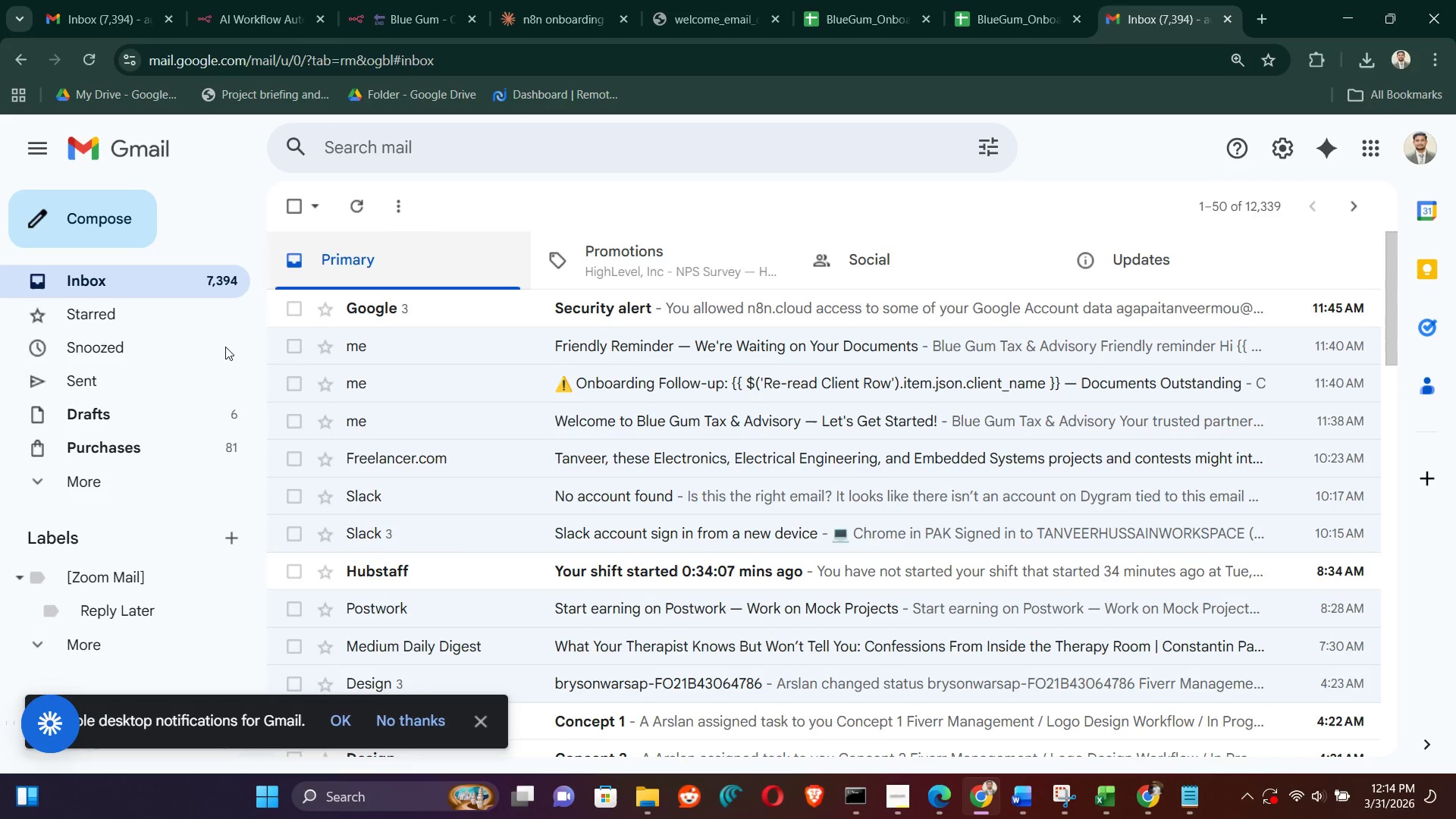 
left_click([1406, 56])
 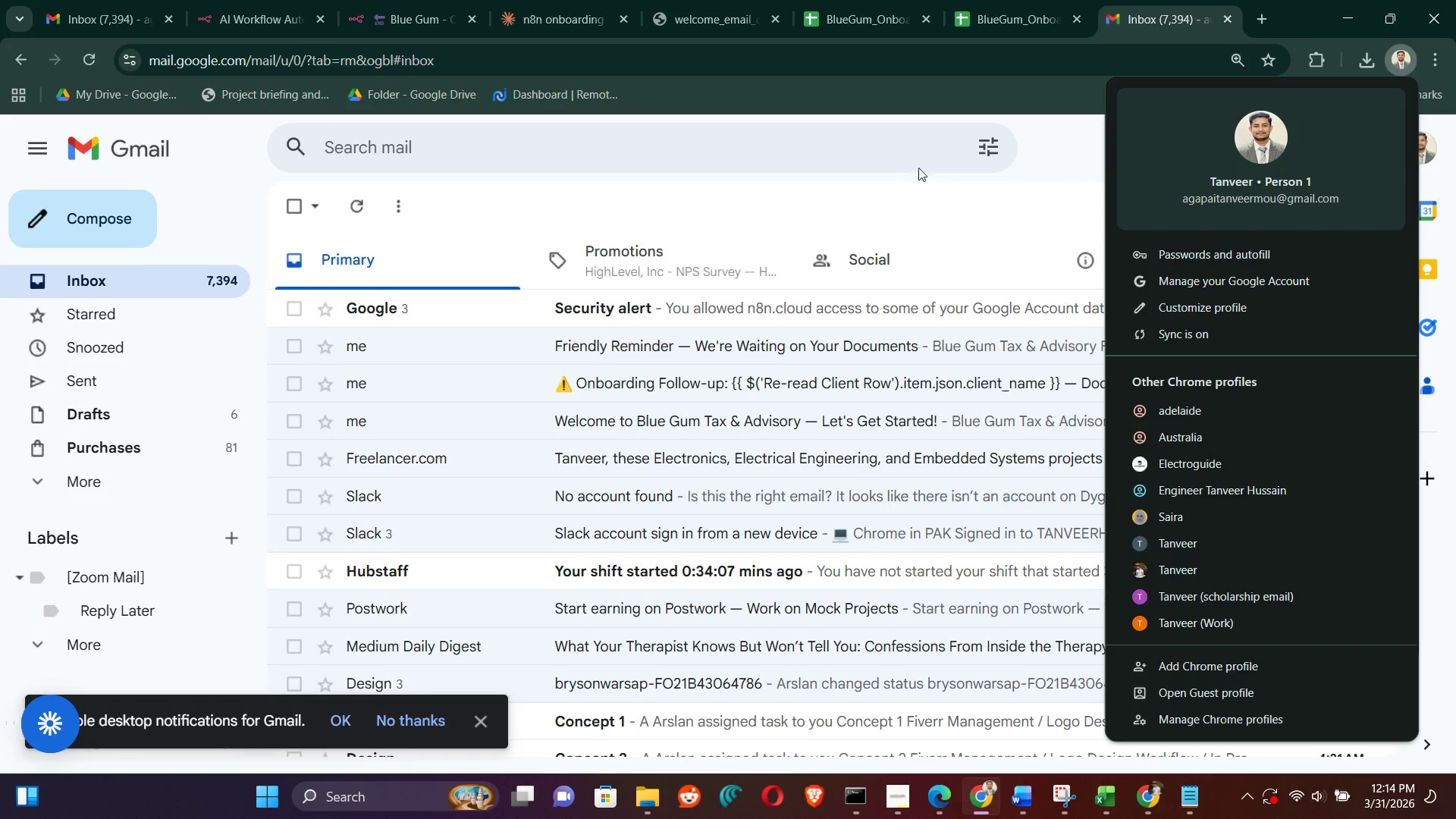 
left_click([996, 188])
 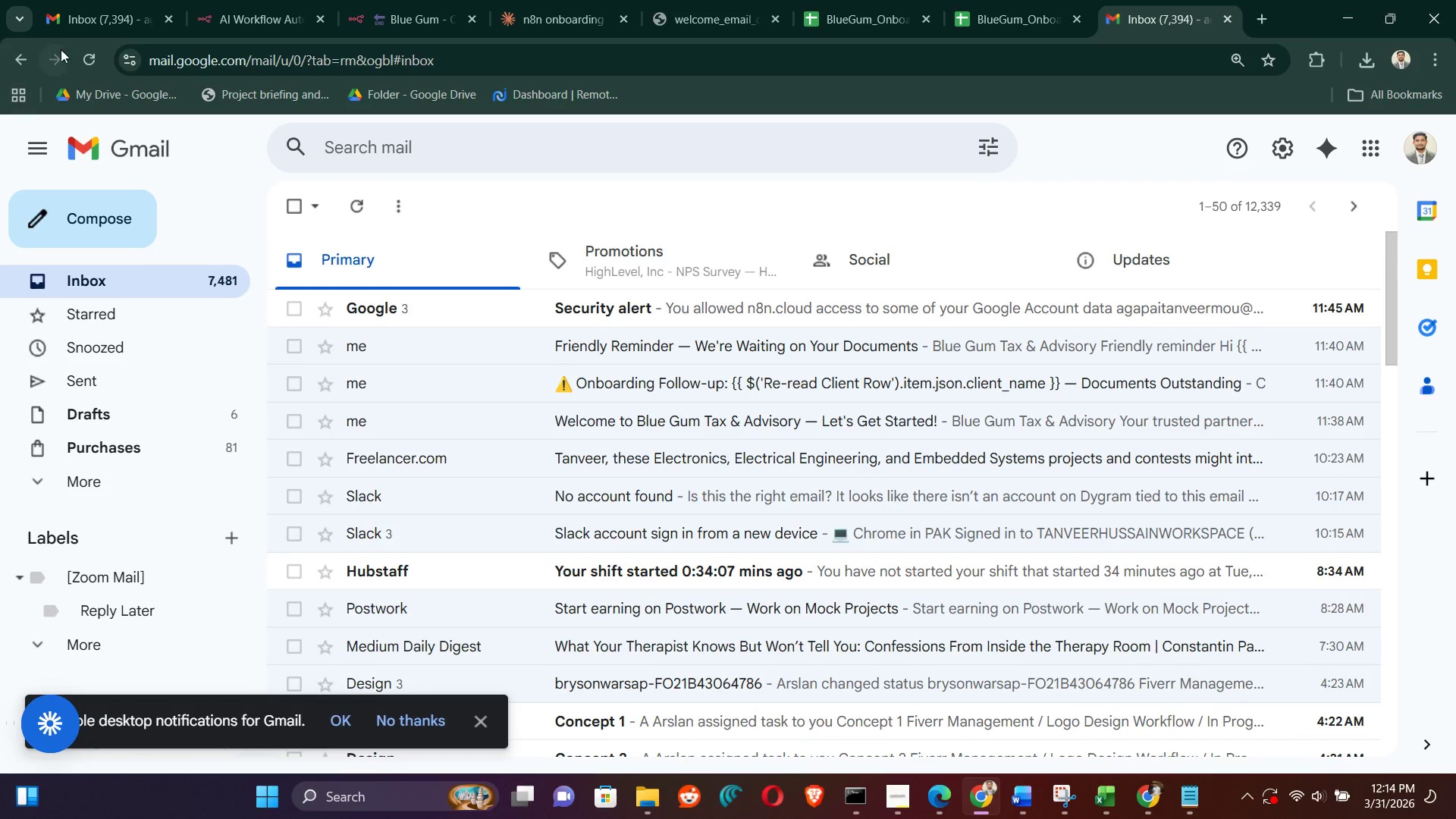 
left_click([82, 56])
 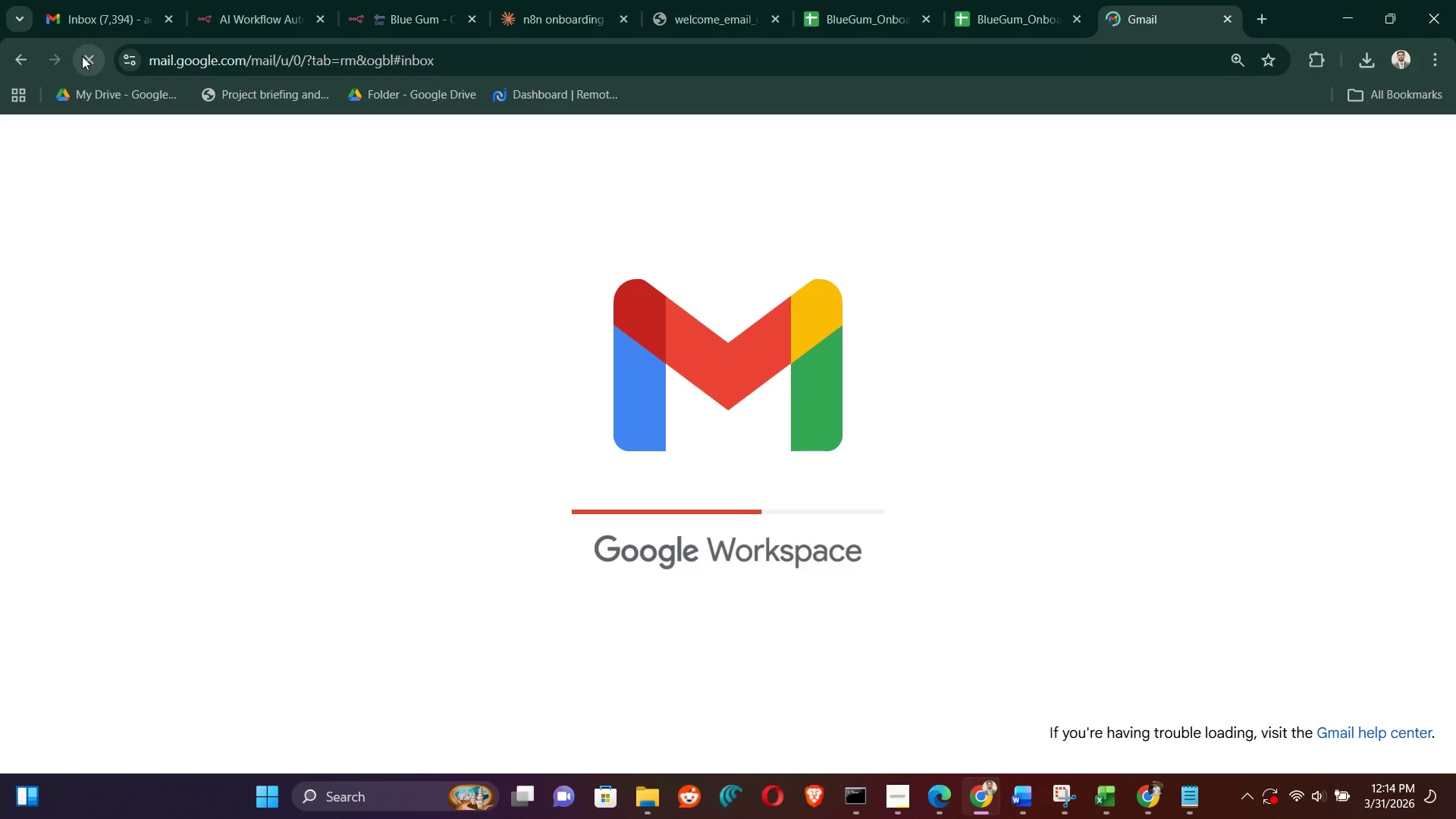 
wait(7.94)
 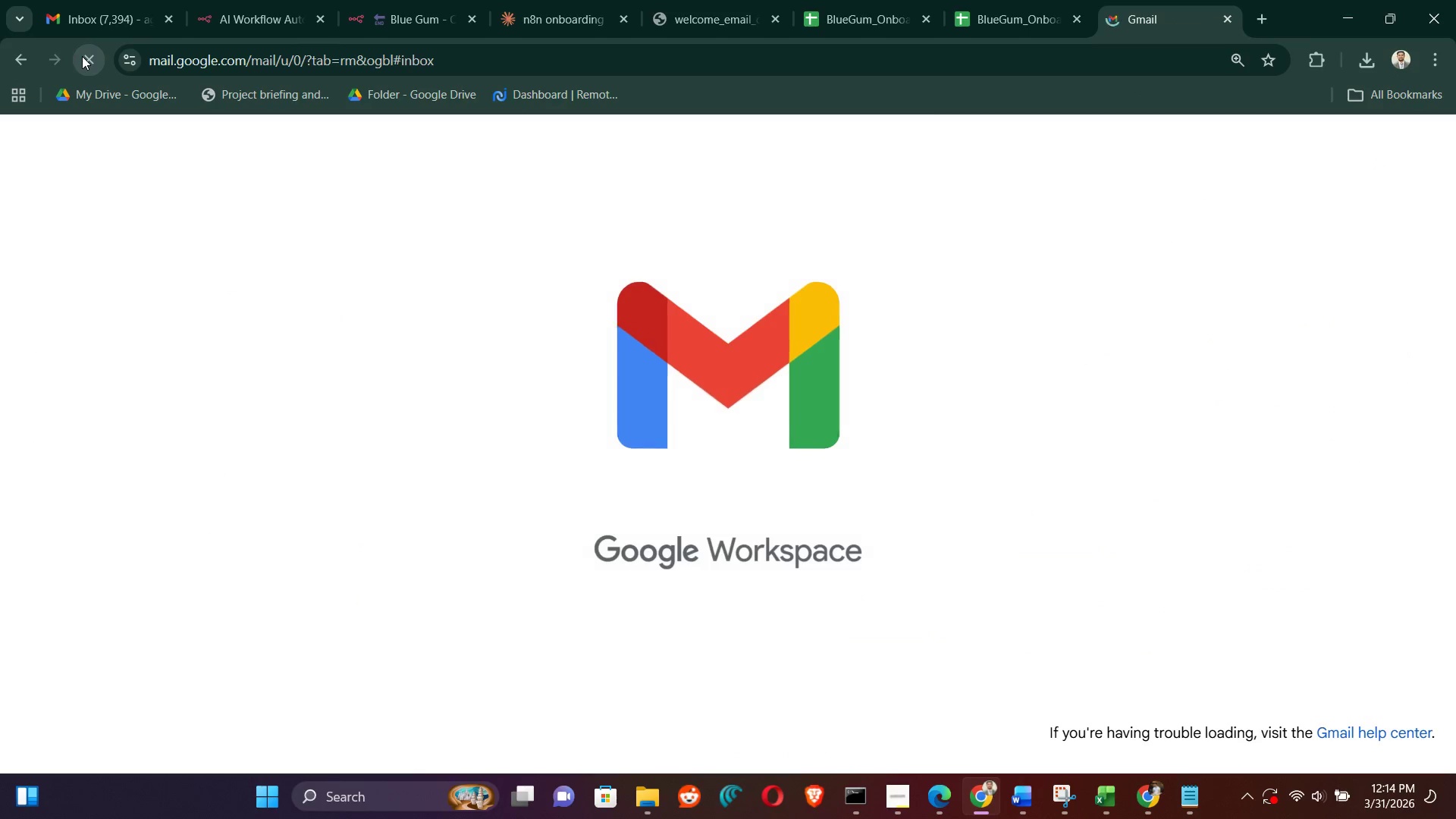 
scroll: coordinate [838, 554], scroll_direction: none, amount: 0.0
 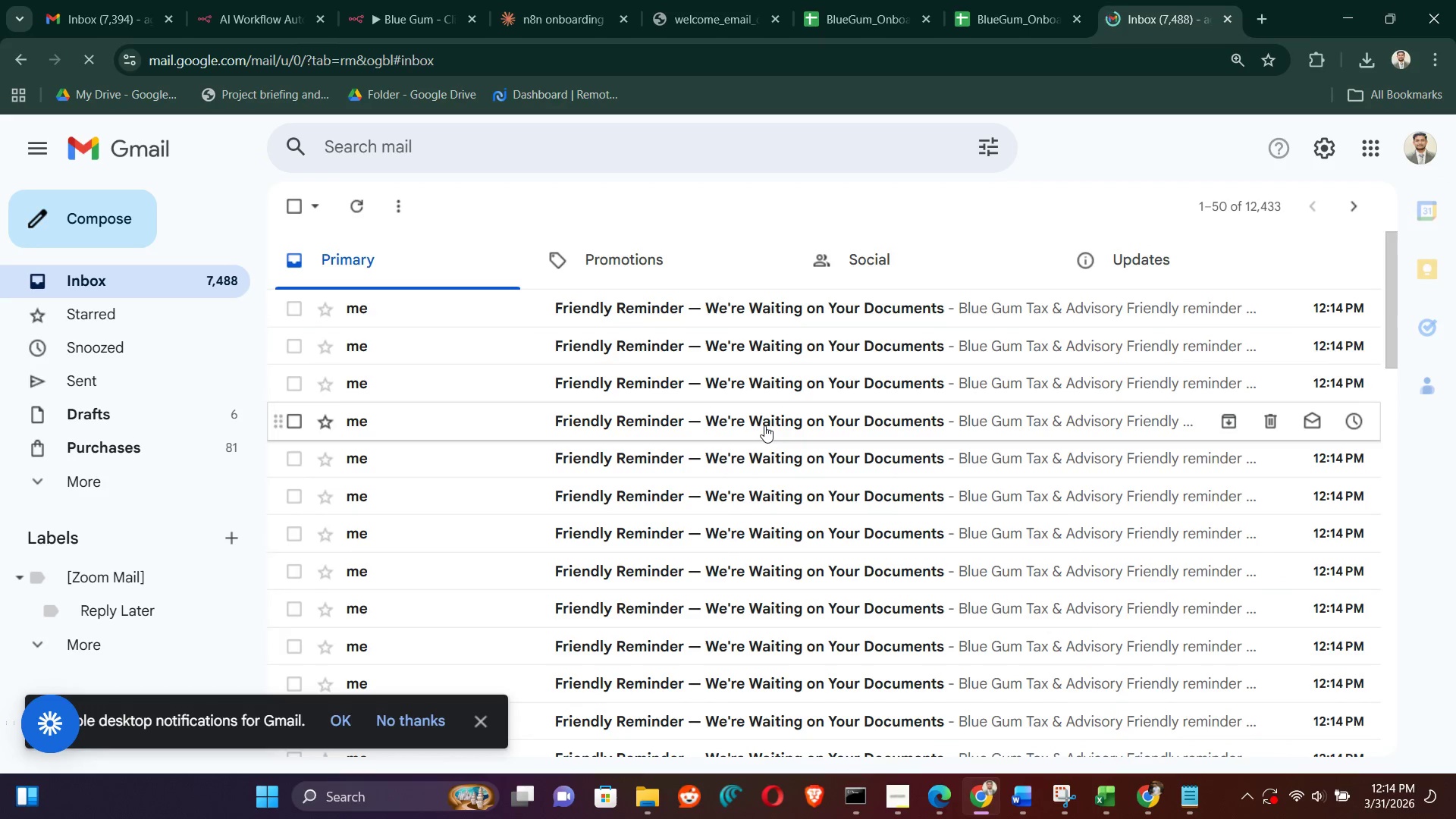 
left_click([764, 425])
 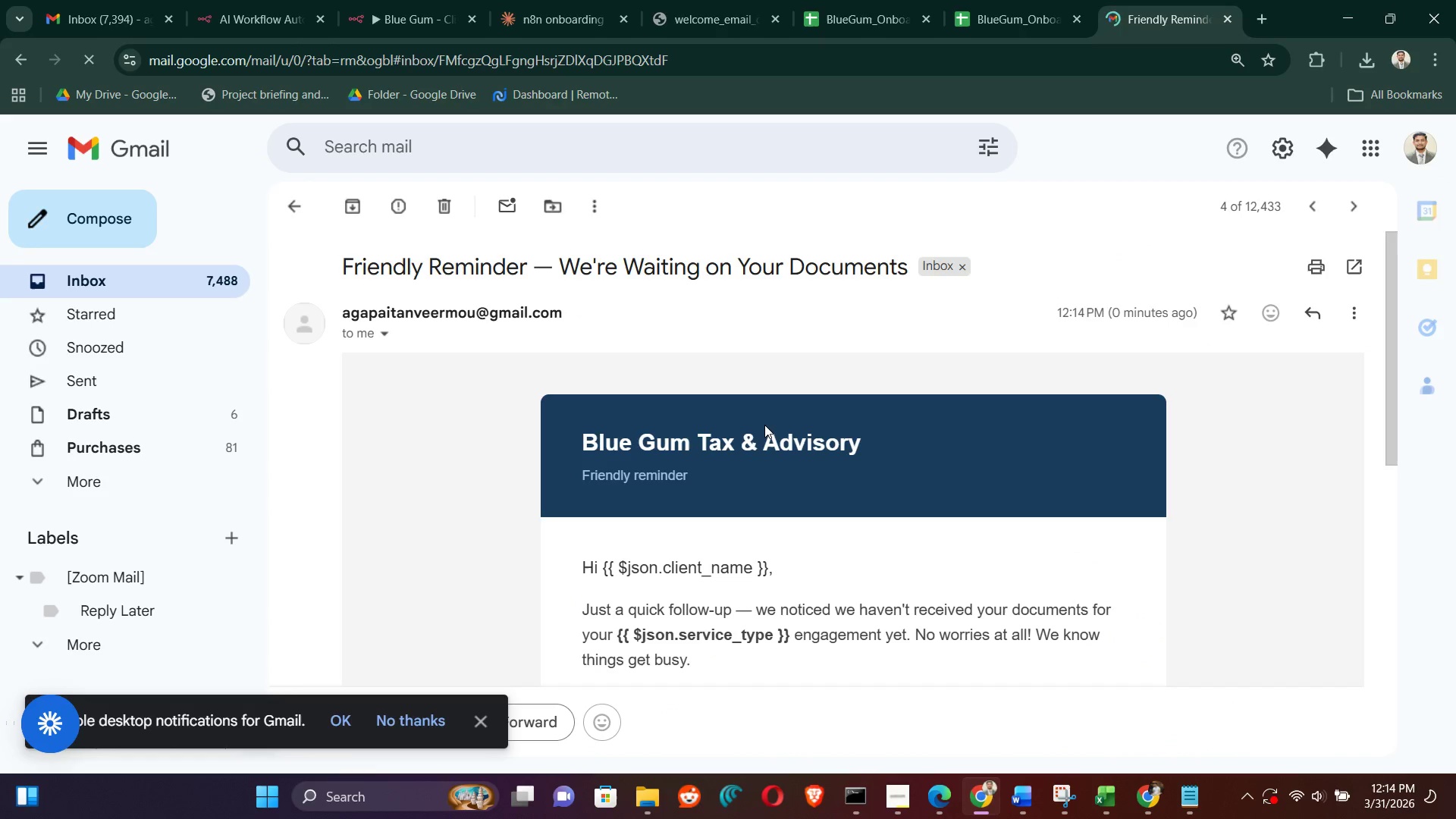 
scroll: coordinate [877, 457], scroll_direction: down, amount: 3.0
 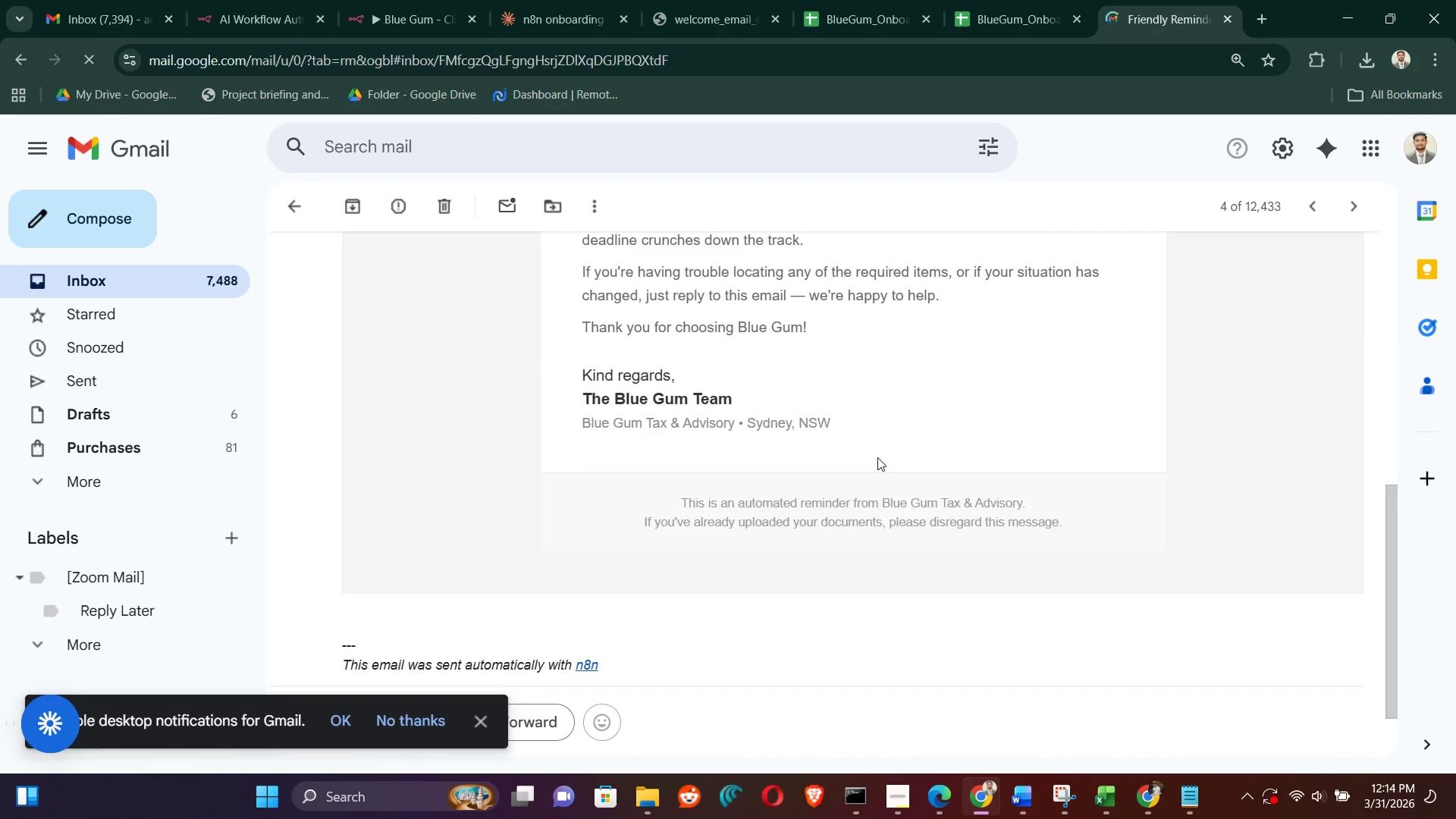 
scroll: coordinate [877, 457], scroll_direction: up, amount: 3.0
 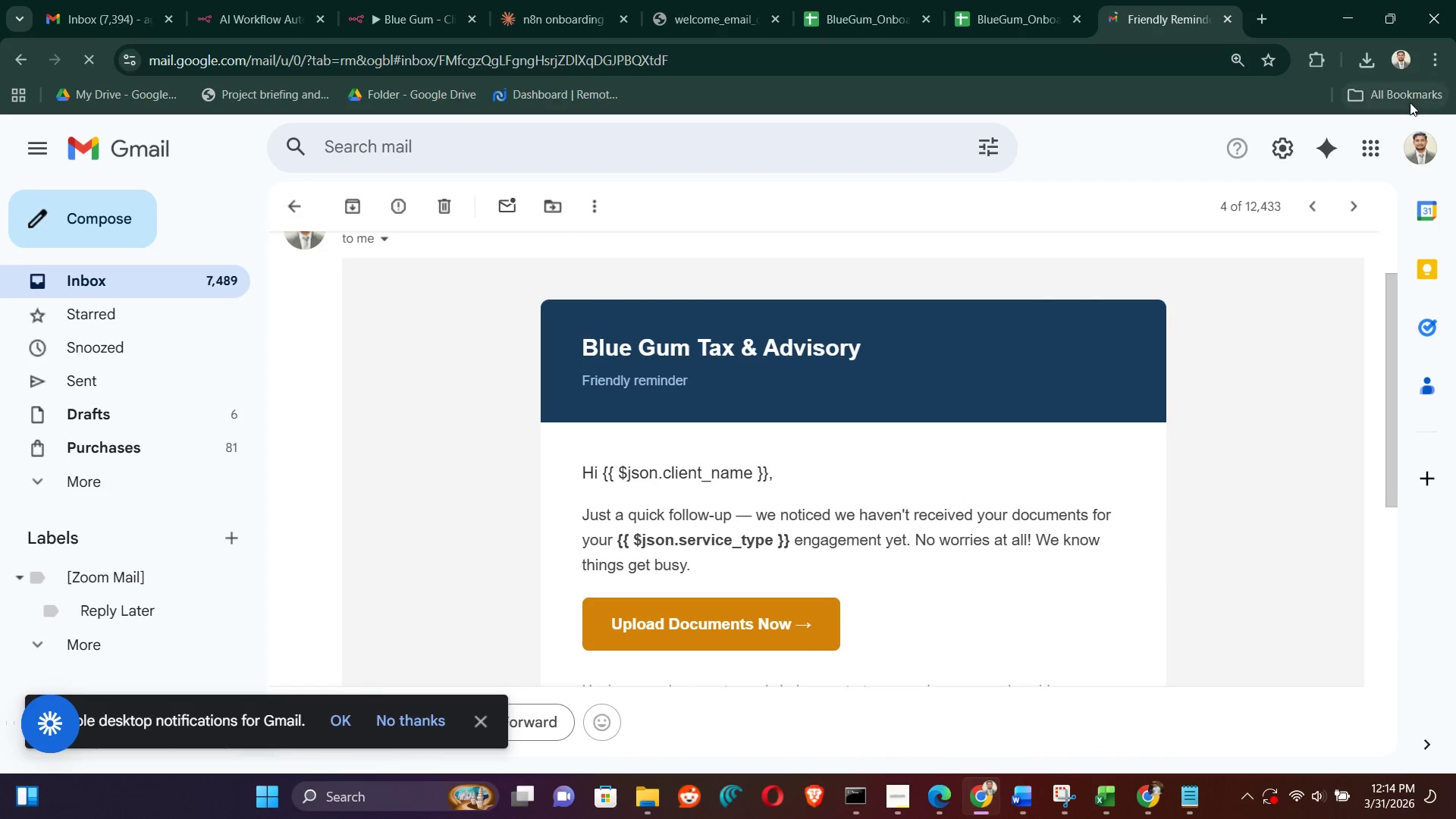 
left_click([1437, 61])
 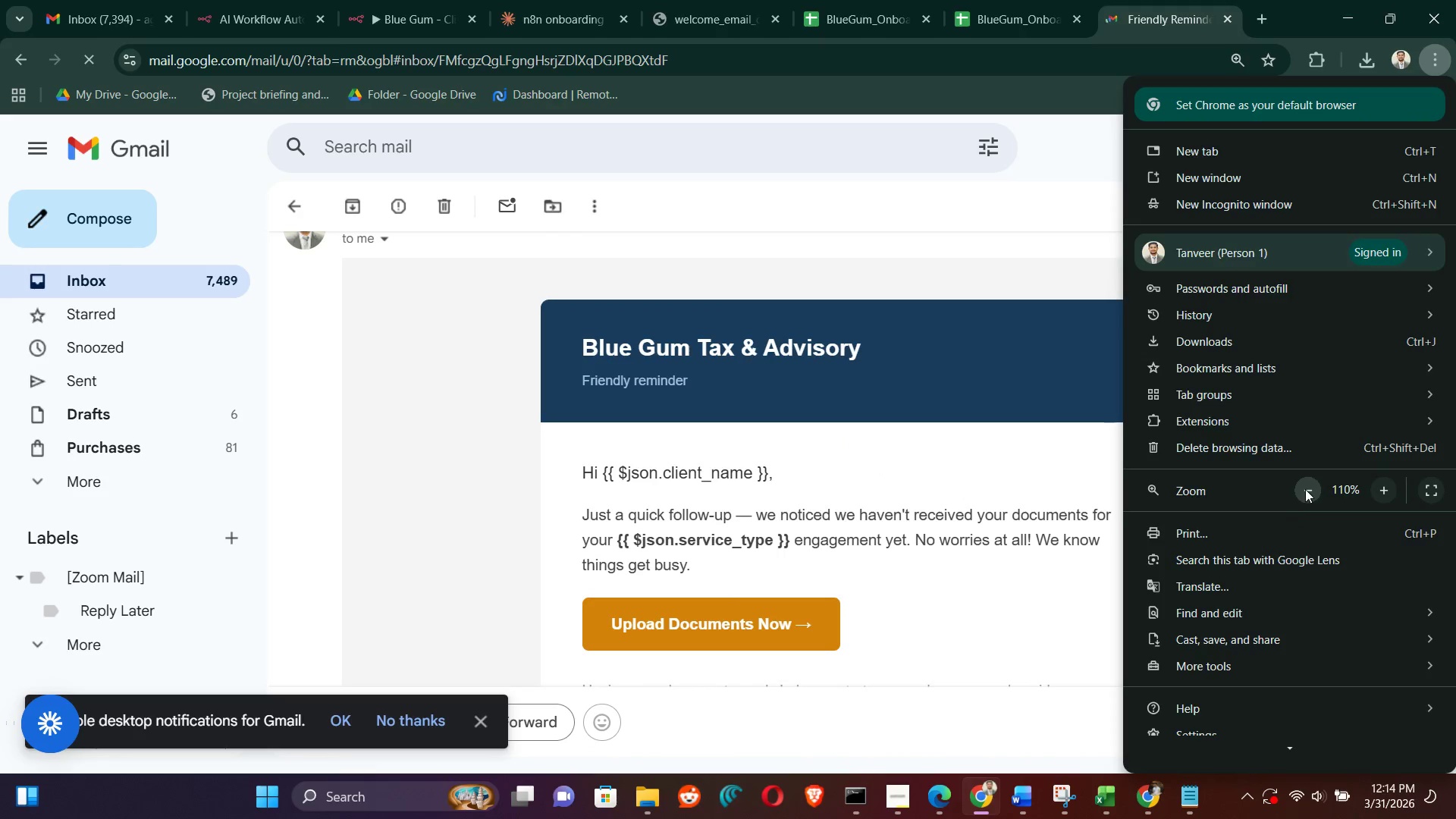 
double_click([1305, 489])
 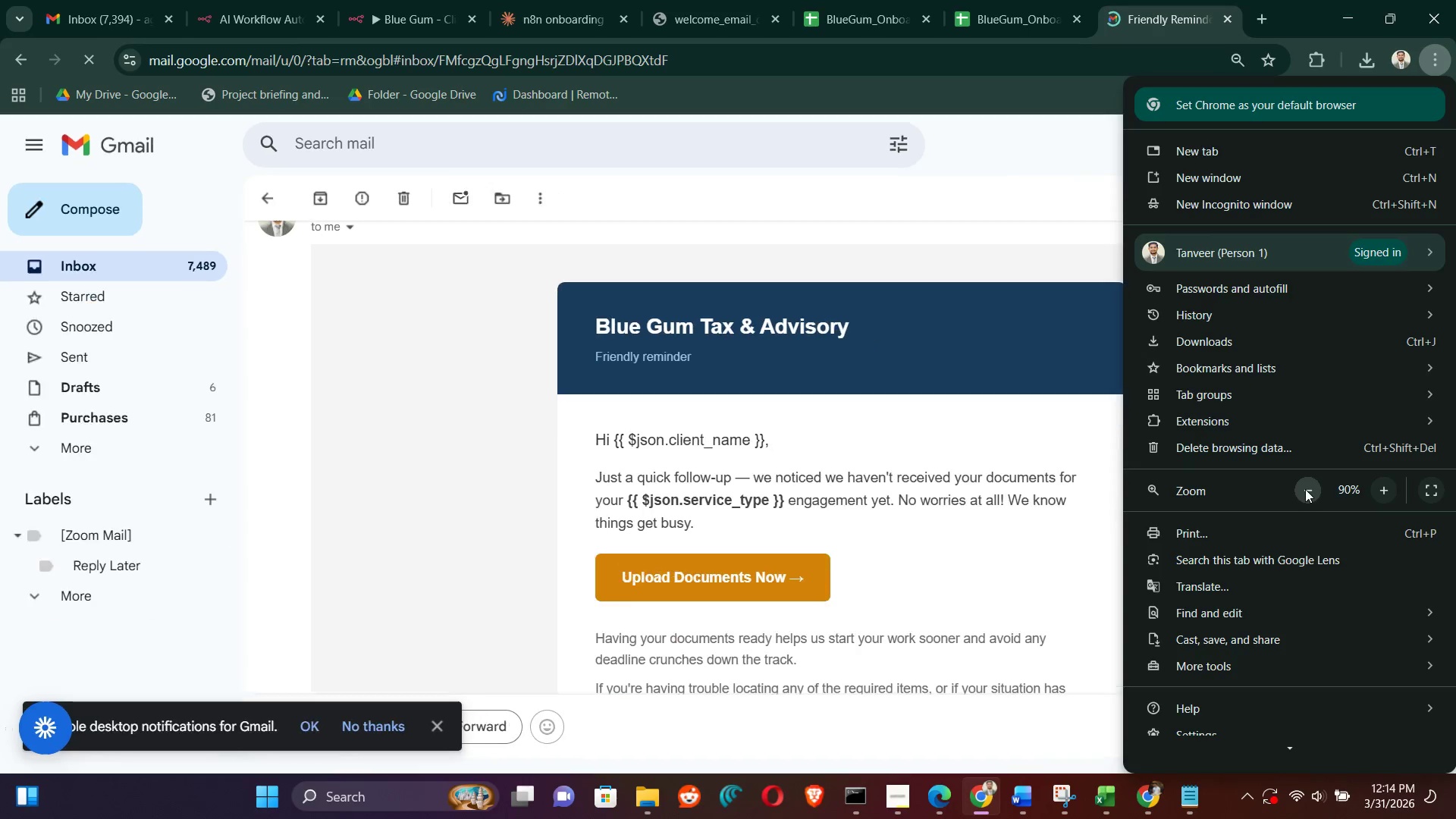 
triple_click([1305, 489])
 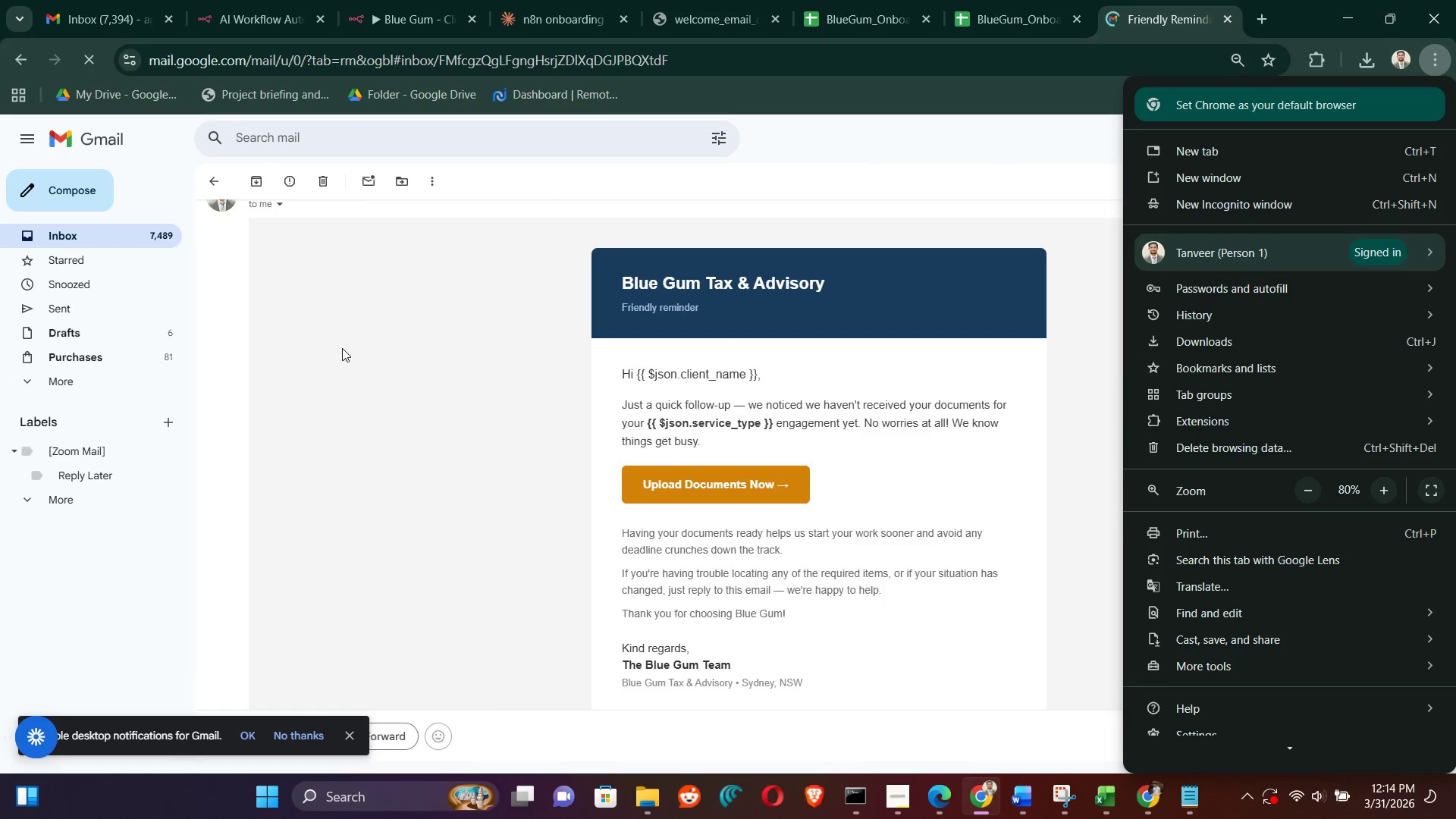 
left_click([304, 381])
 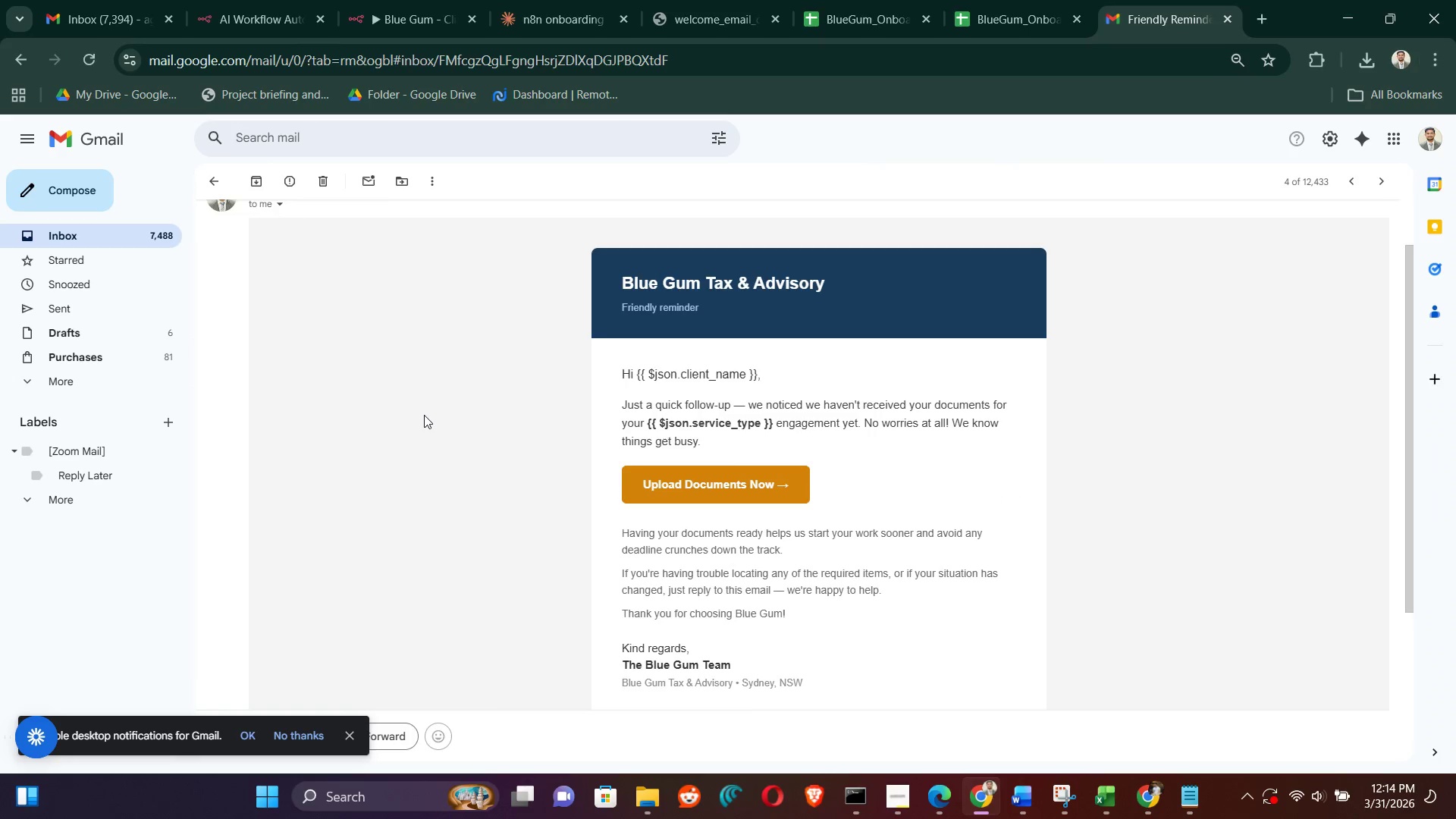 
scroll: coordinate [424, 415], scroll_direction: up, amount: 4.0
 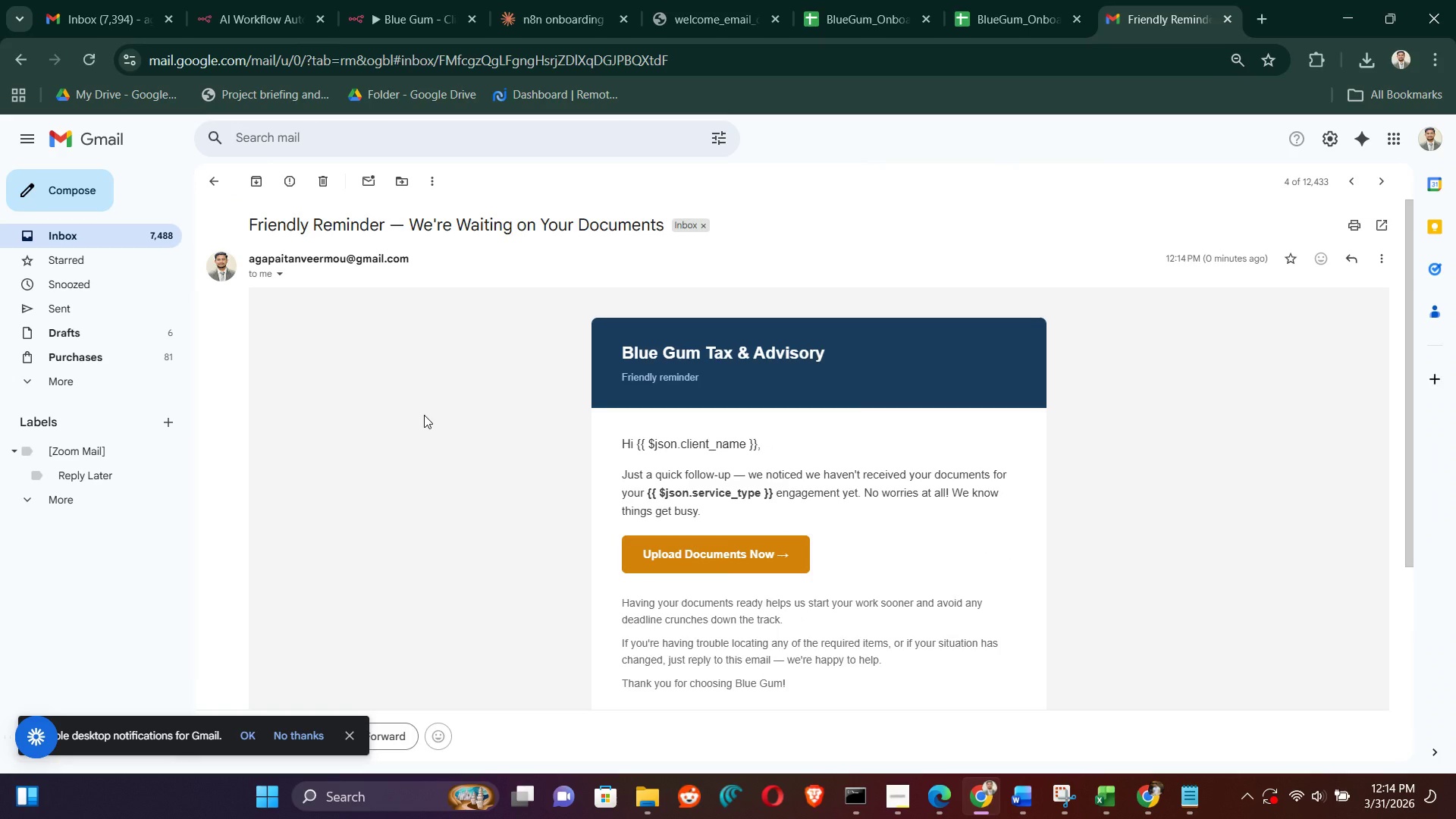 
scroll: coordinate [424, 415], scroll_direction: down, amount: 3.0
 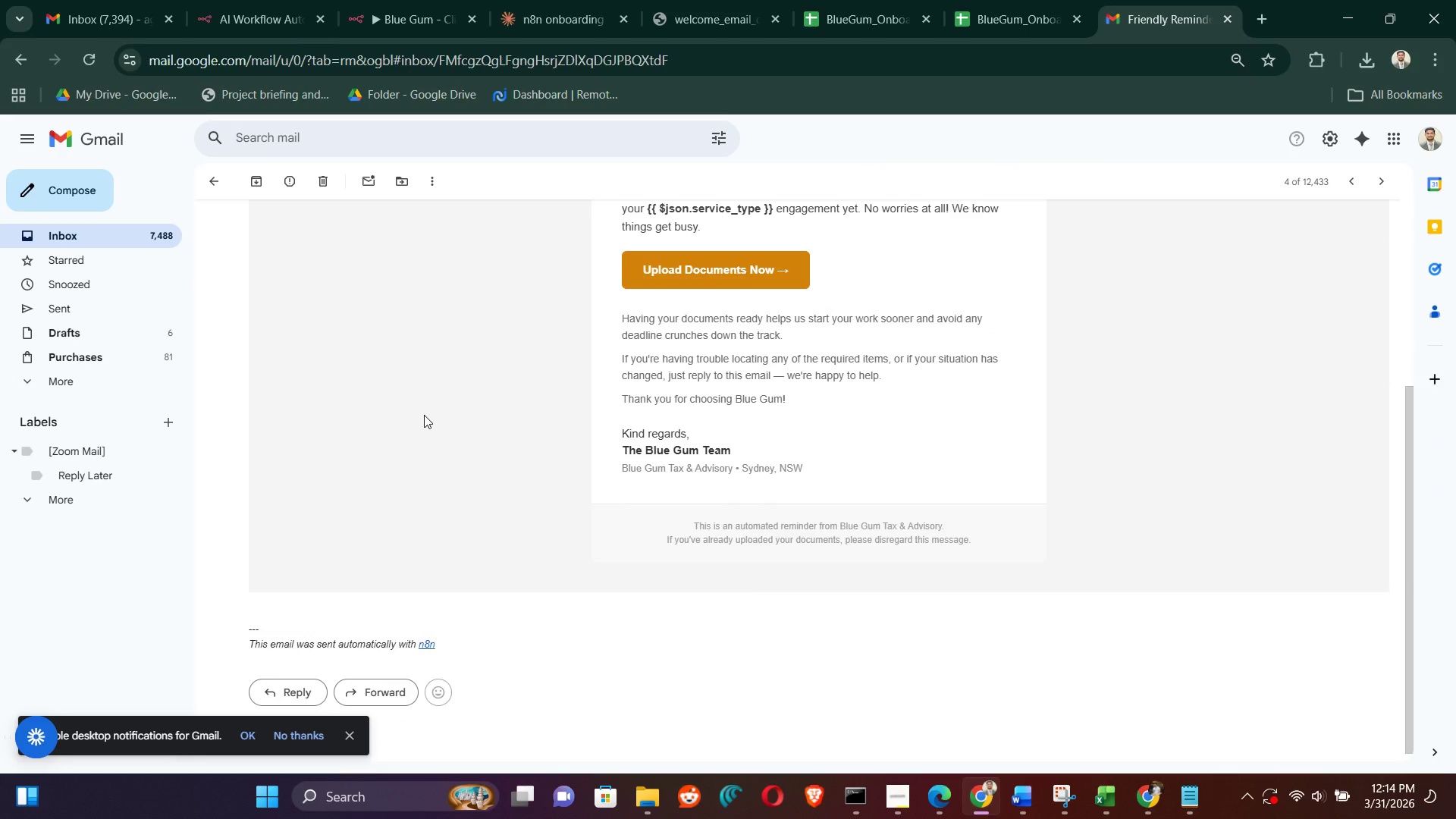 
scroll: coordinate [424, 415], scroll_direction: up, amount: 2.0
 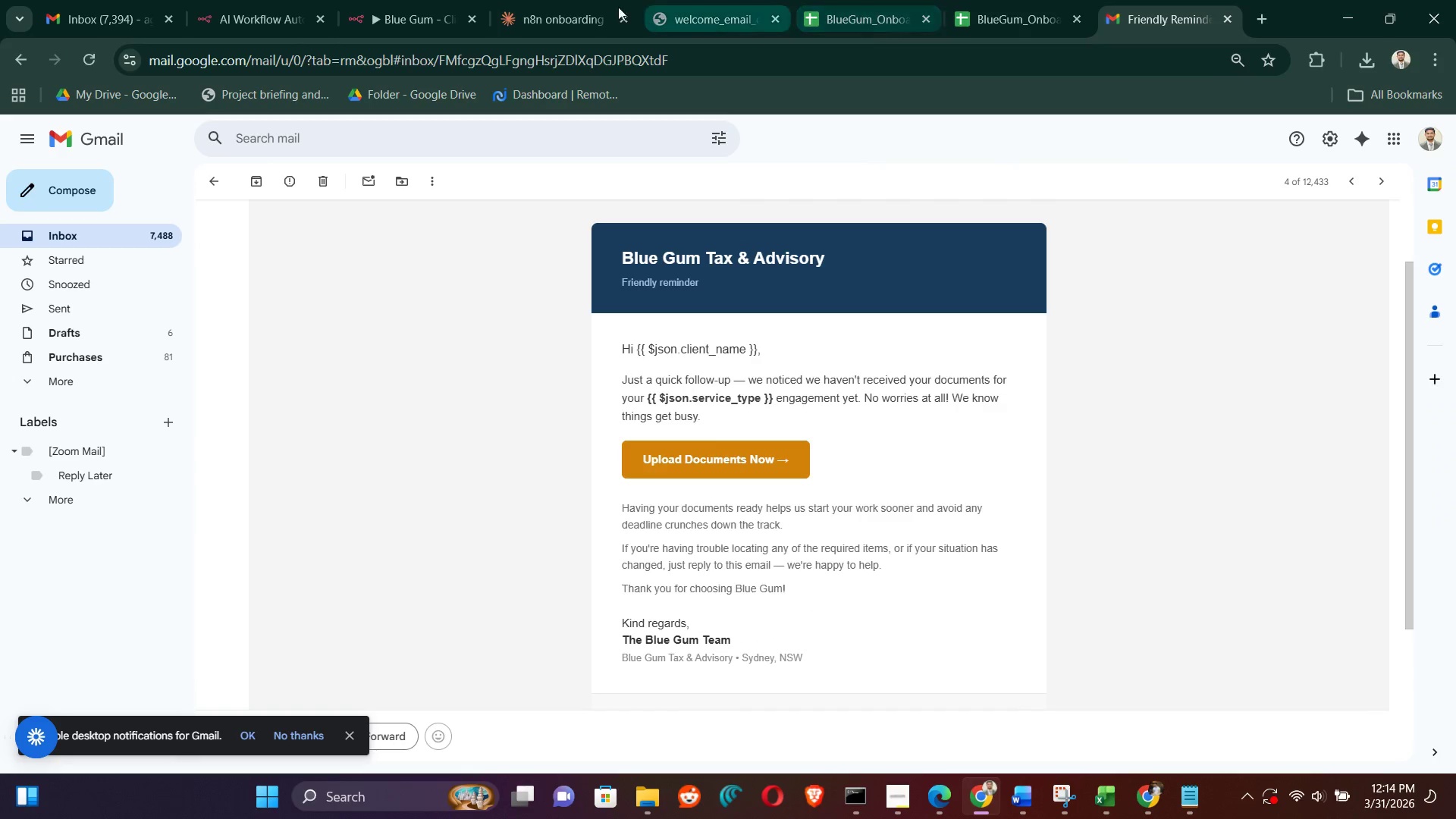 
left_click([441, 0])
 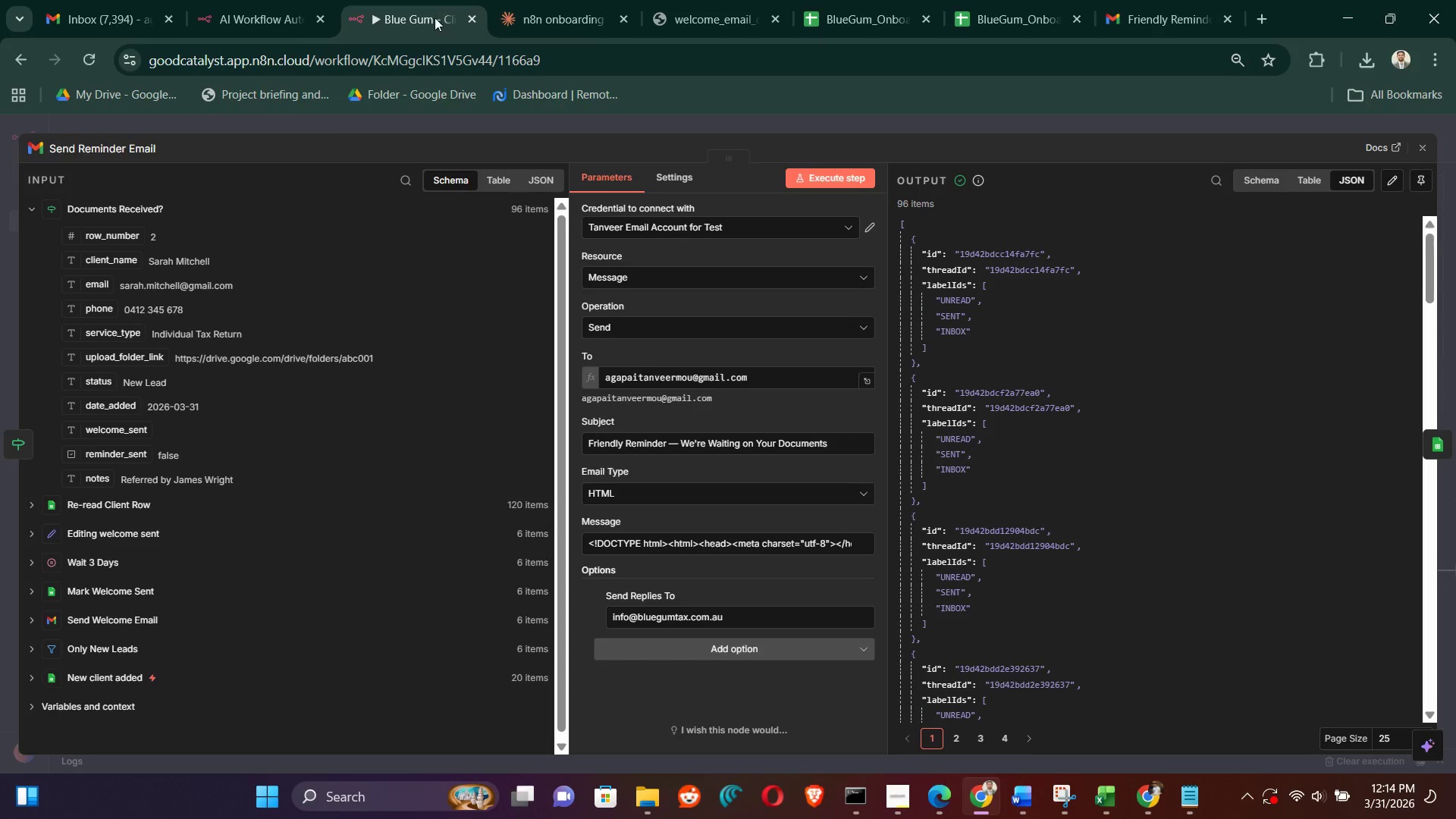 
scroll: coordinate [1114, 484], scroll_direction: down, amount: 1.0
 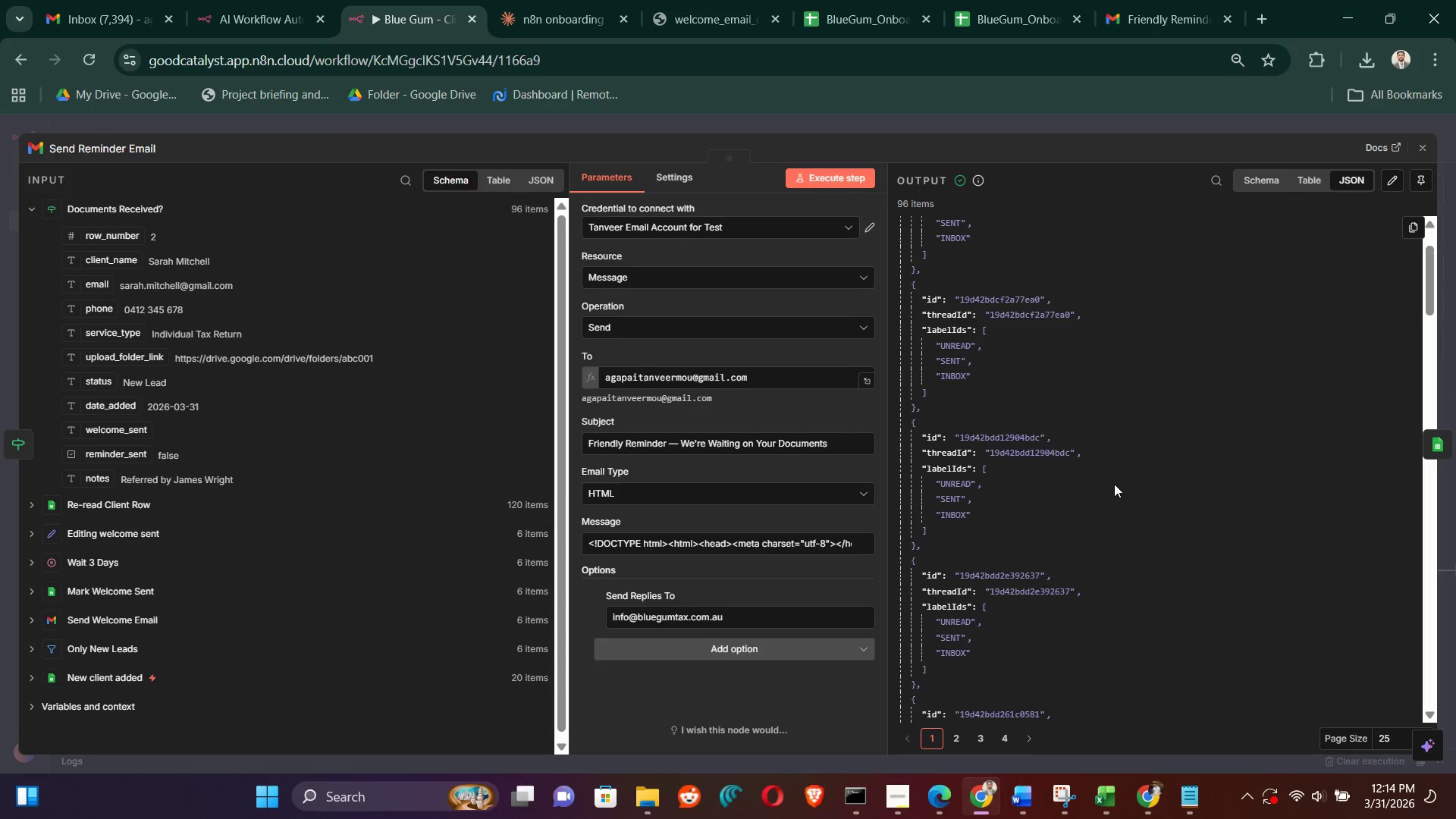 
scroll: coordinate [1114, 484], scroll_direction: up, amount: 6.0
 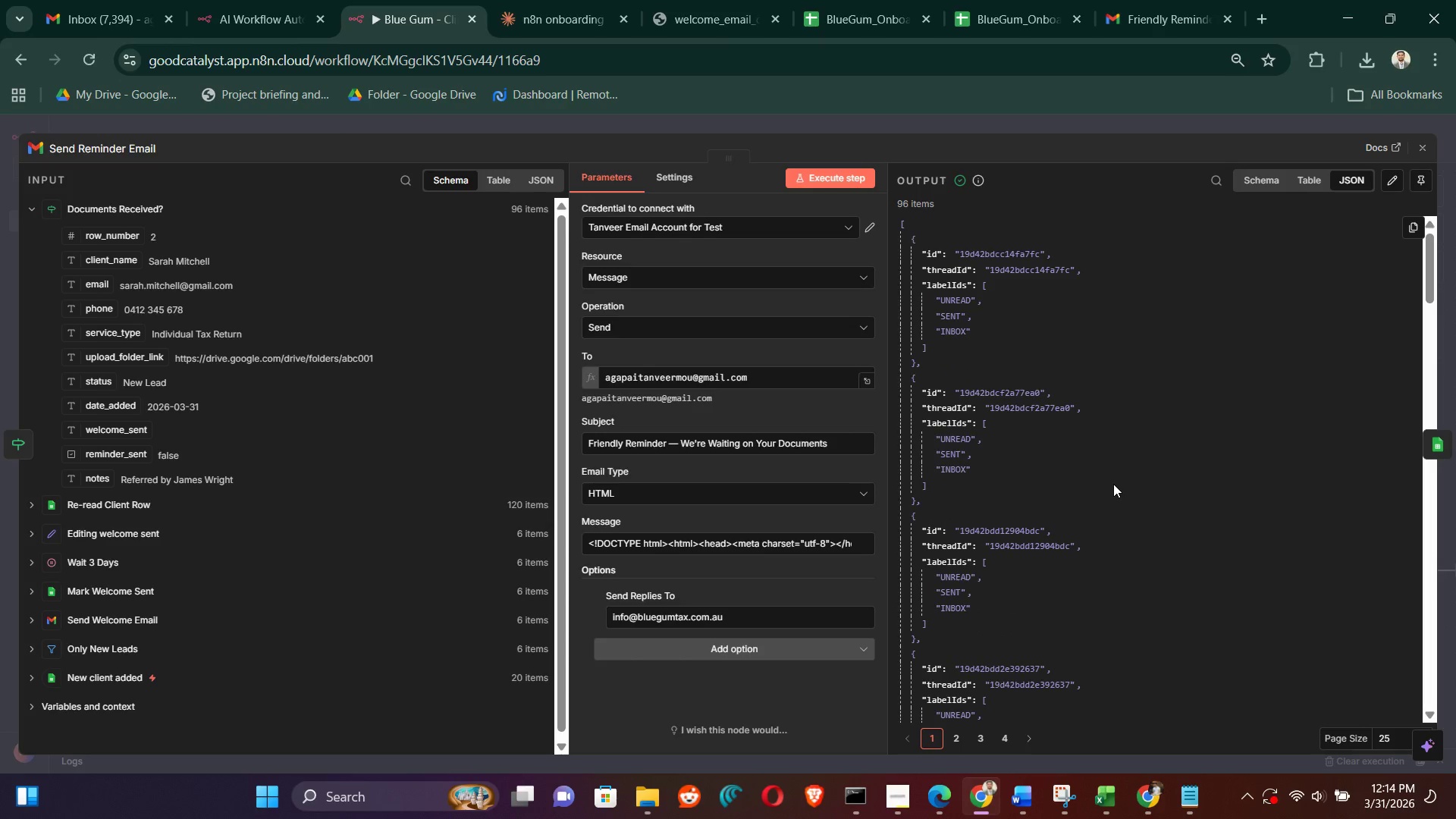 
left_click([1423, 144])
 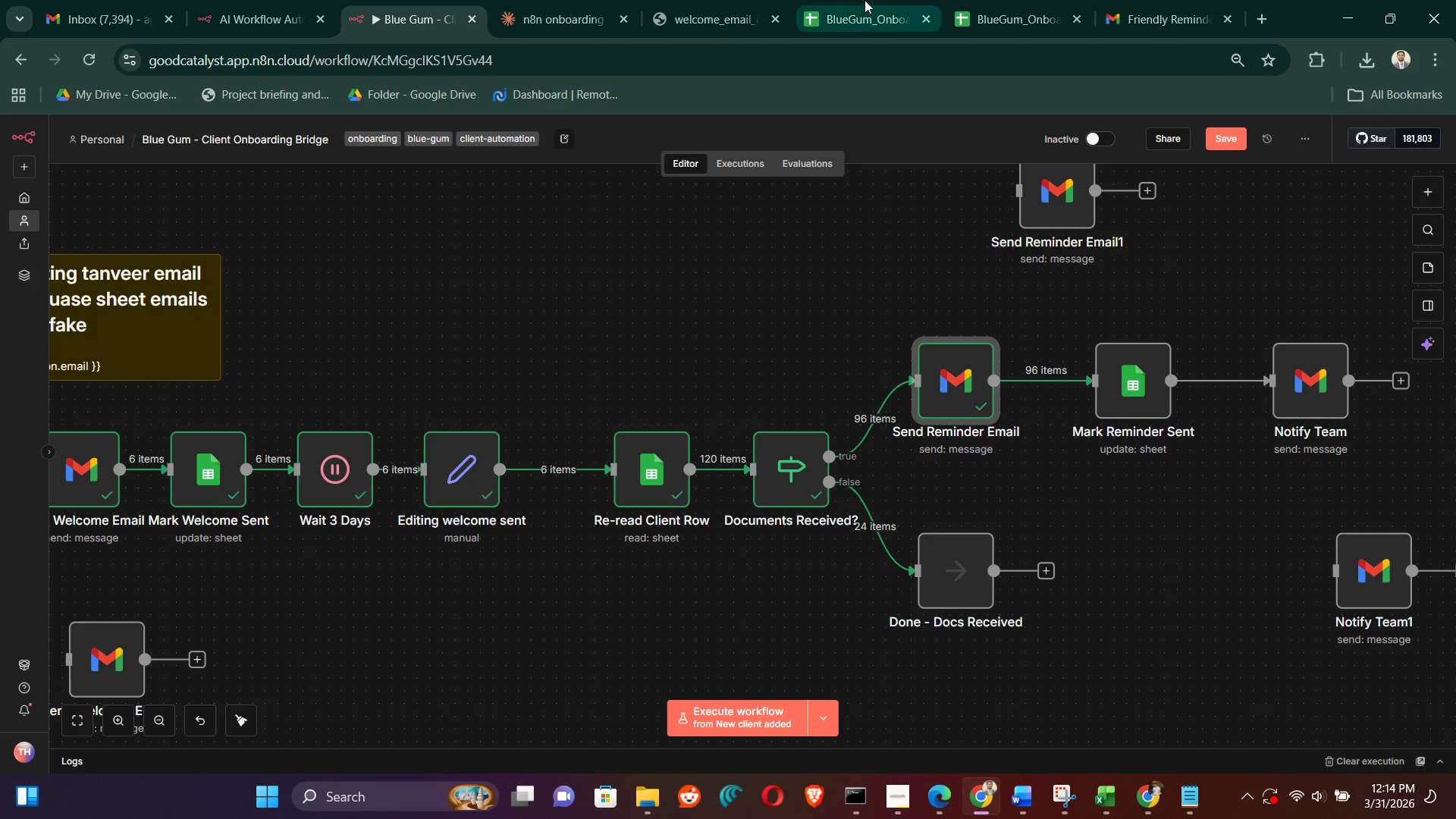 
left_click([1207, 0])
 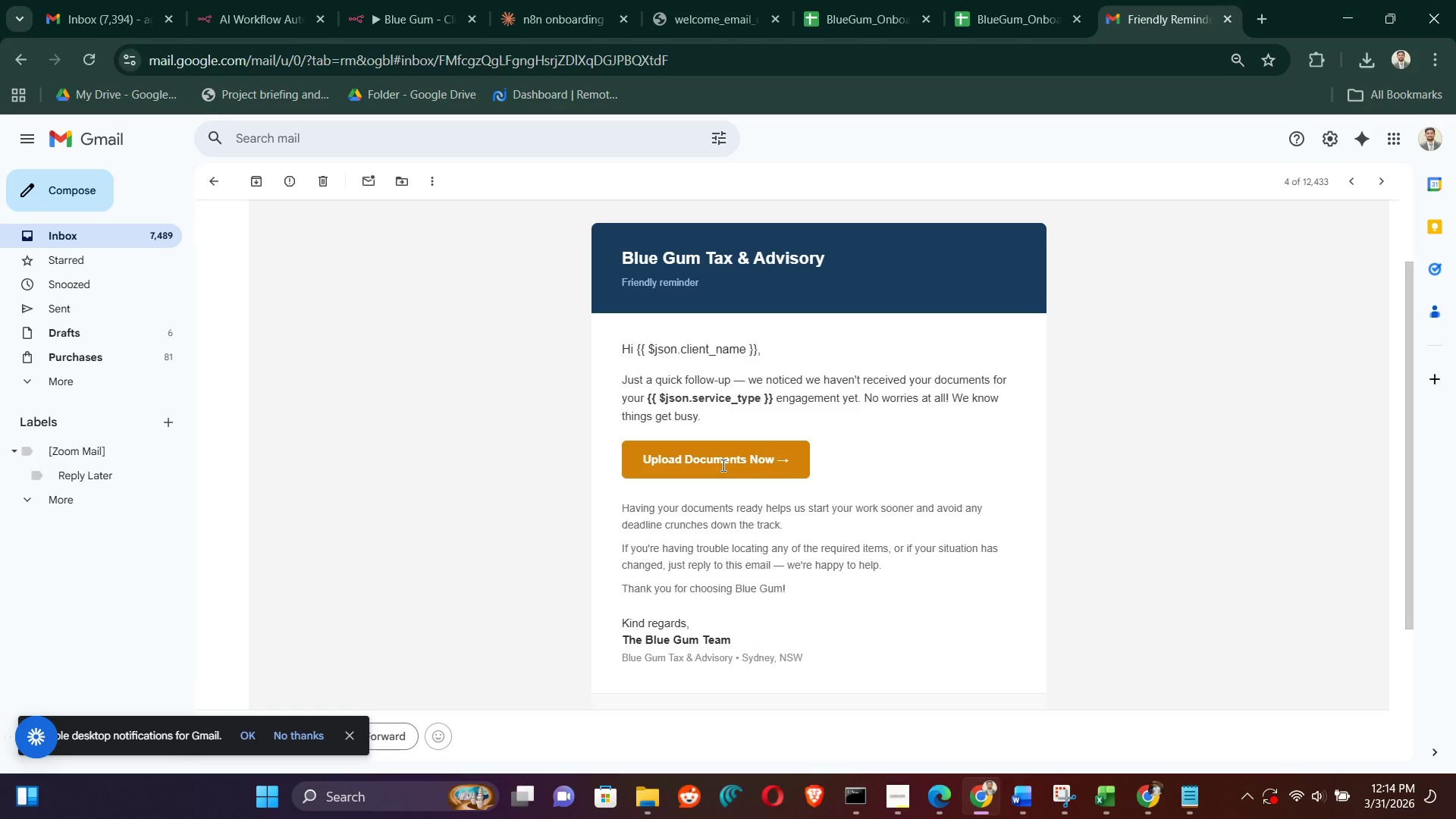 
scroll: coordinate [1000, 523], scroll_direction: up, amount: 3.0
 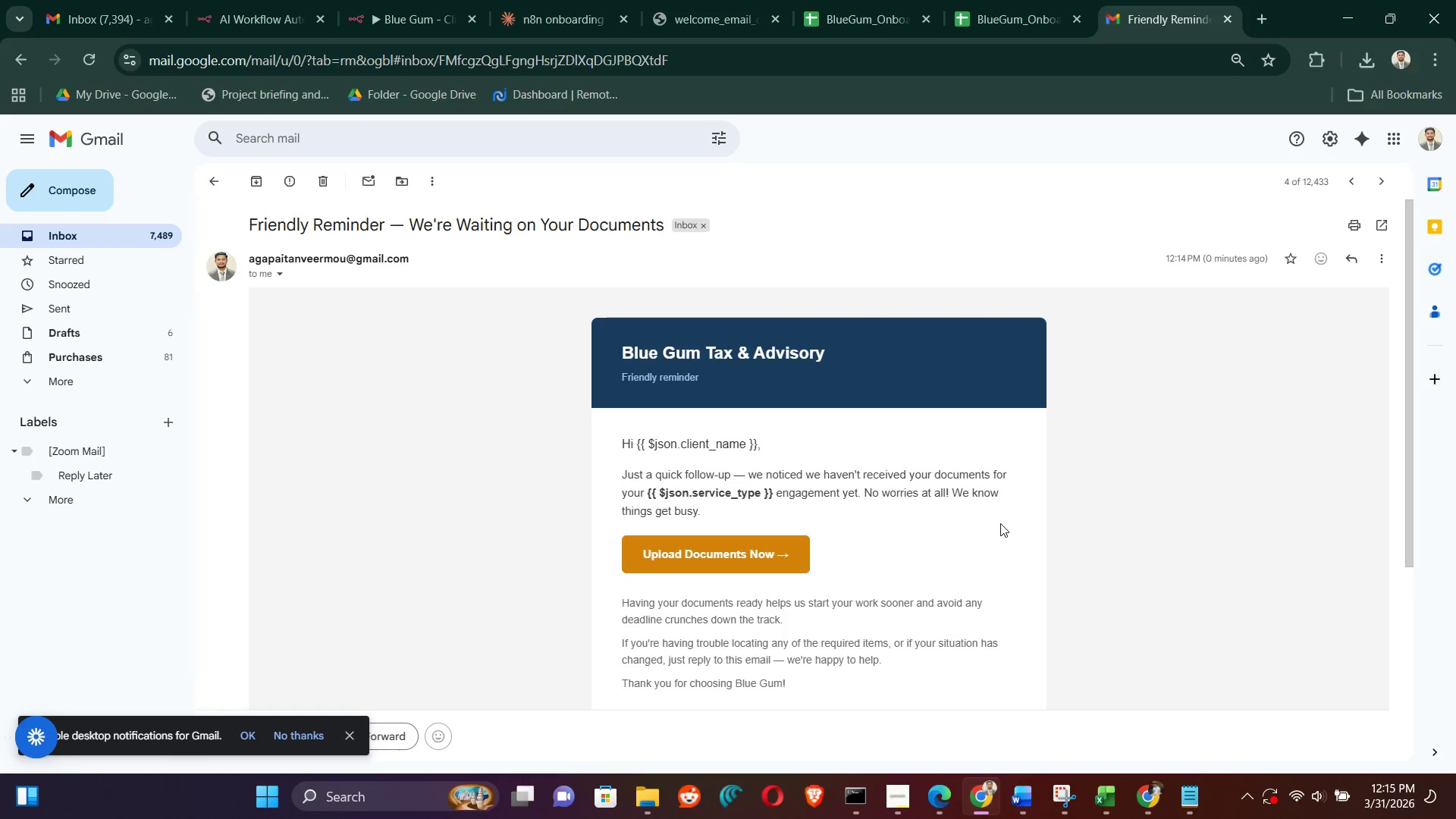 
scroll: coordinate [1000, 523], scroll_direction: none, amount: 0.0
 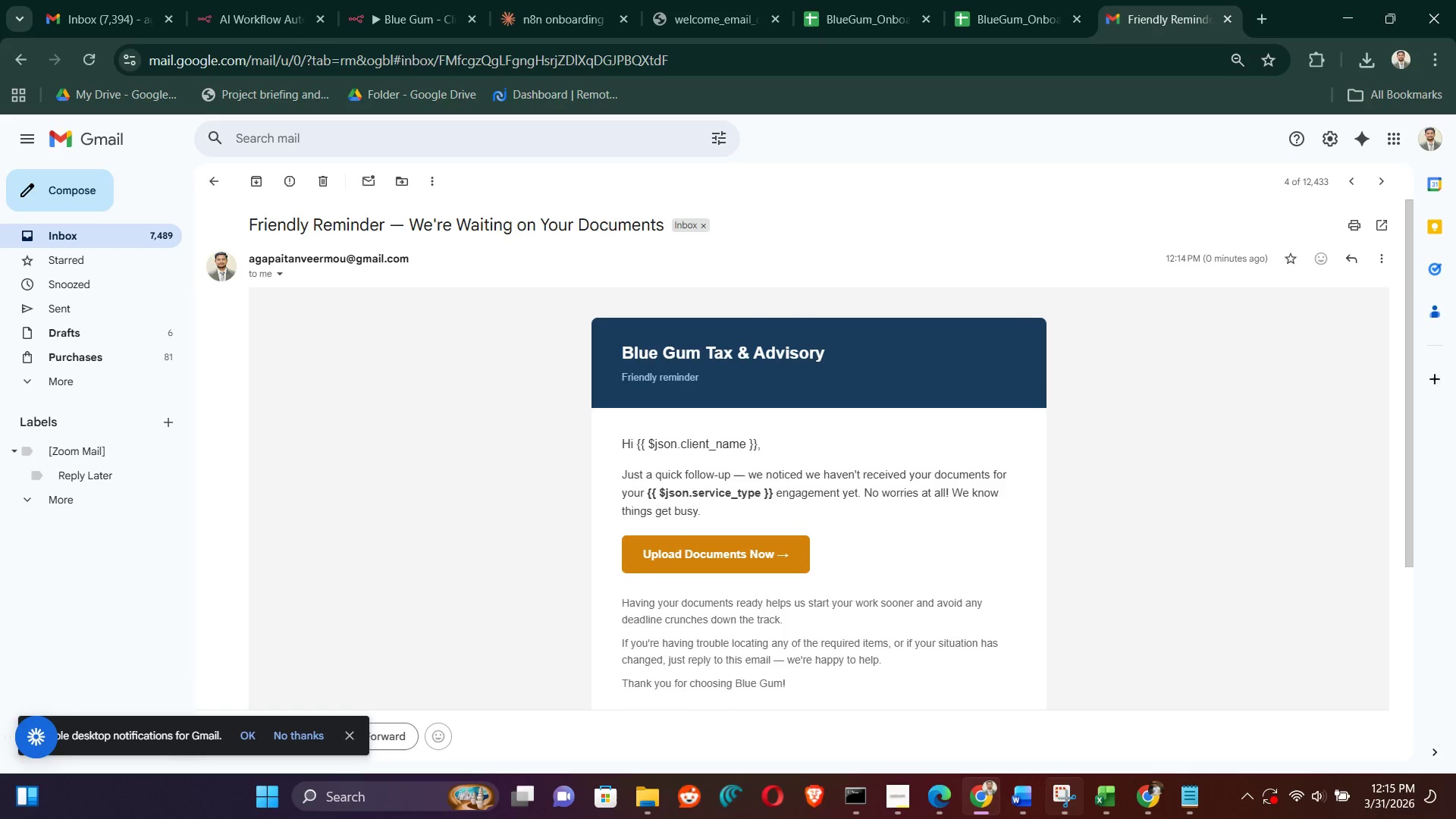 
left_click([1070, 800])
 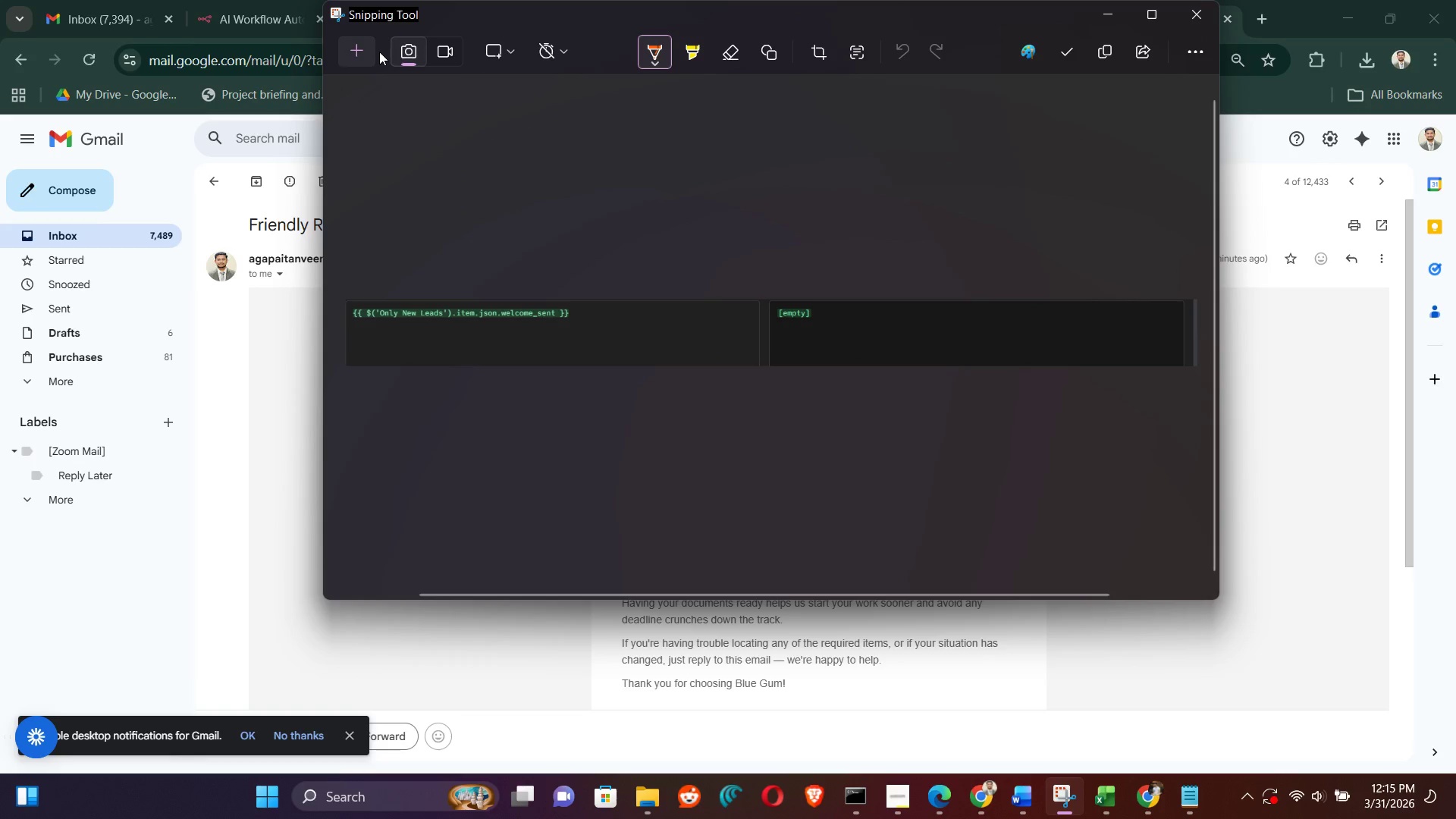 
left_click([373, 51])
 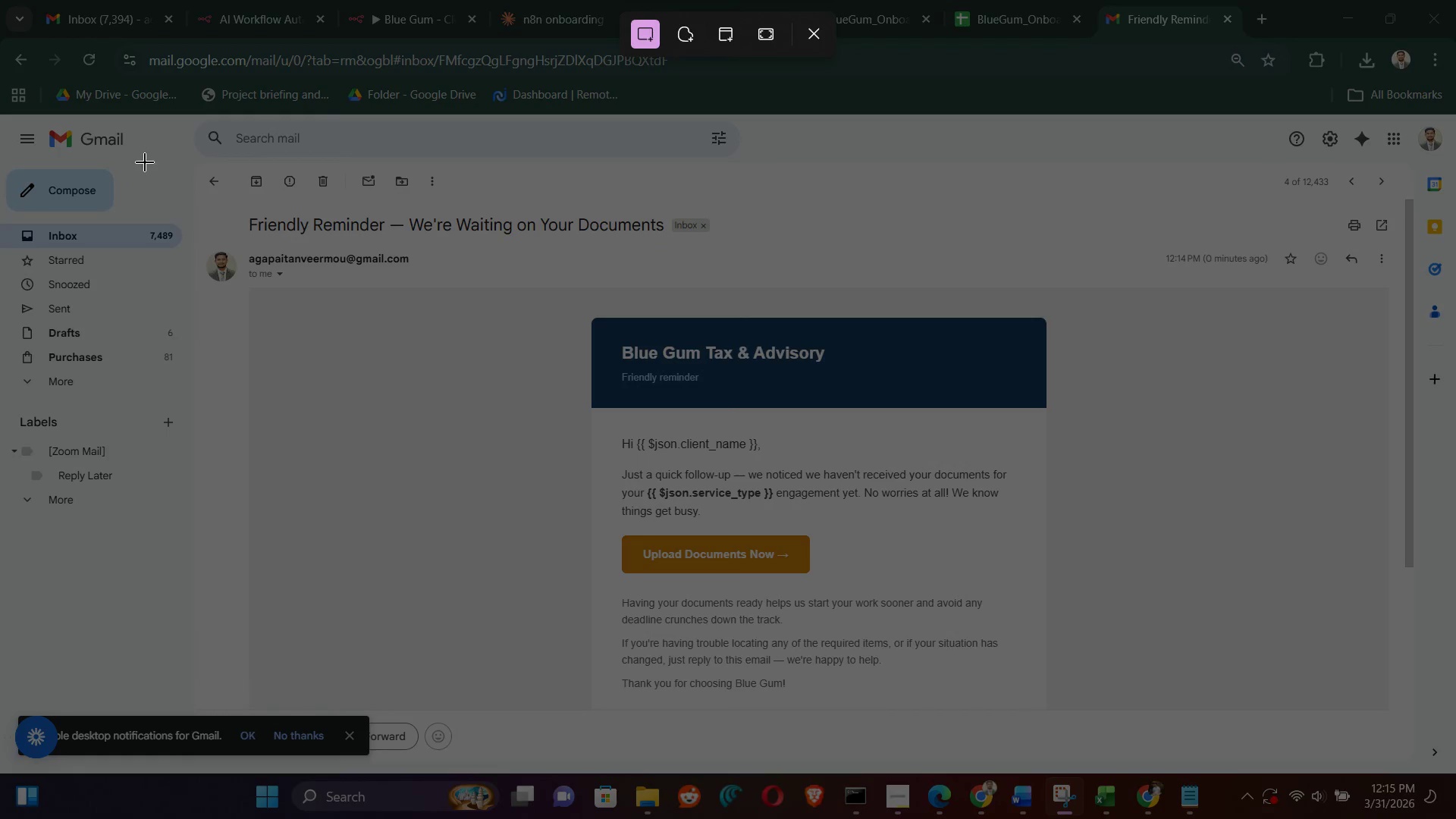 
left_click_drag(start_coordinate=[167, 126], to_coordinate=[1399, 722])
 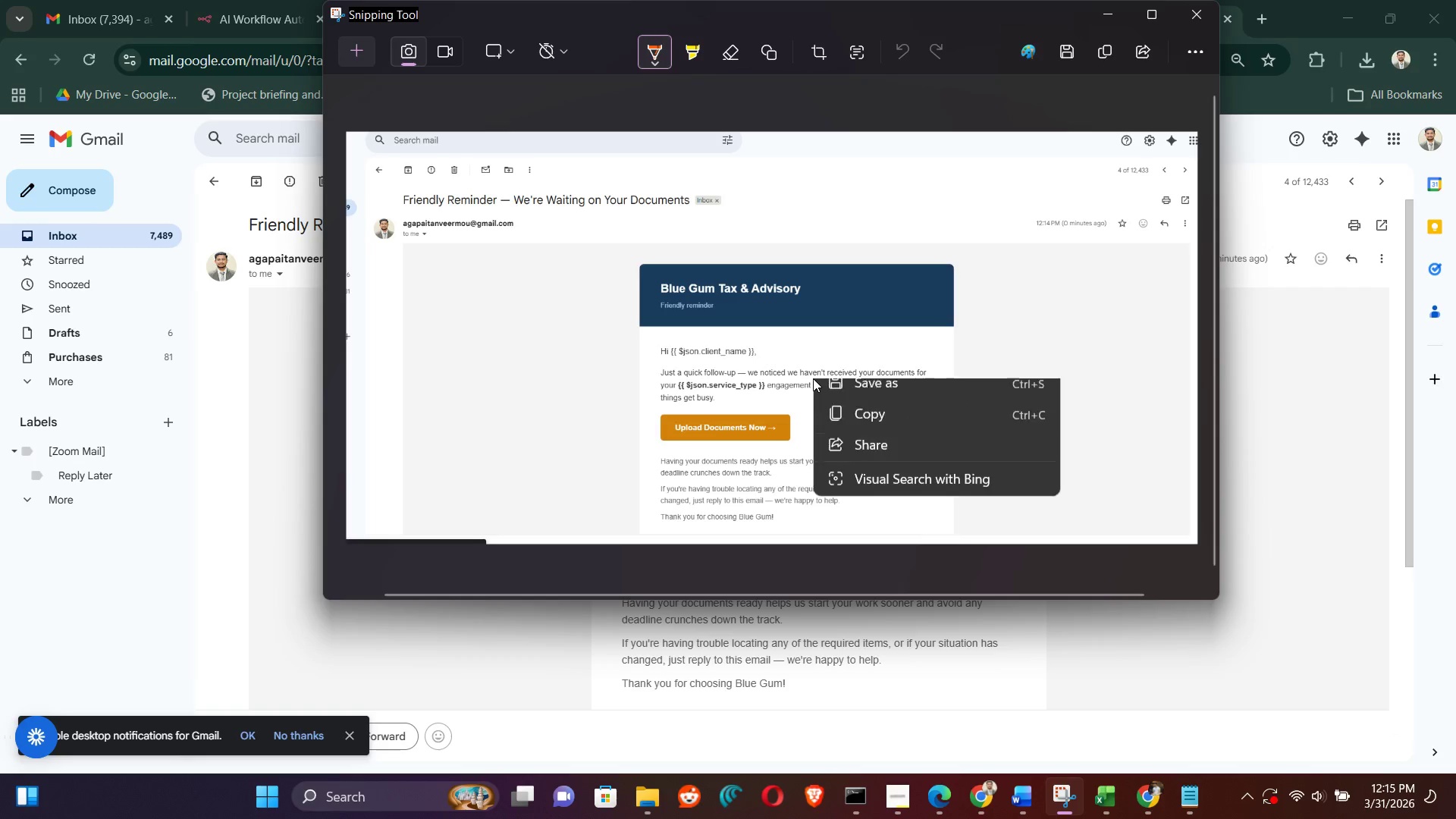 
left_click([856, 431])
 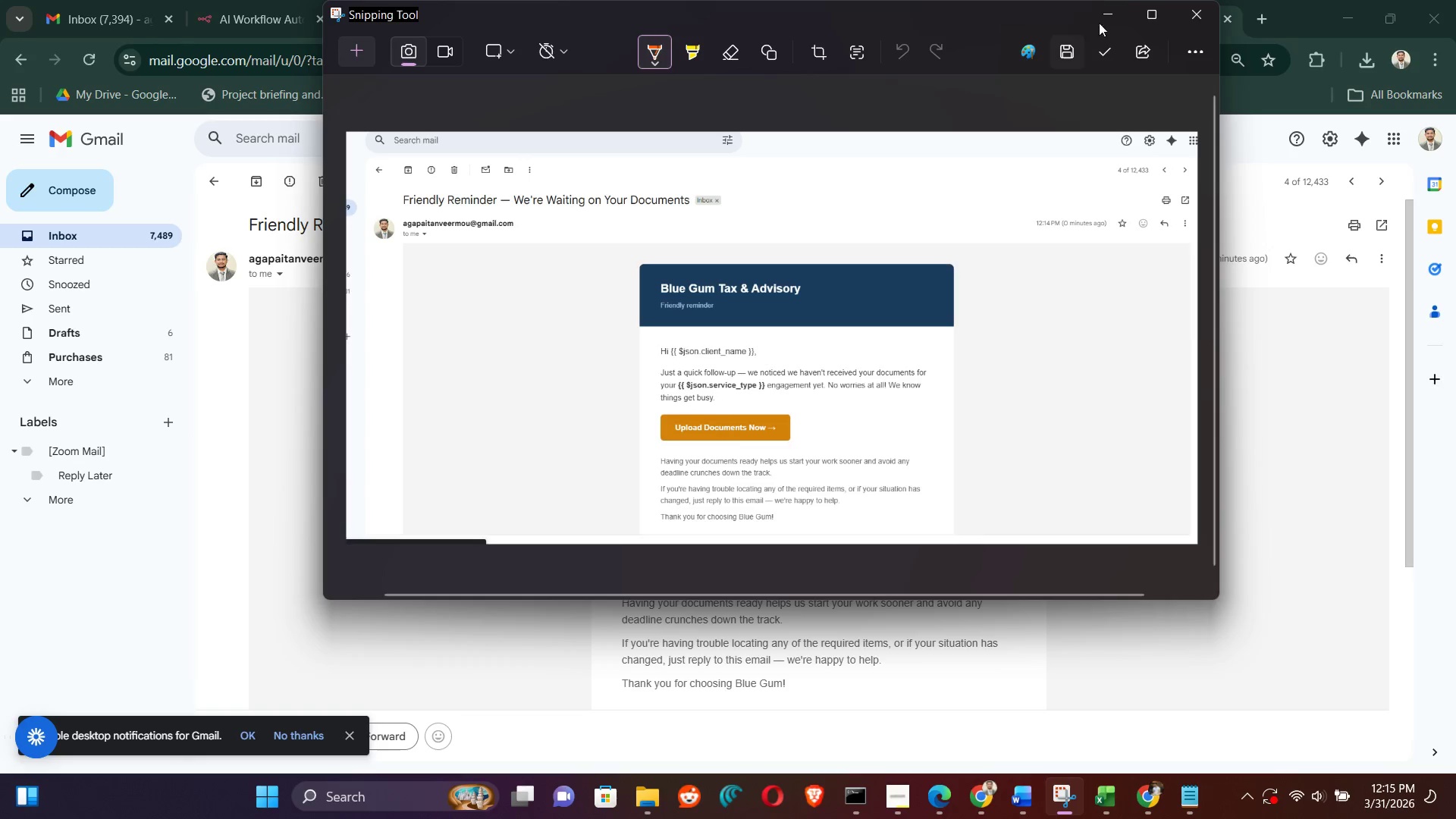 
left_click([1103, 20])
 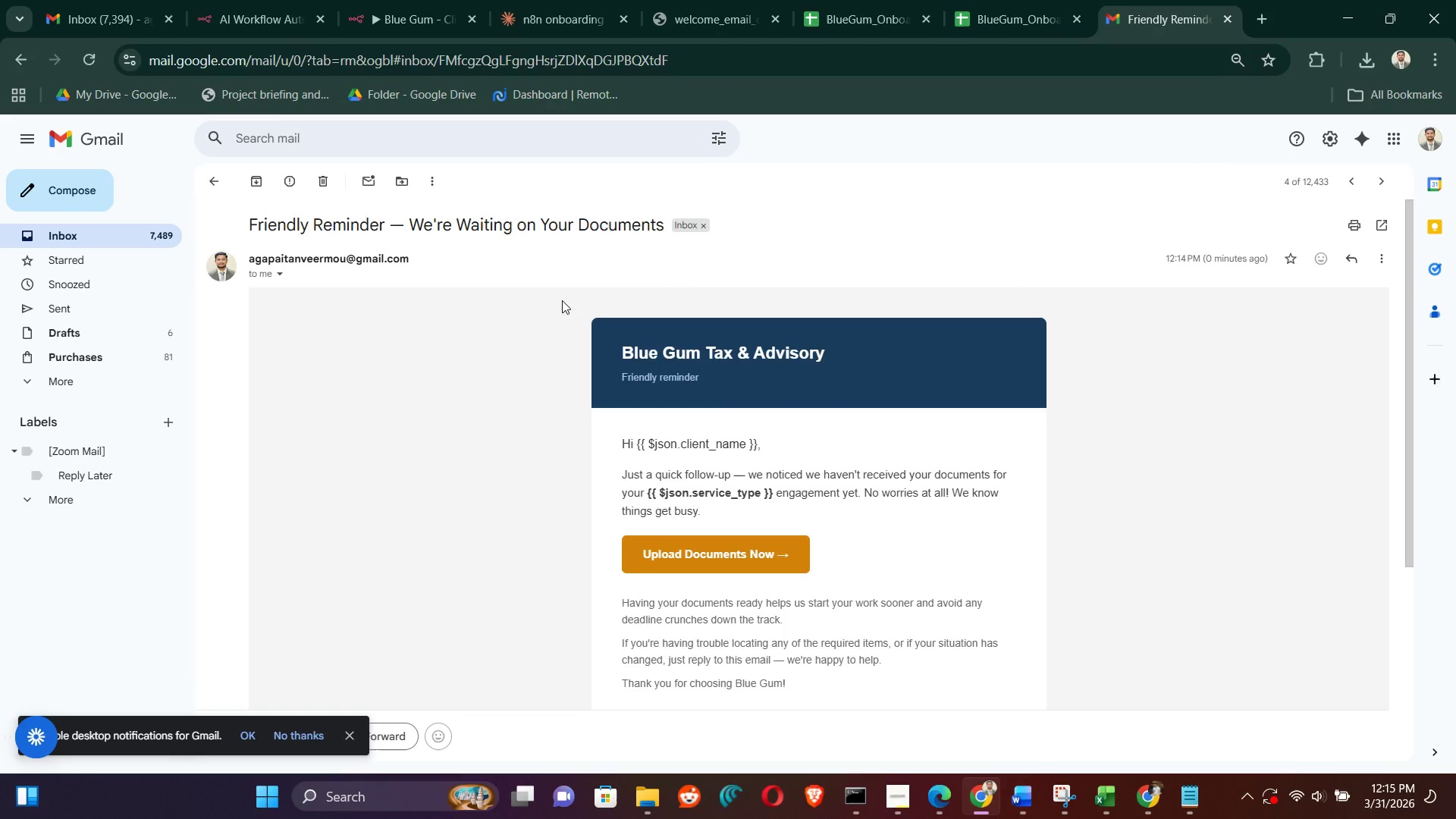 
left_click([425, 0])
 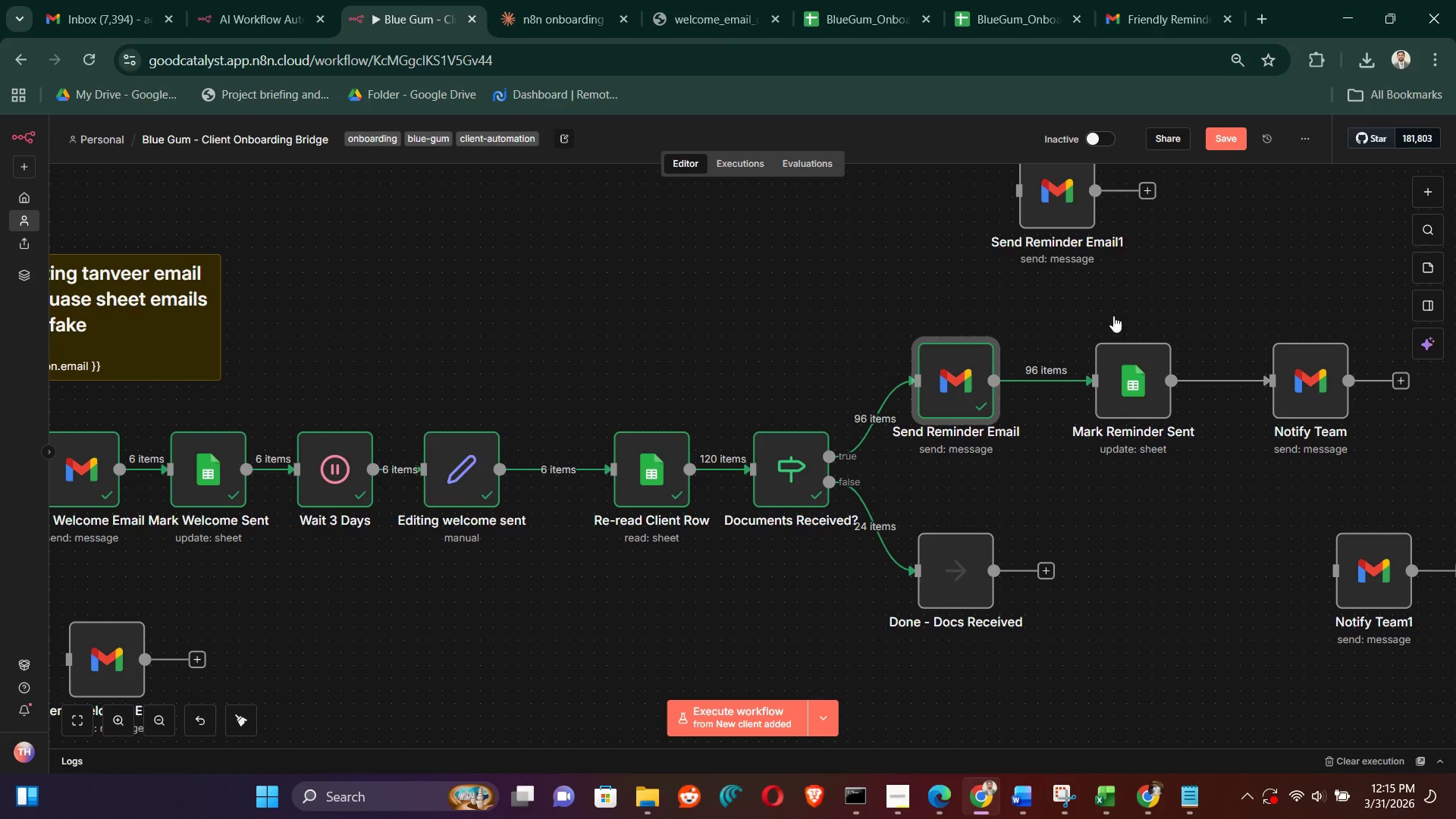 
double_click([969, 391])
 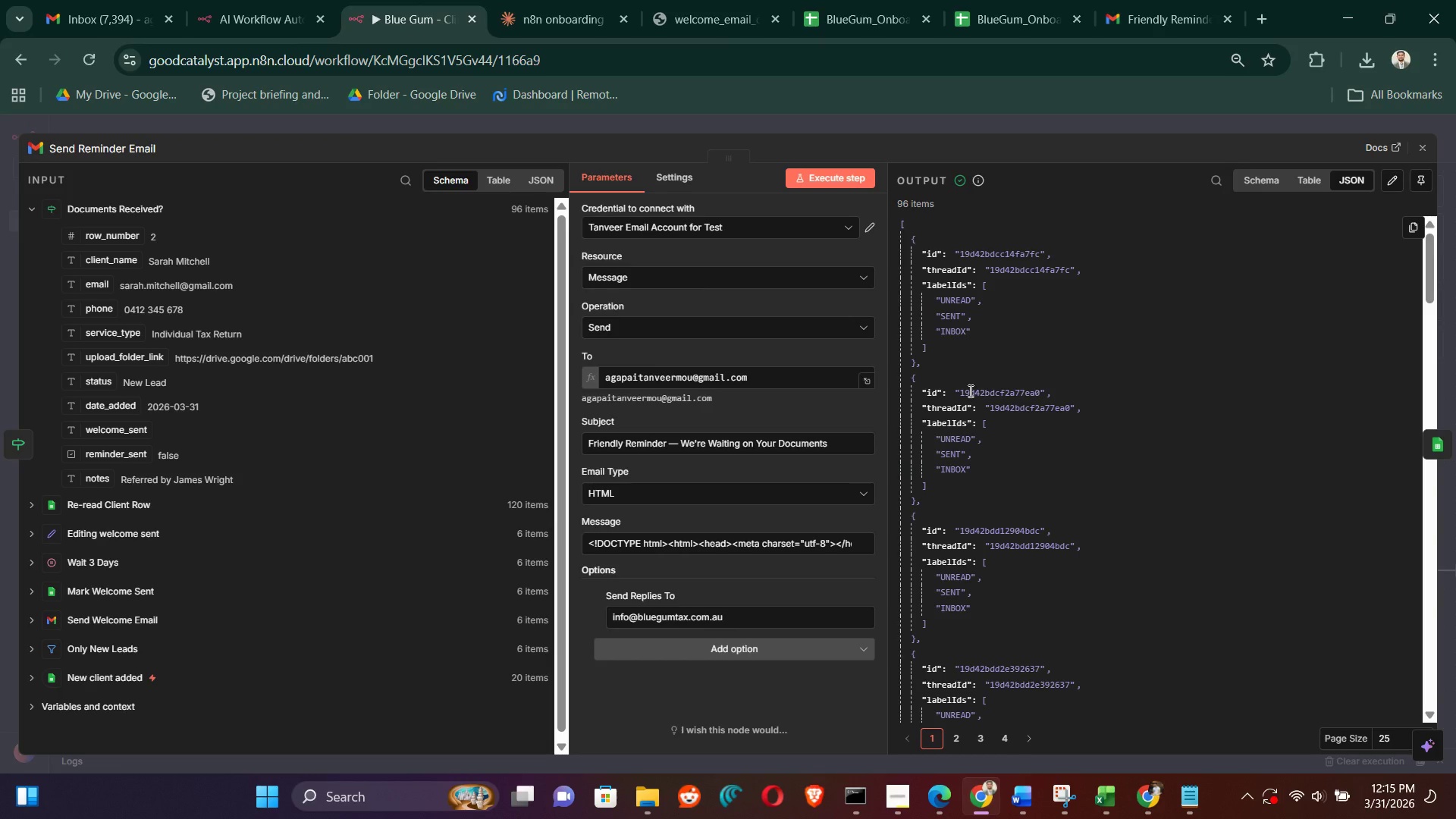 
wait(7.62)
 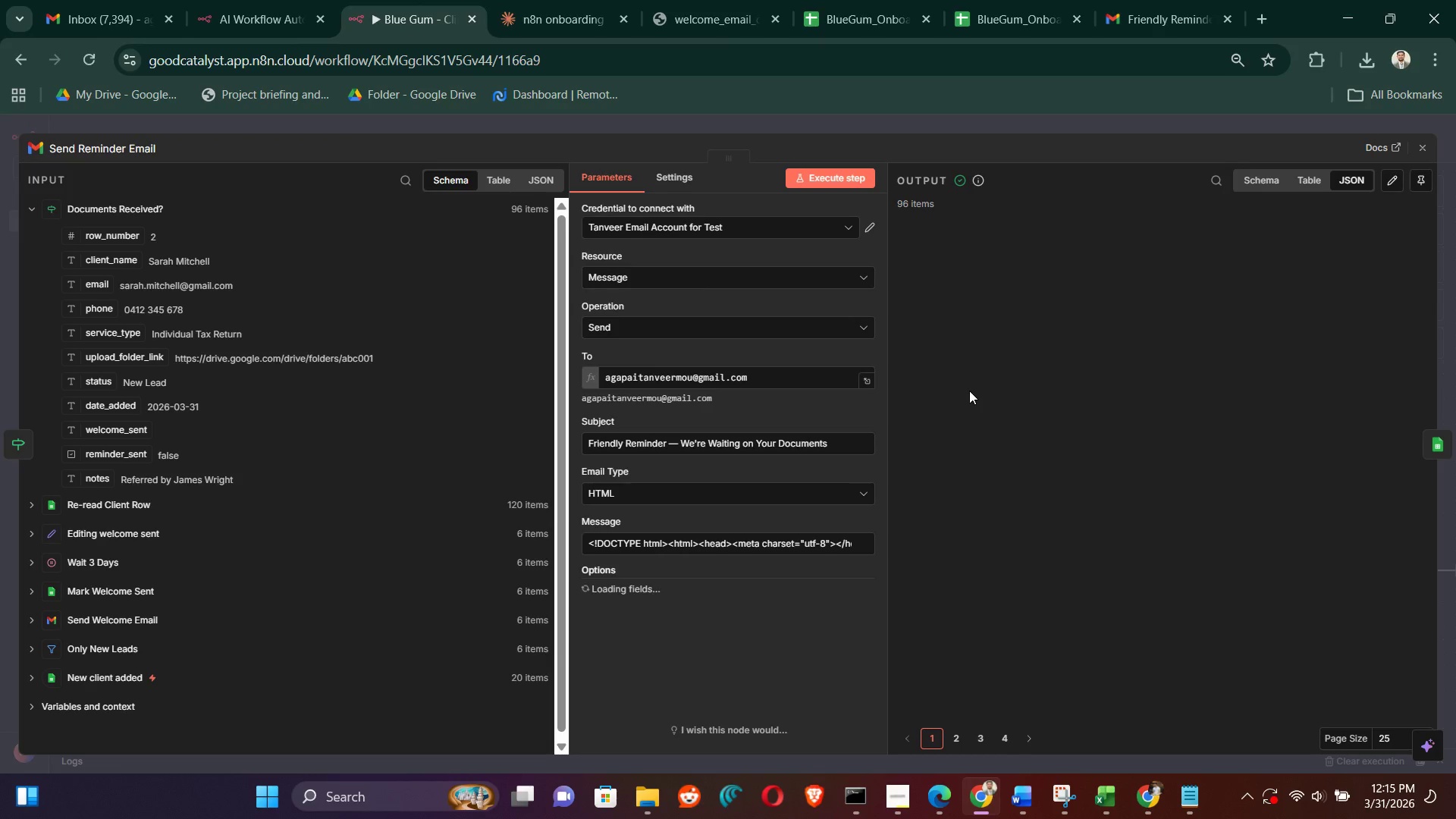 
left_click([532, 185])
 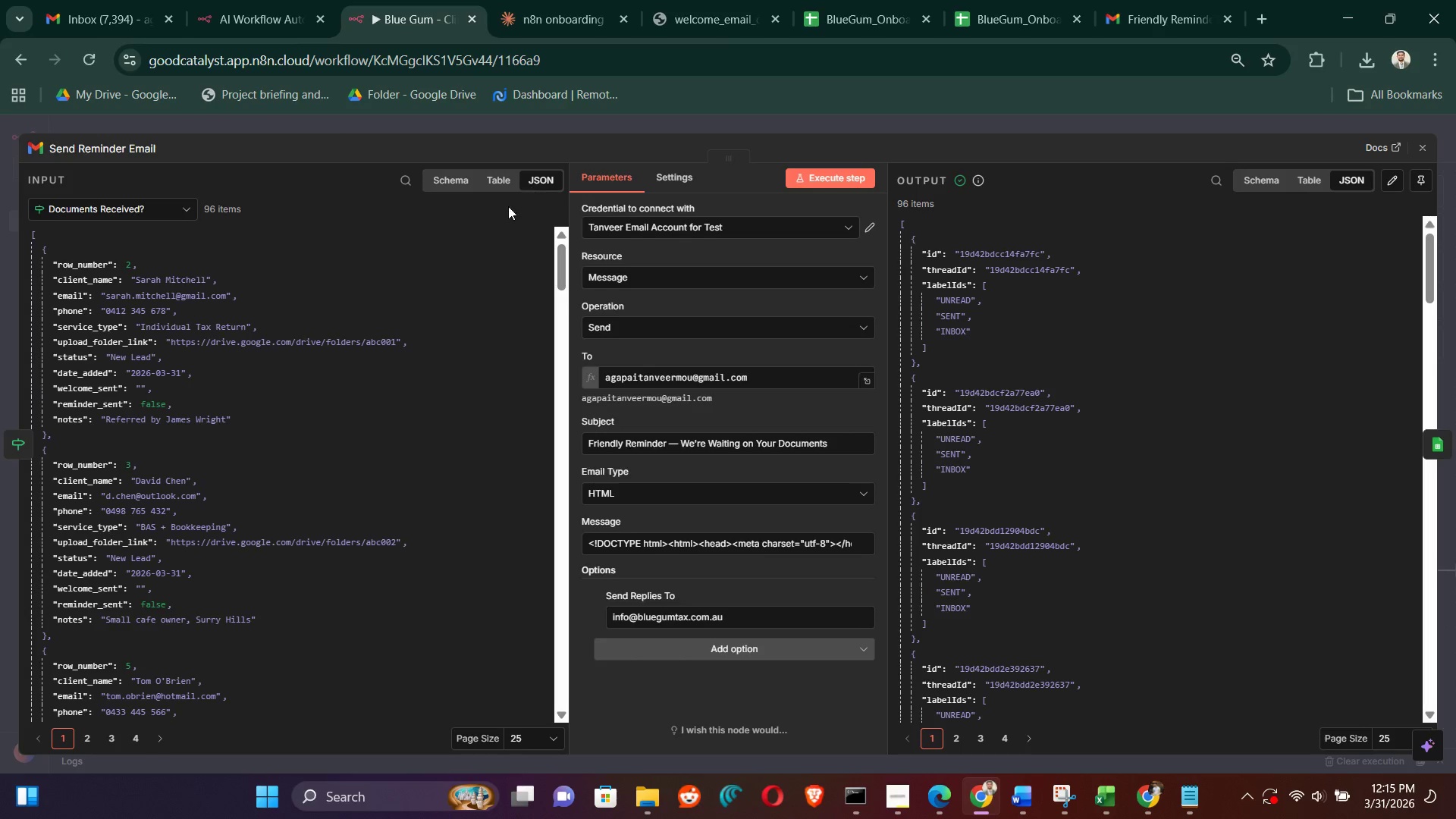 
scroll: coordinate [336, 378], scroll_direction: up, amount: 2.0
 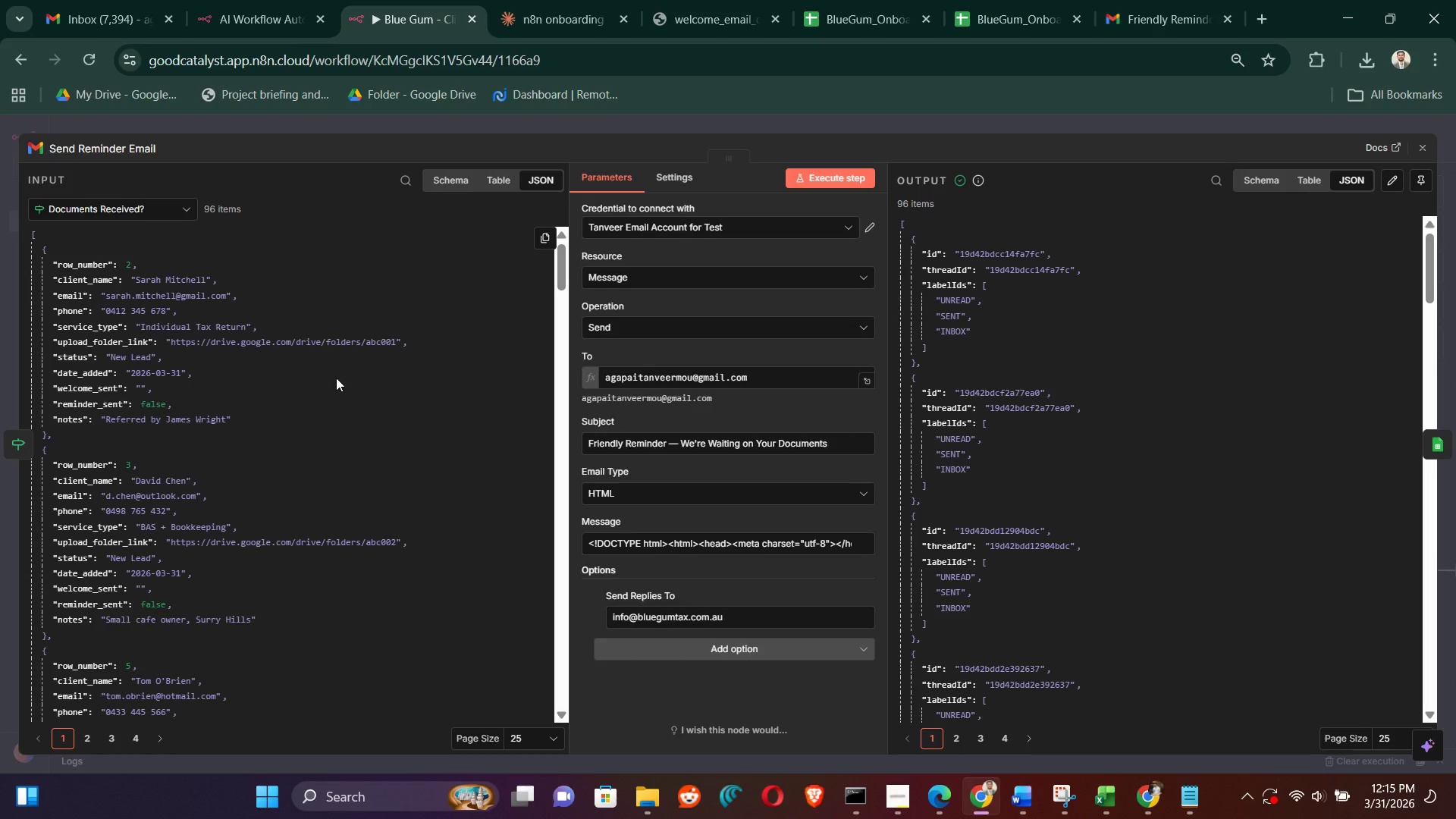 
scroll: coordinate [337, 376], scroll_direction: down, amount: 45.0
 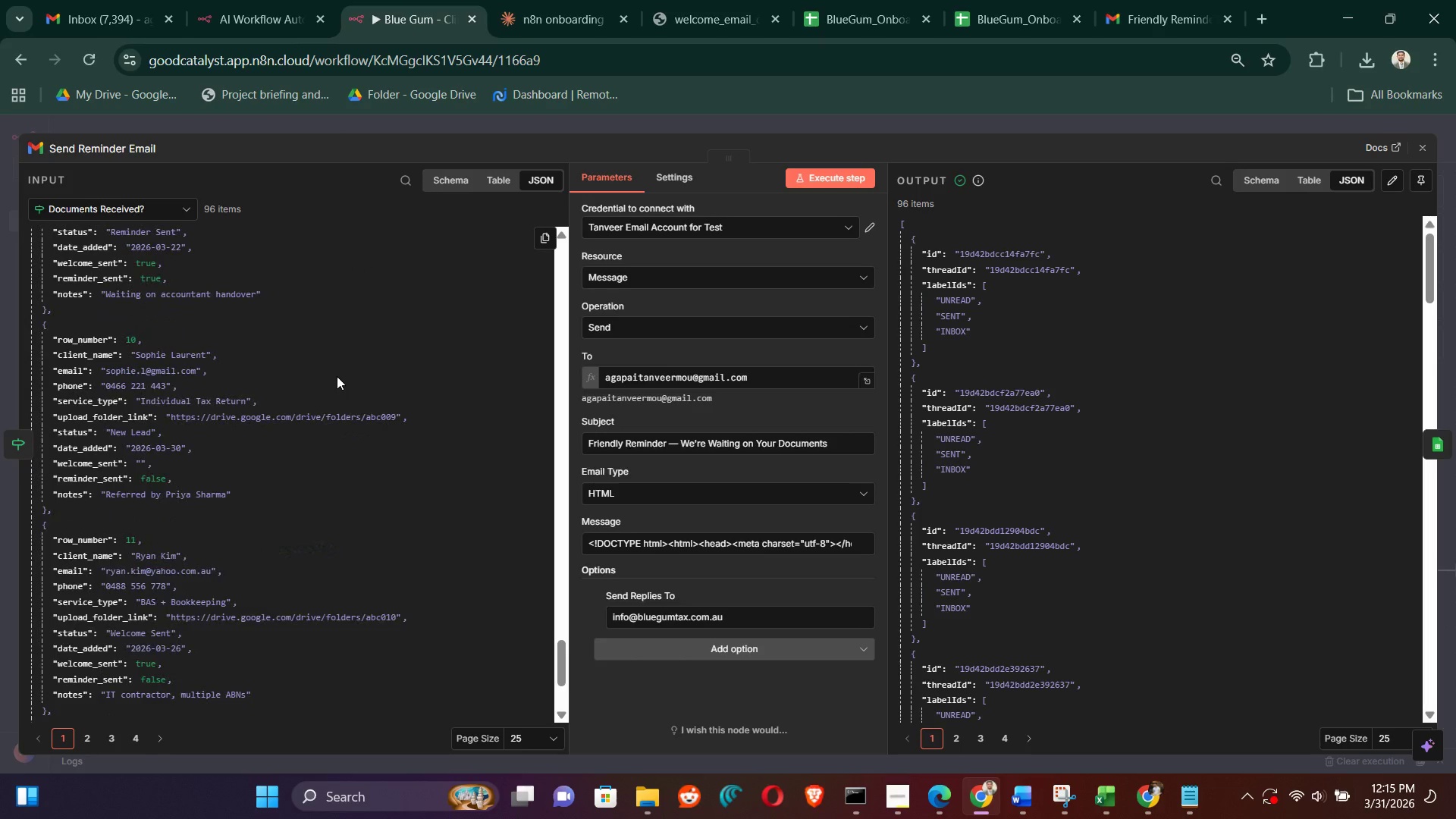 
scroll: coordinate [338, 375], scroll_direction: up, amount: 54.0
 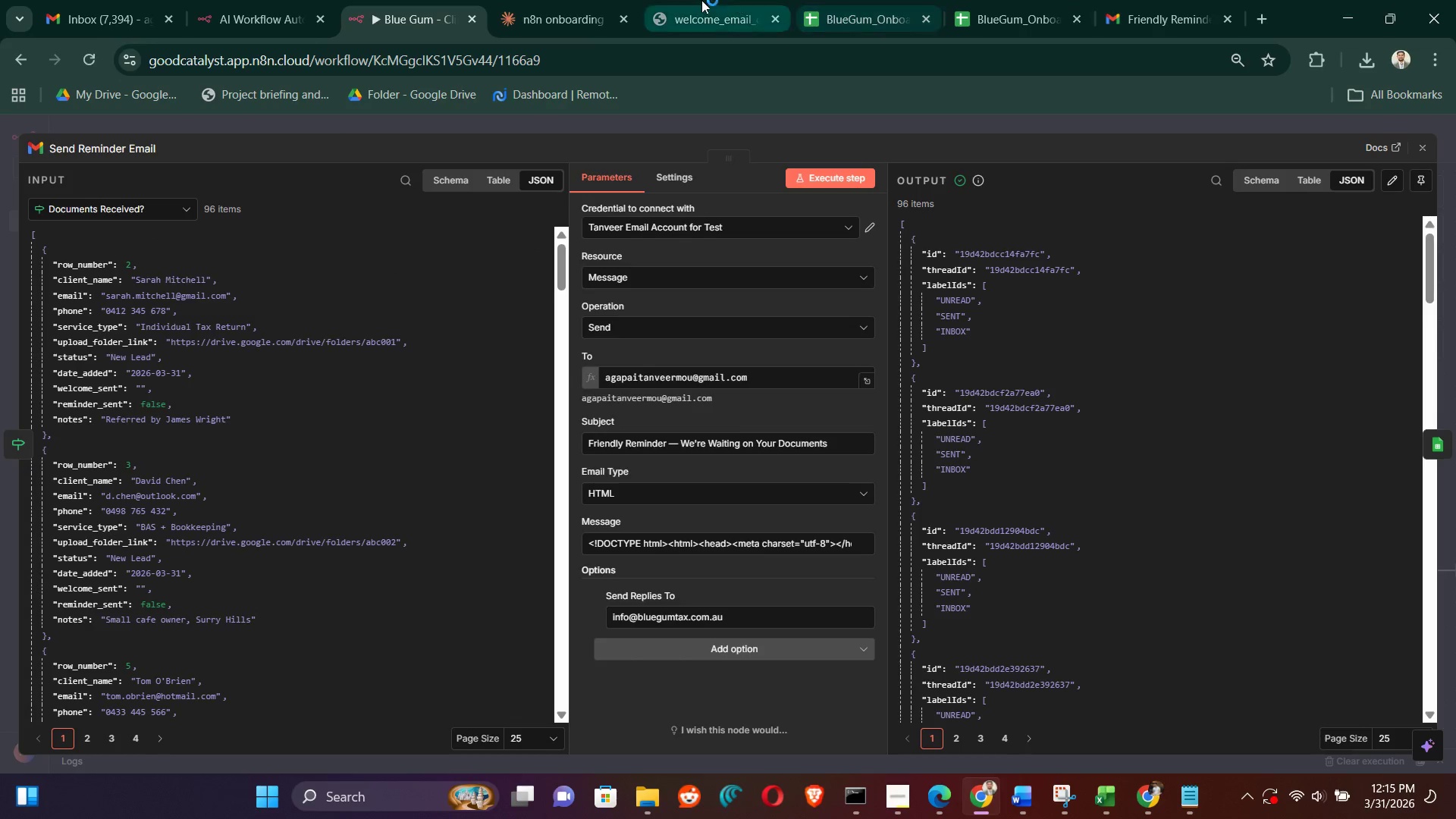 
left_click([602, 0])
 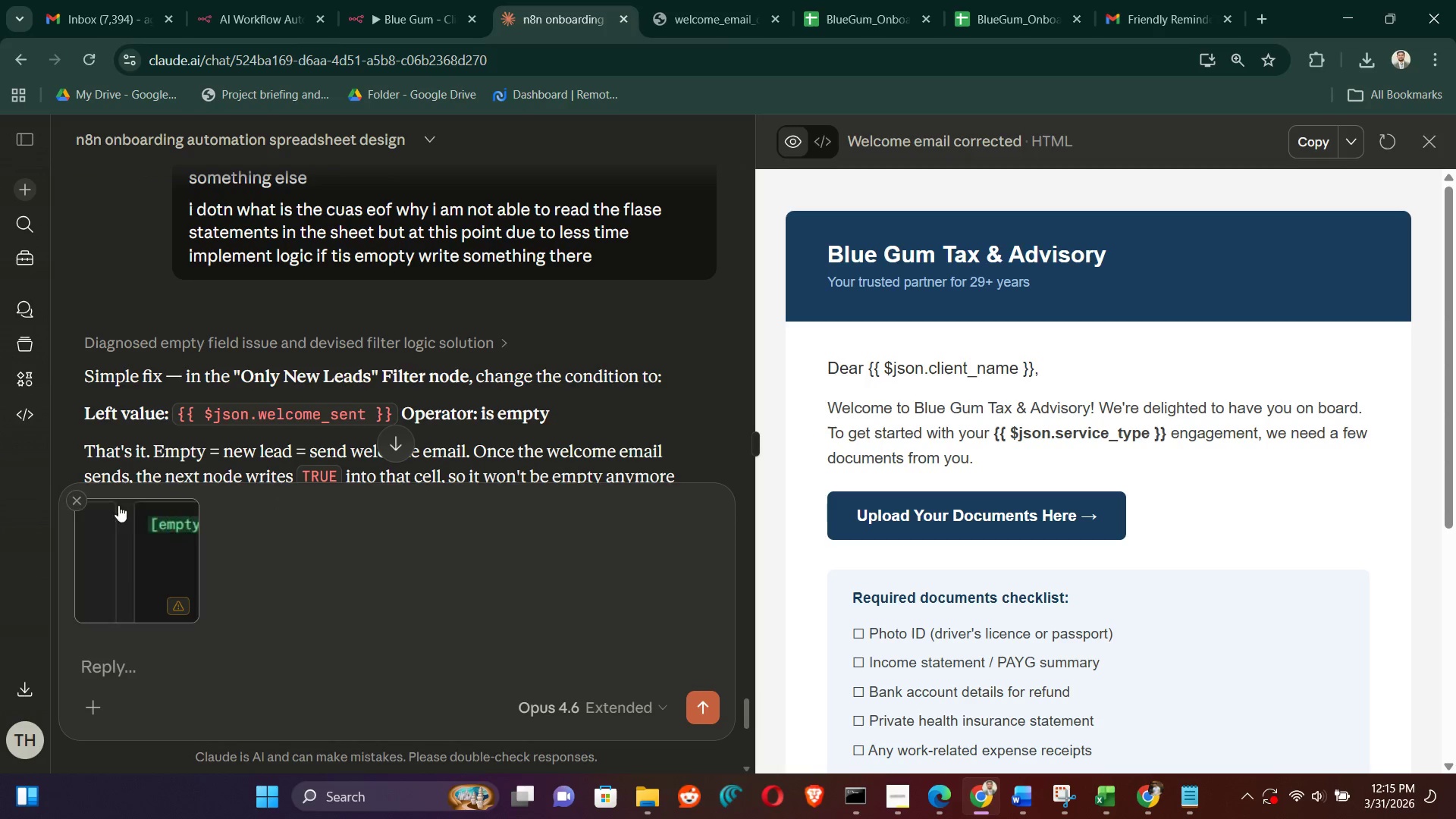 
left_click([75, 494])
 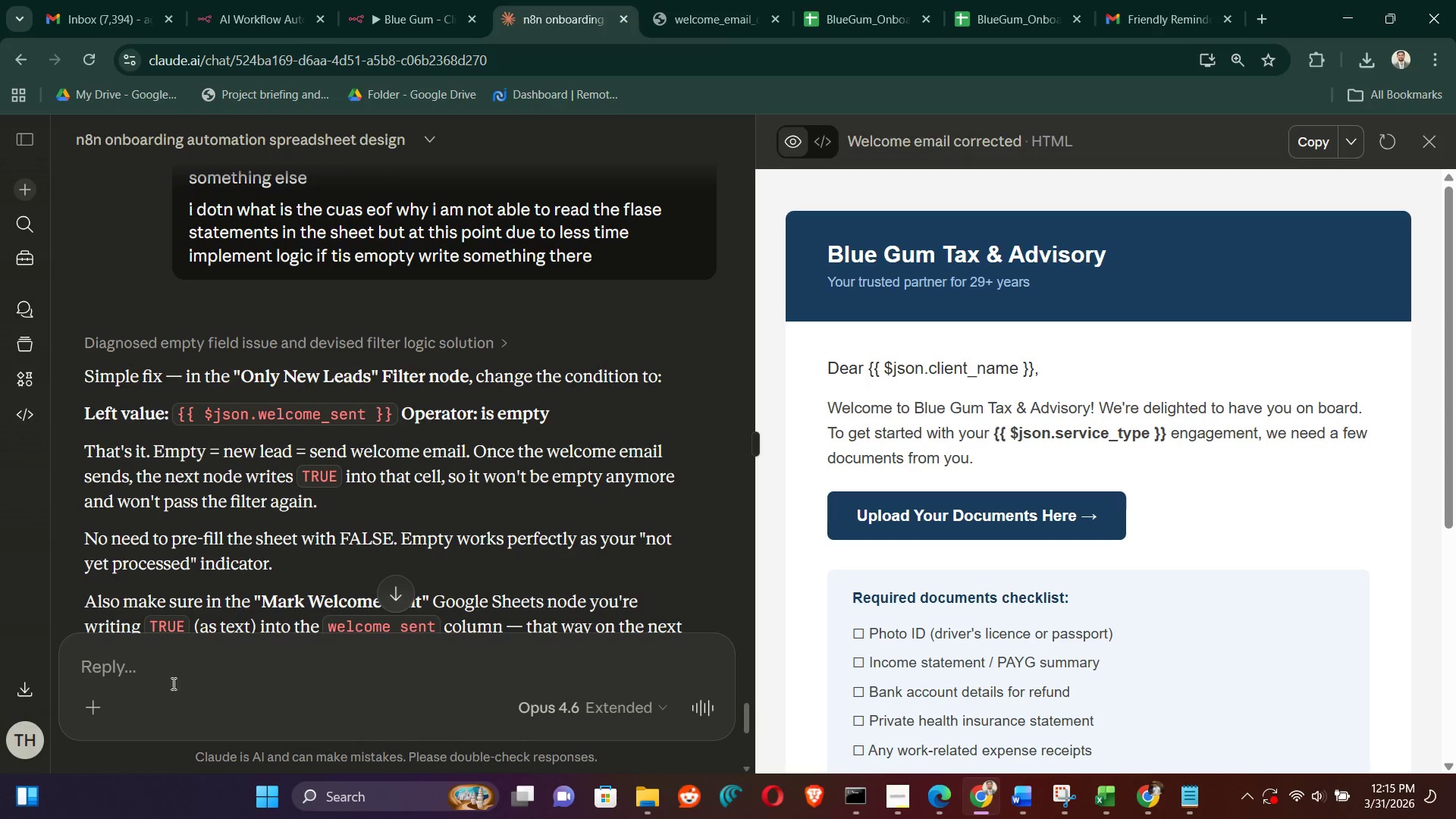 
left_click([171, 671])
 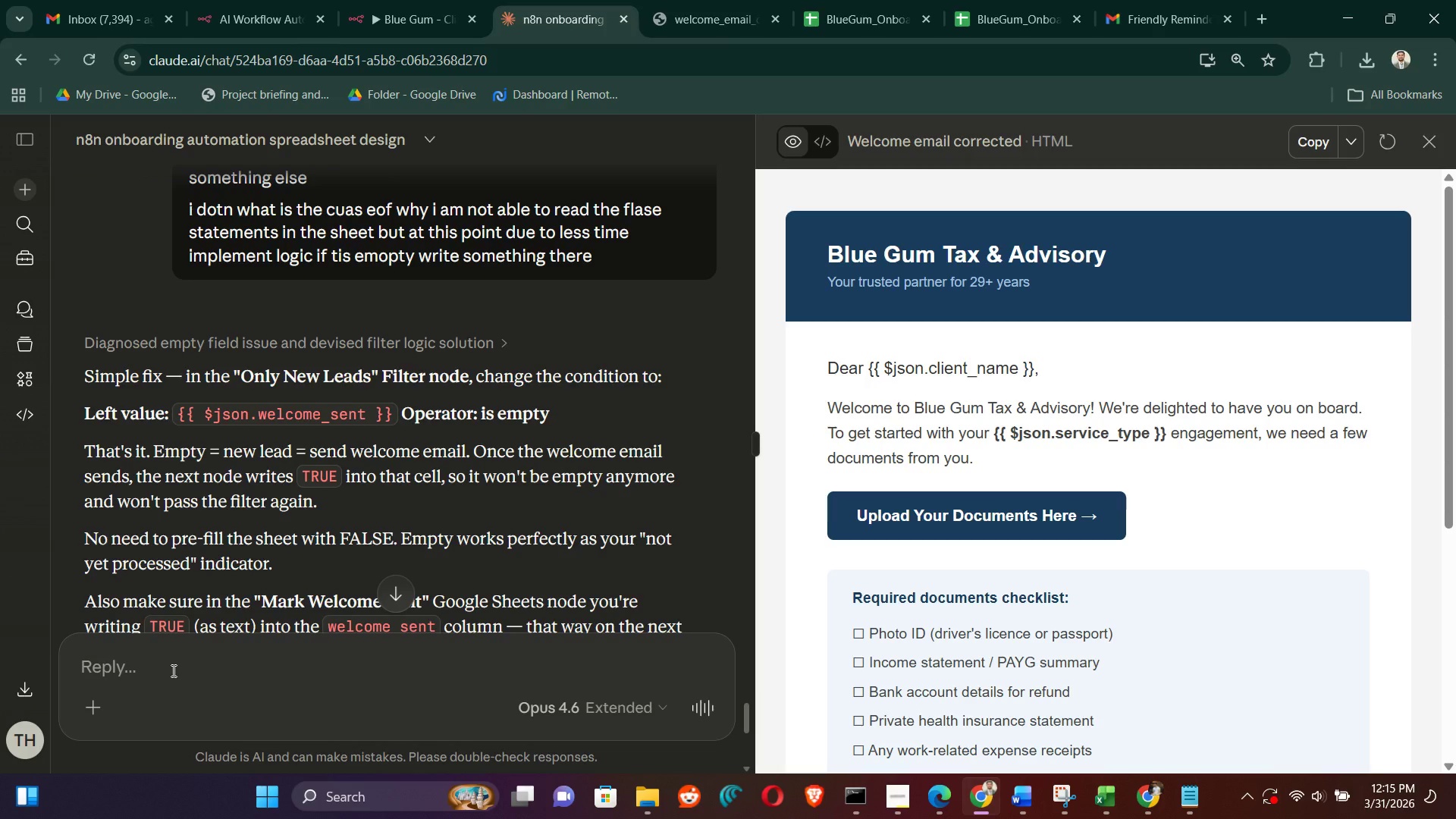 
type(is ma b hrml)
key(Backspace)
key(Backspace)
key(Backspace)
type(tml cod eko chnage krny ki zaroorat hy)
 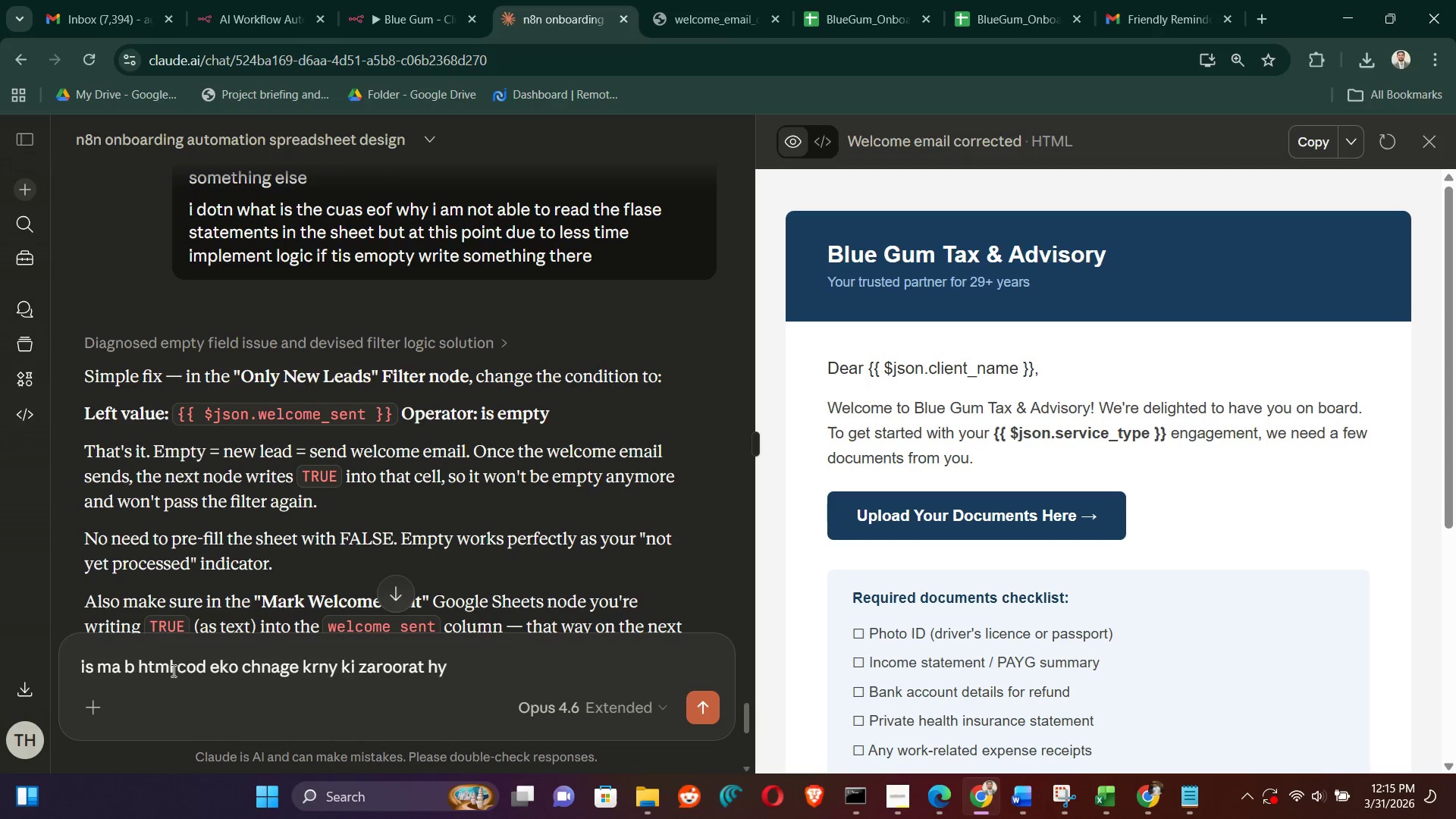 
key(Shift+Enter)
 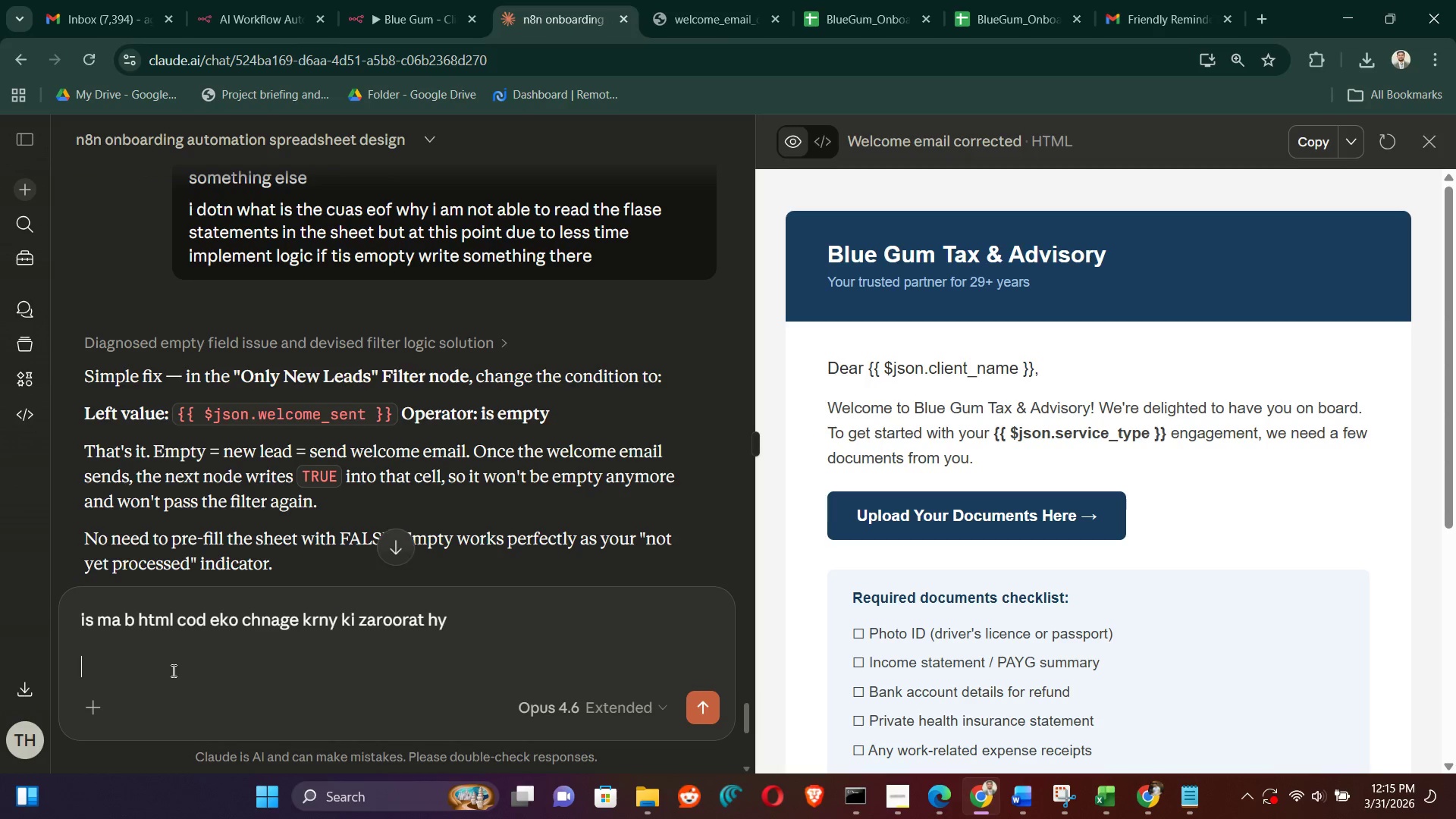 
key(Shift+Enter)
 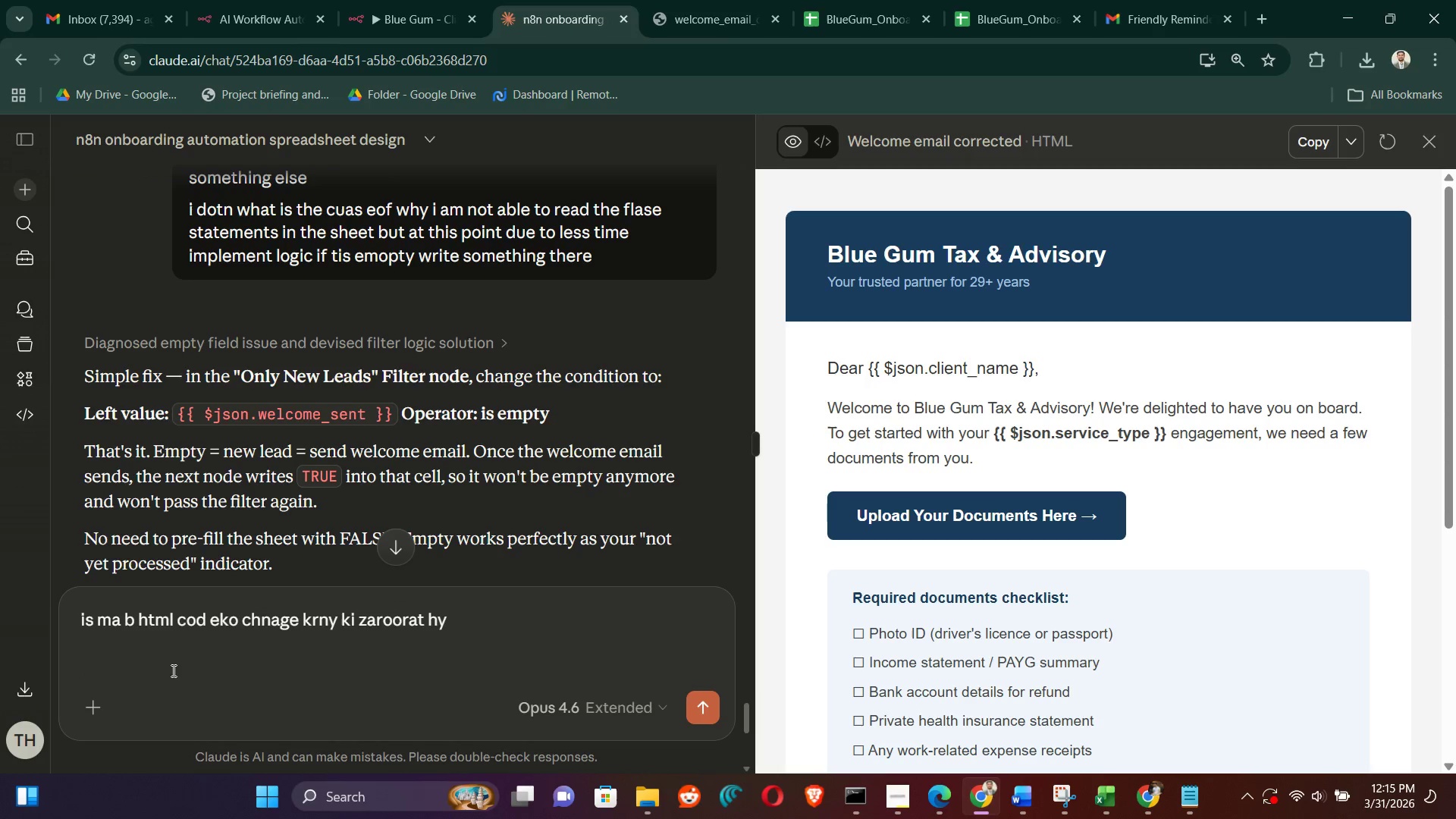 
key(Control+V)
 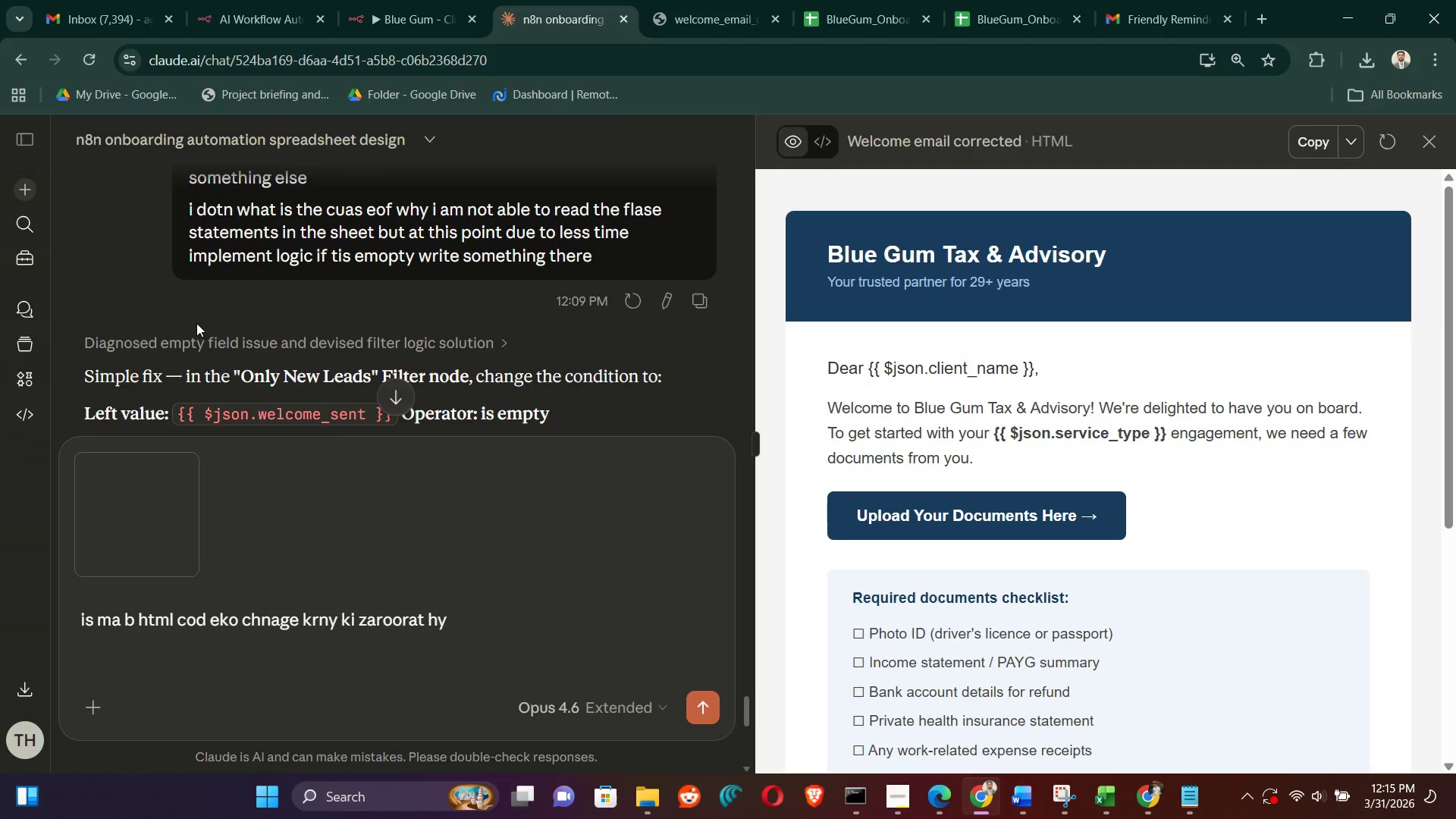 
left_click([127, 506])
 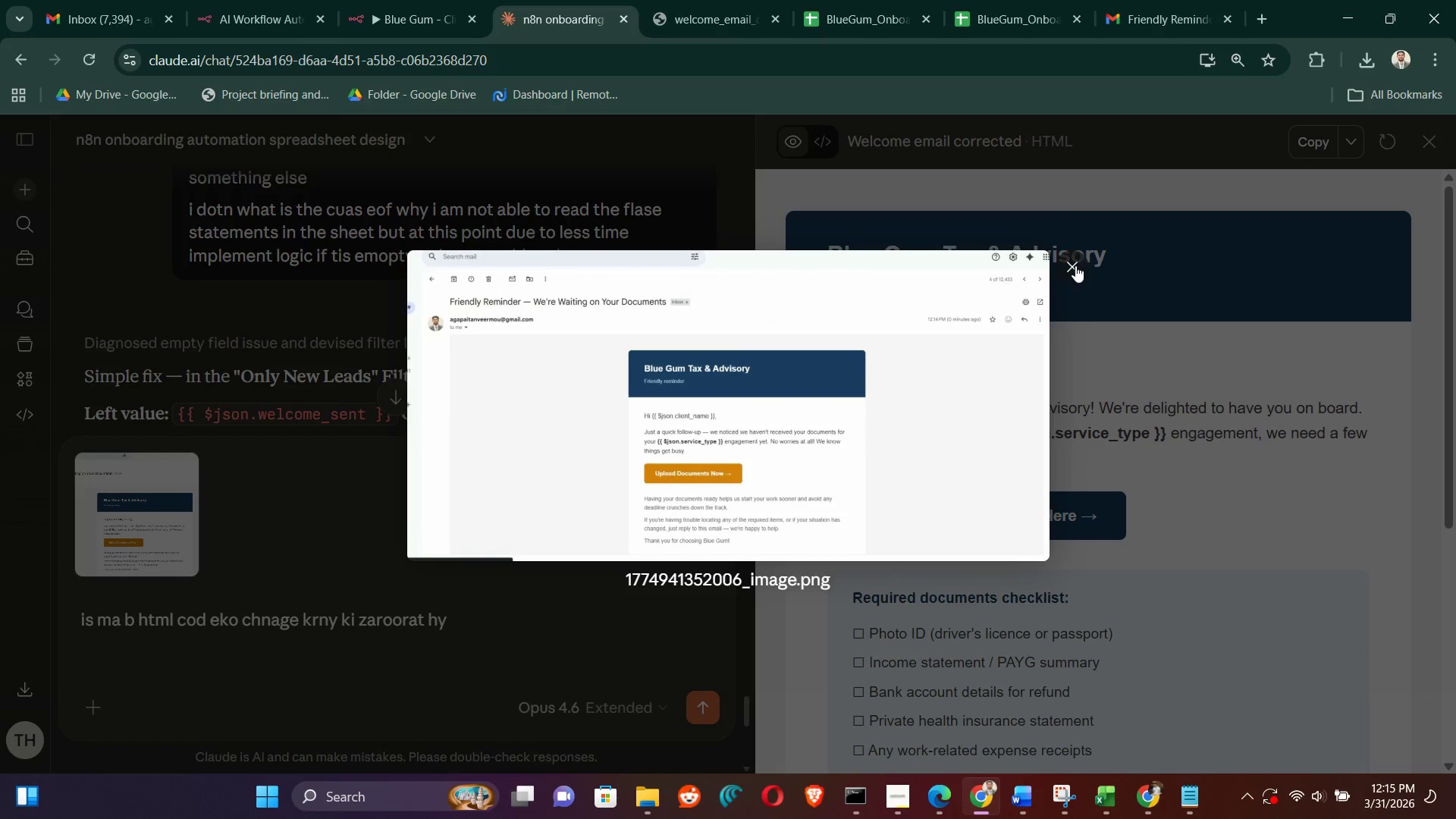 
left_click([1075, 265])
 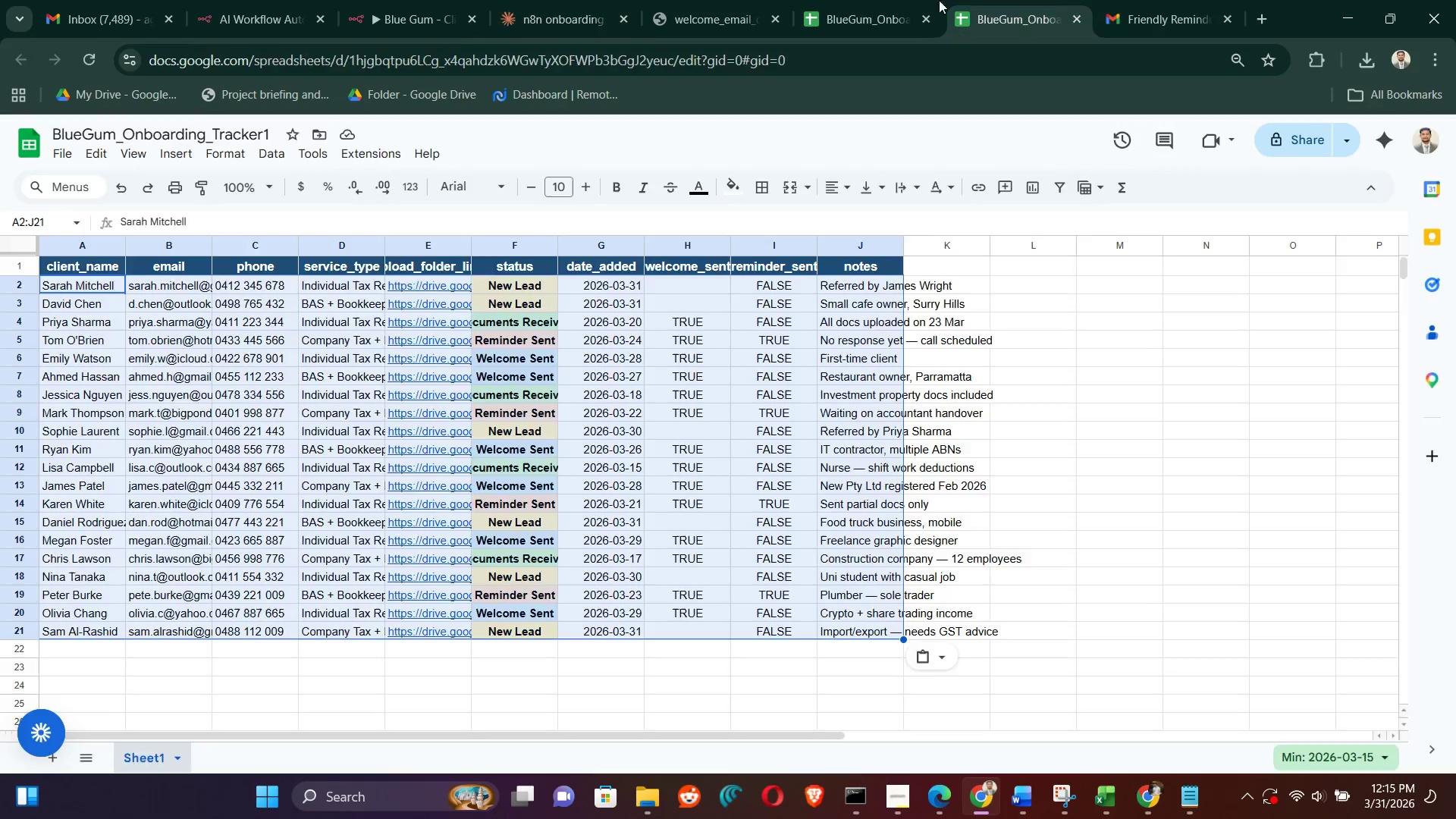 
double_click([917, 0])
 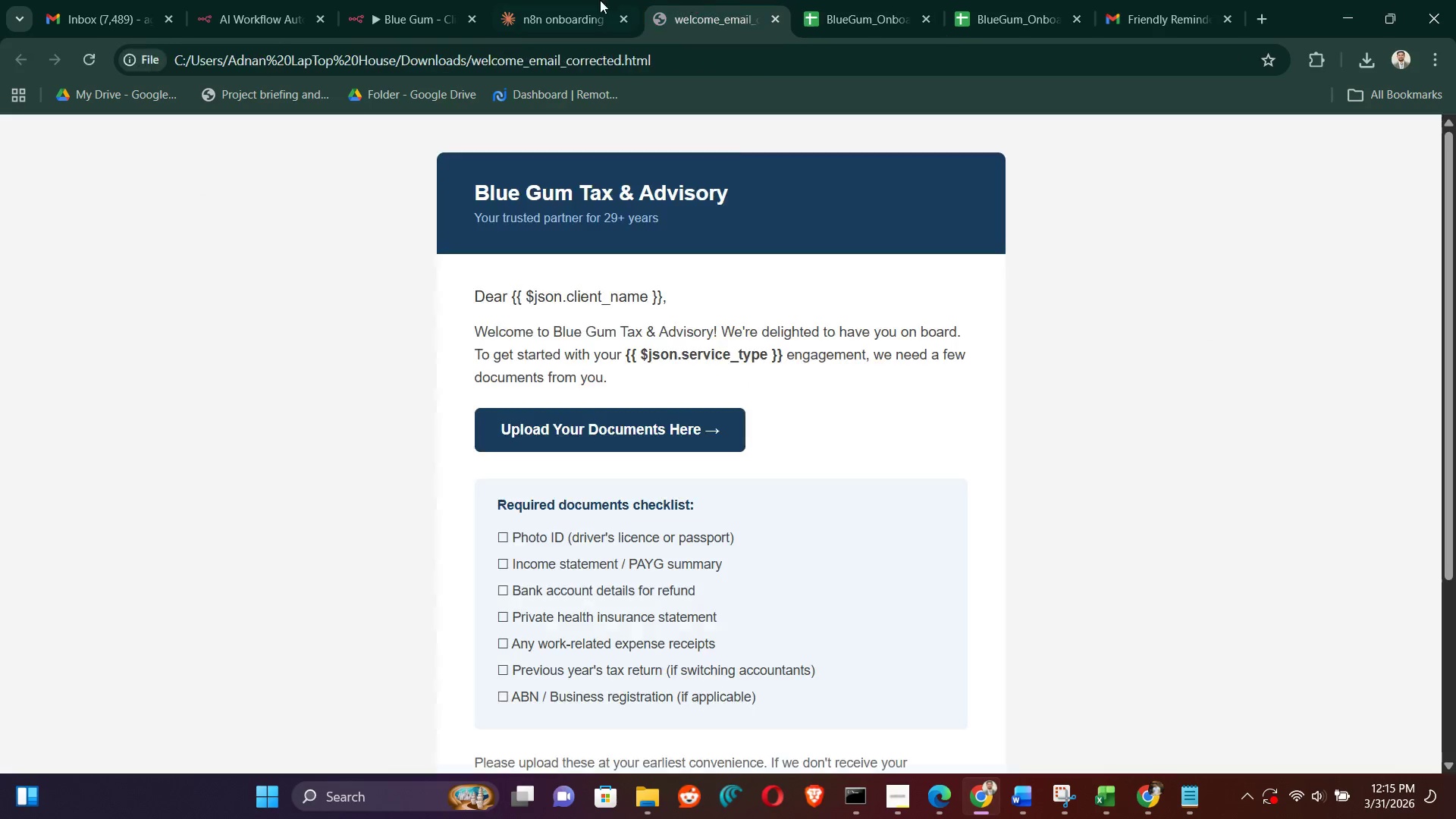 
double_click([520, 0])
 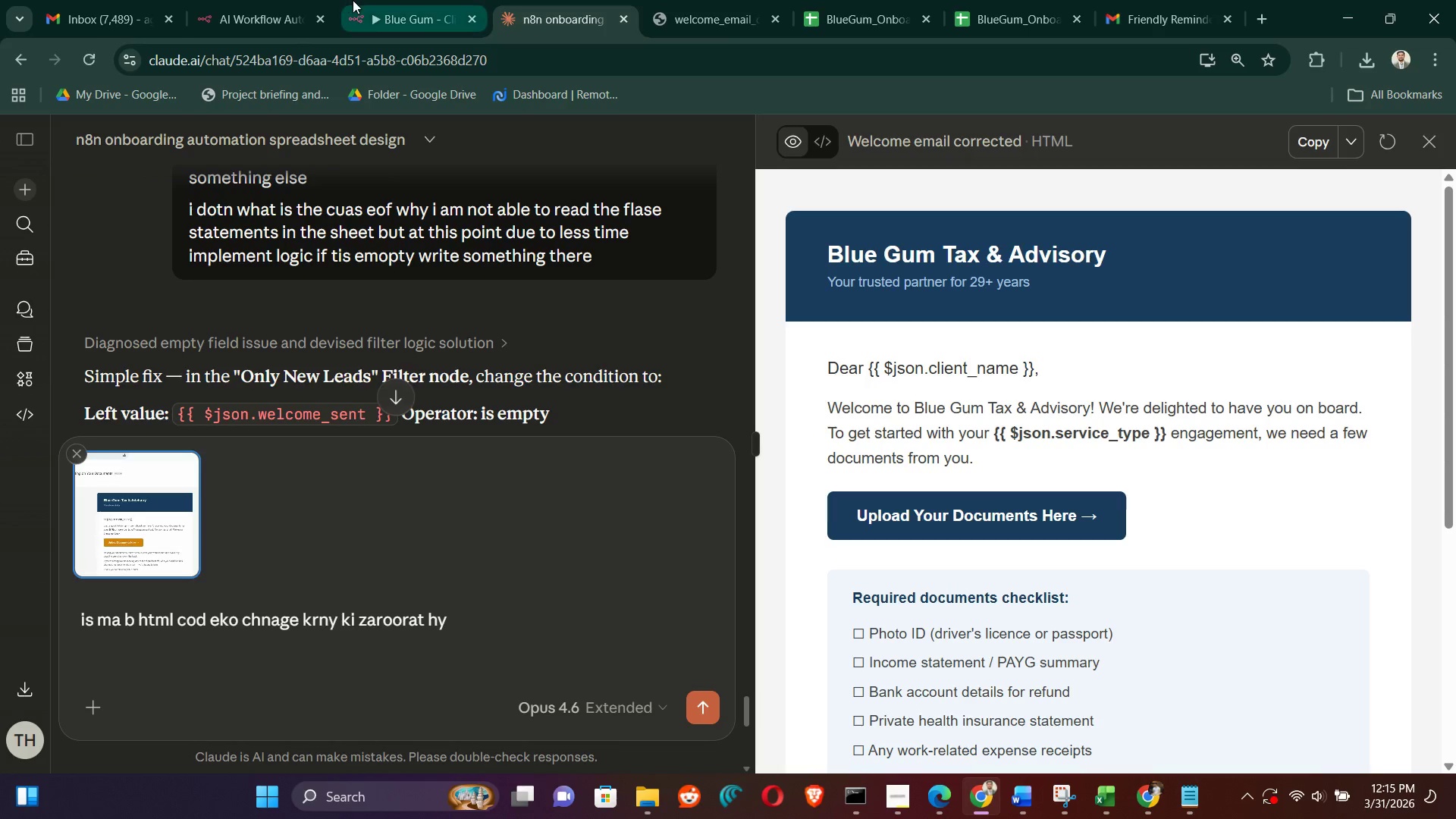 
left_click([369, 0])
 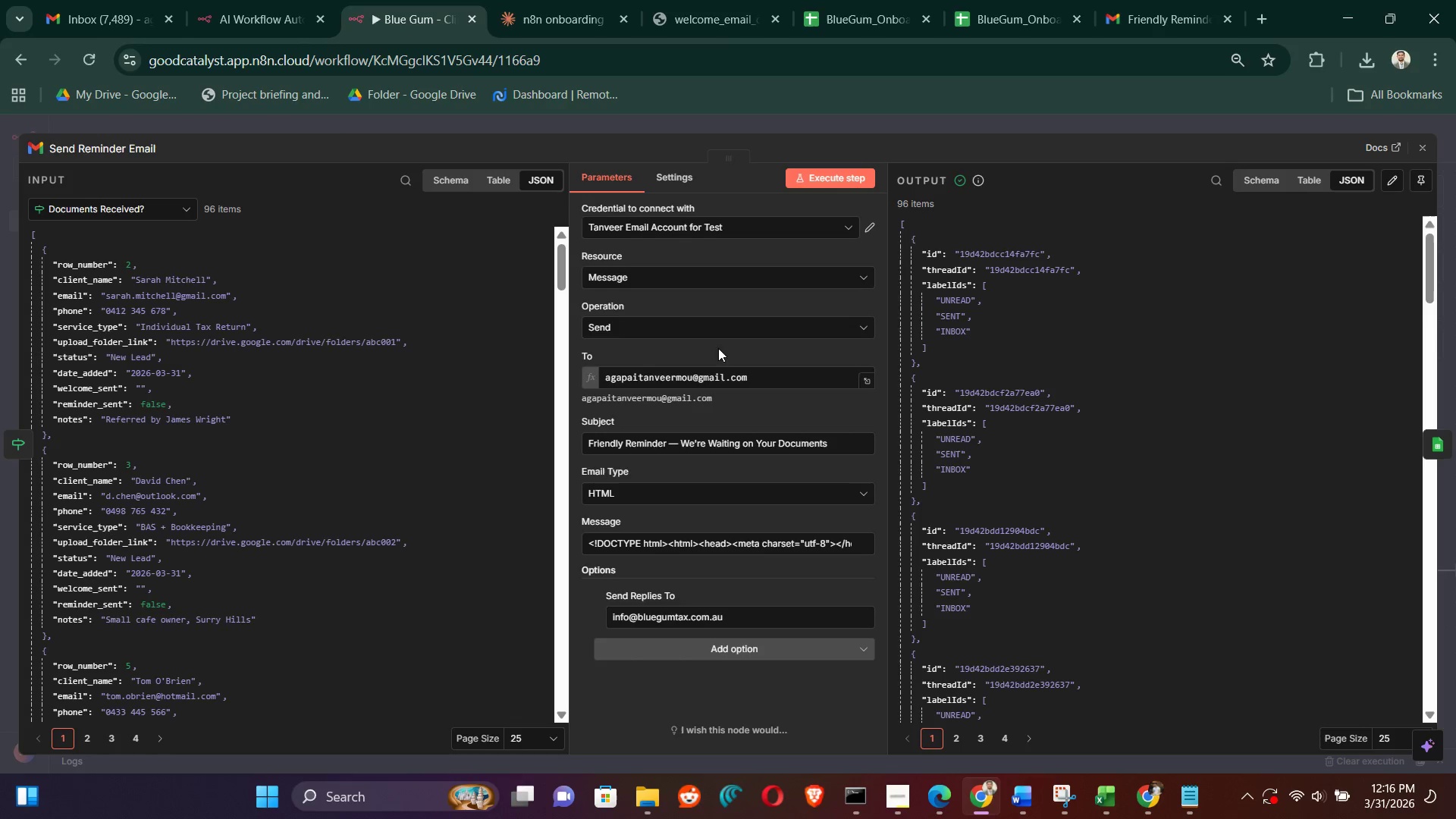 
scroll: coordinate [332, 372], scroll_direction: down, amount: 43.0
 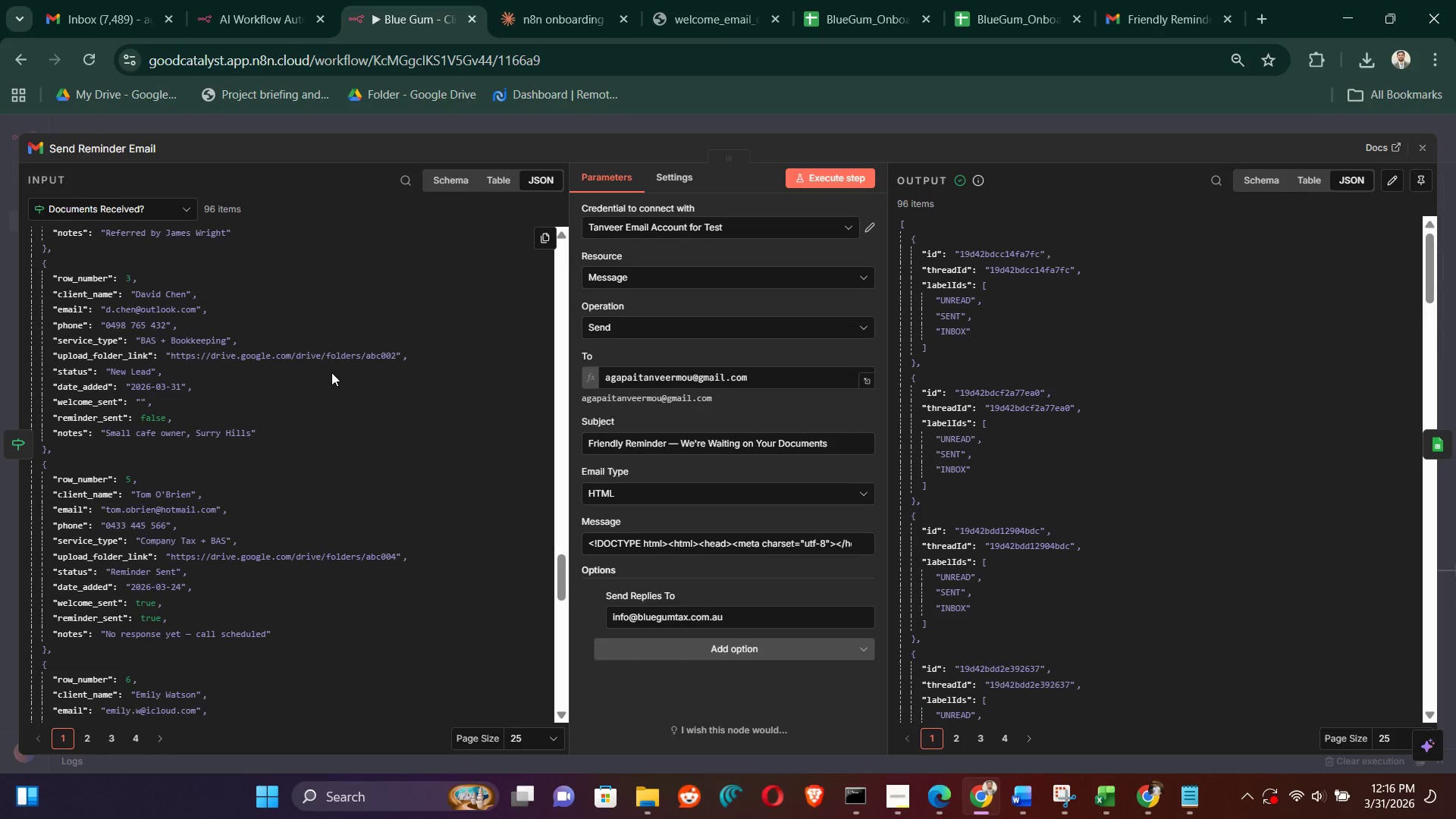 
scroll: coordinate [322, 368], scroll_direction: up, amount: 54.0
 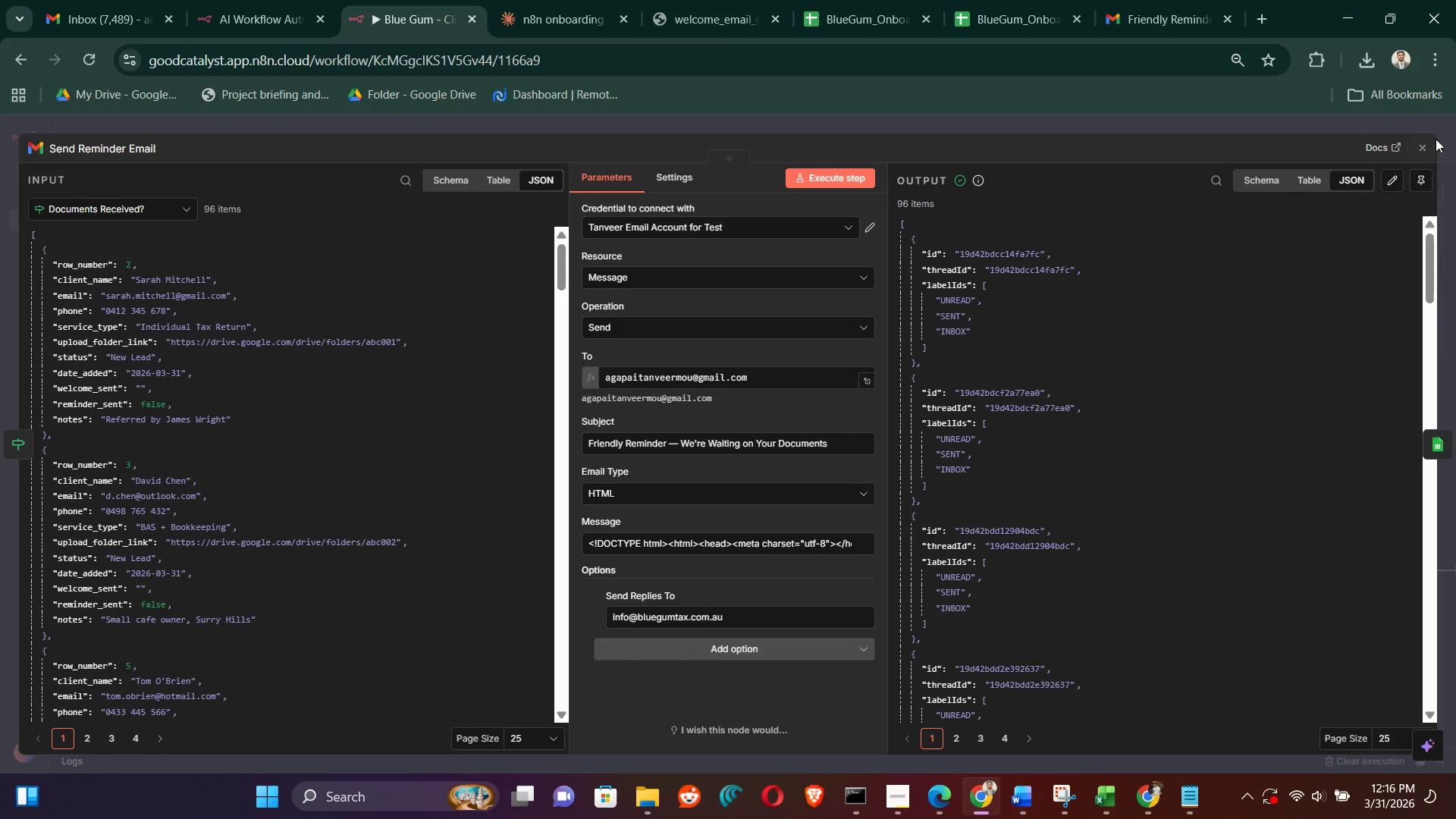 
left_click([1429, 141])
 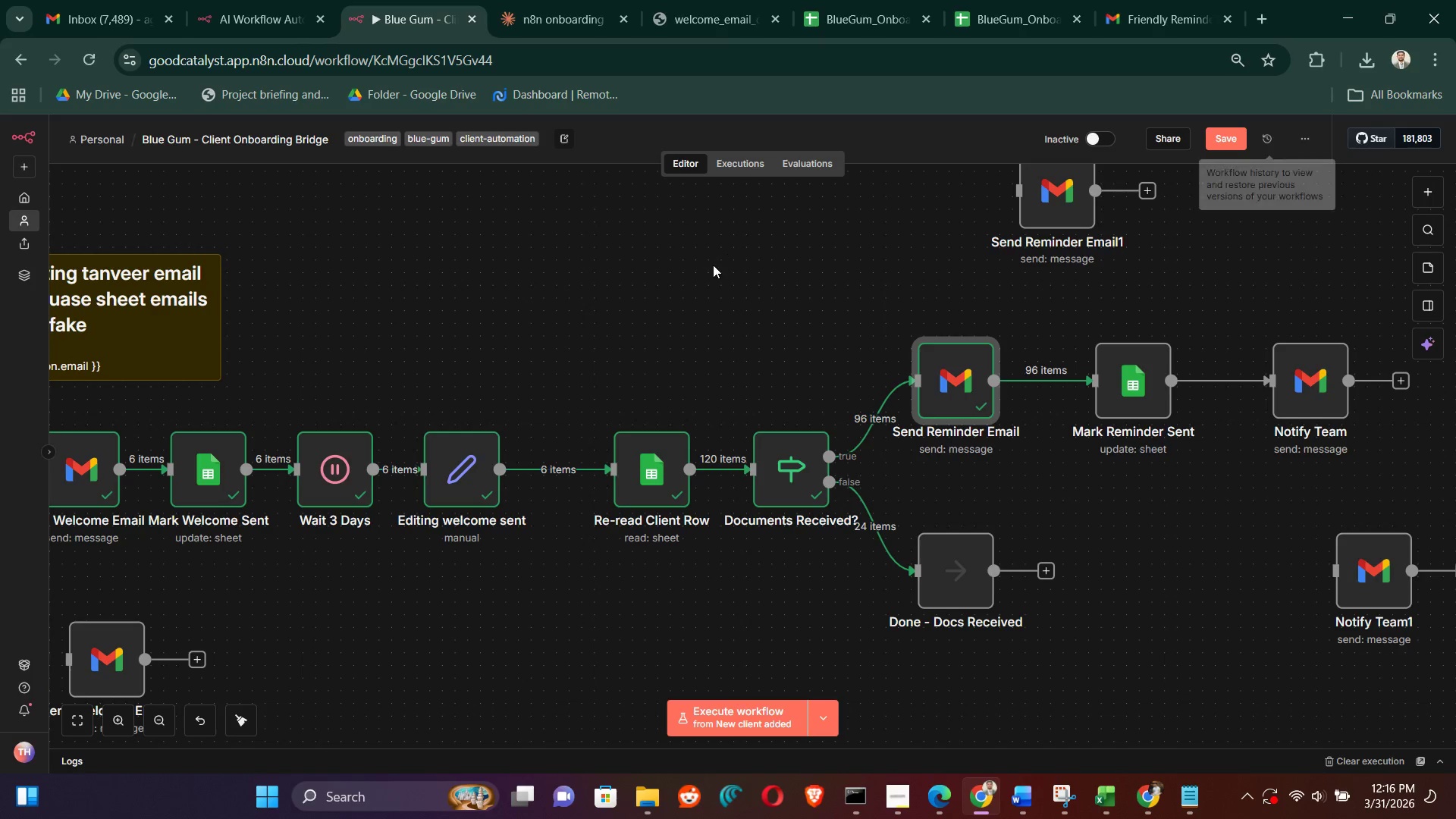 
left_click([735, 259])
 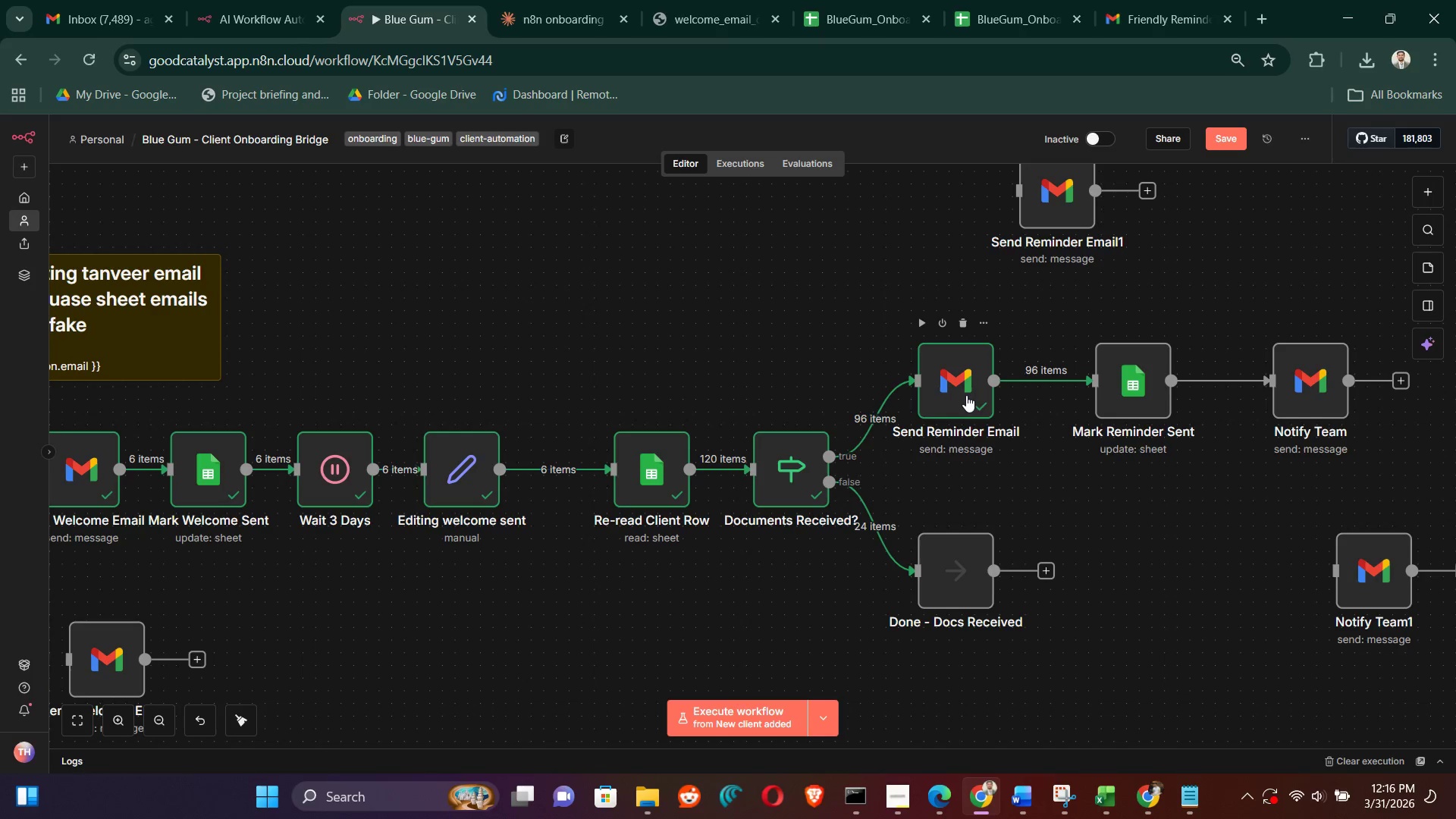 
double_click([966, 395])
 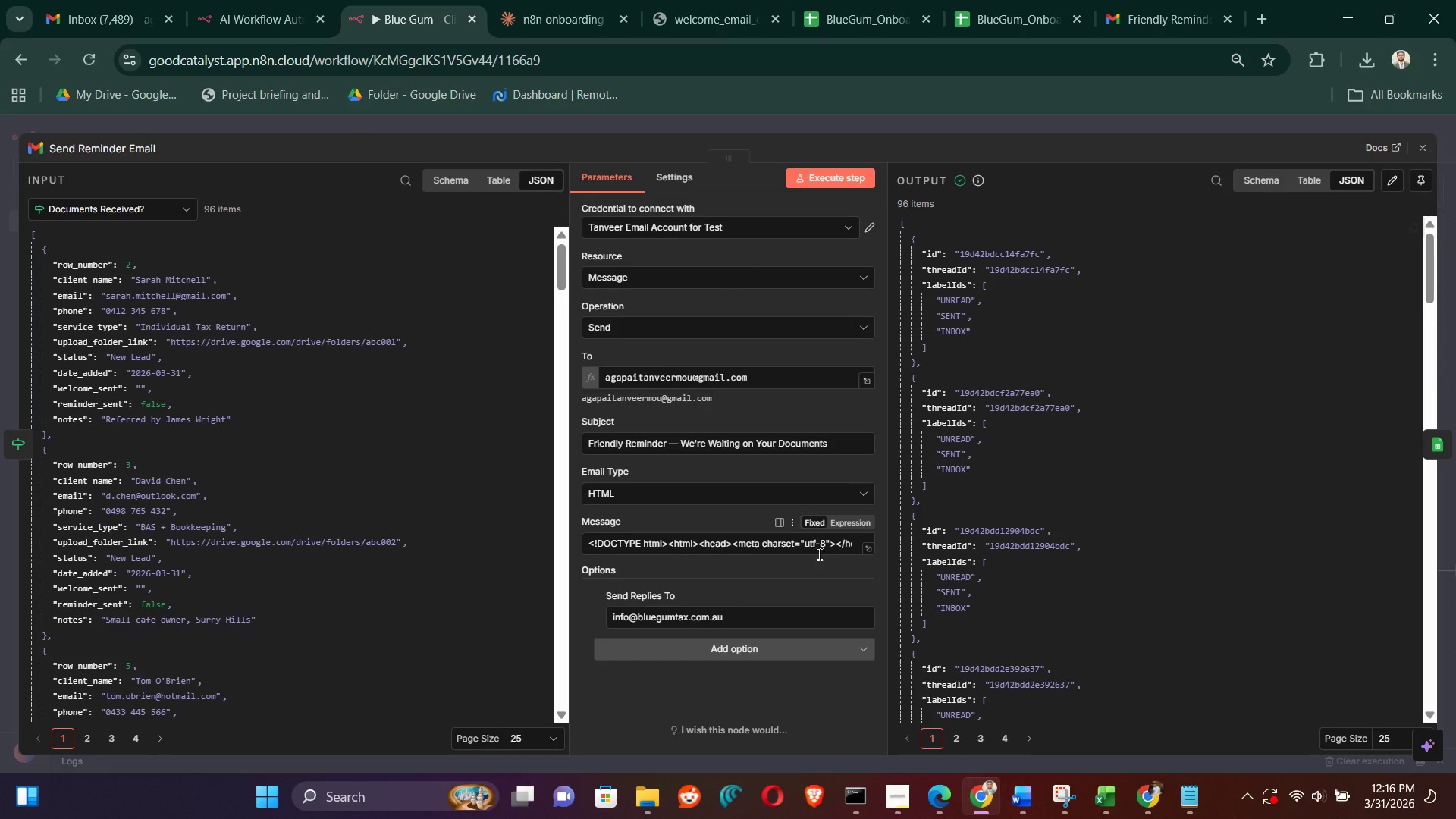 
left_click([867, 551])
 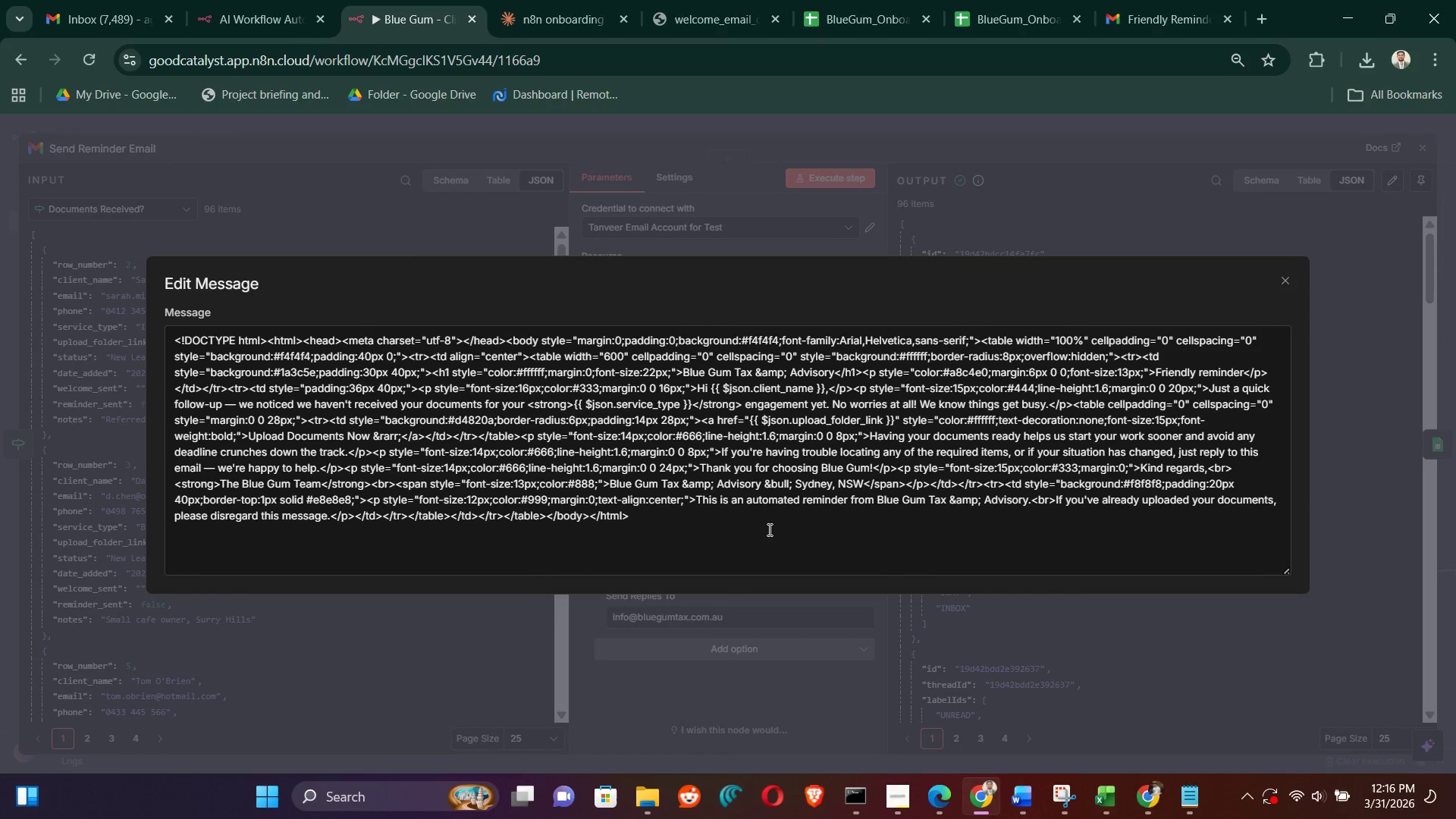 
left_click([771, 529])
 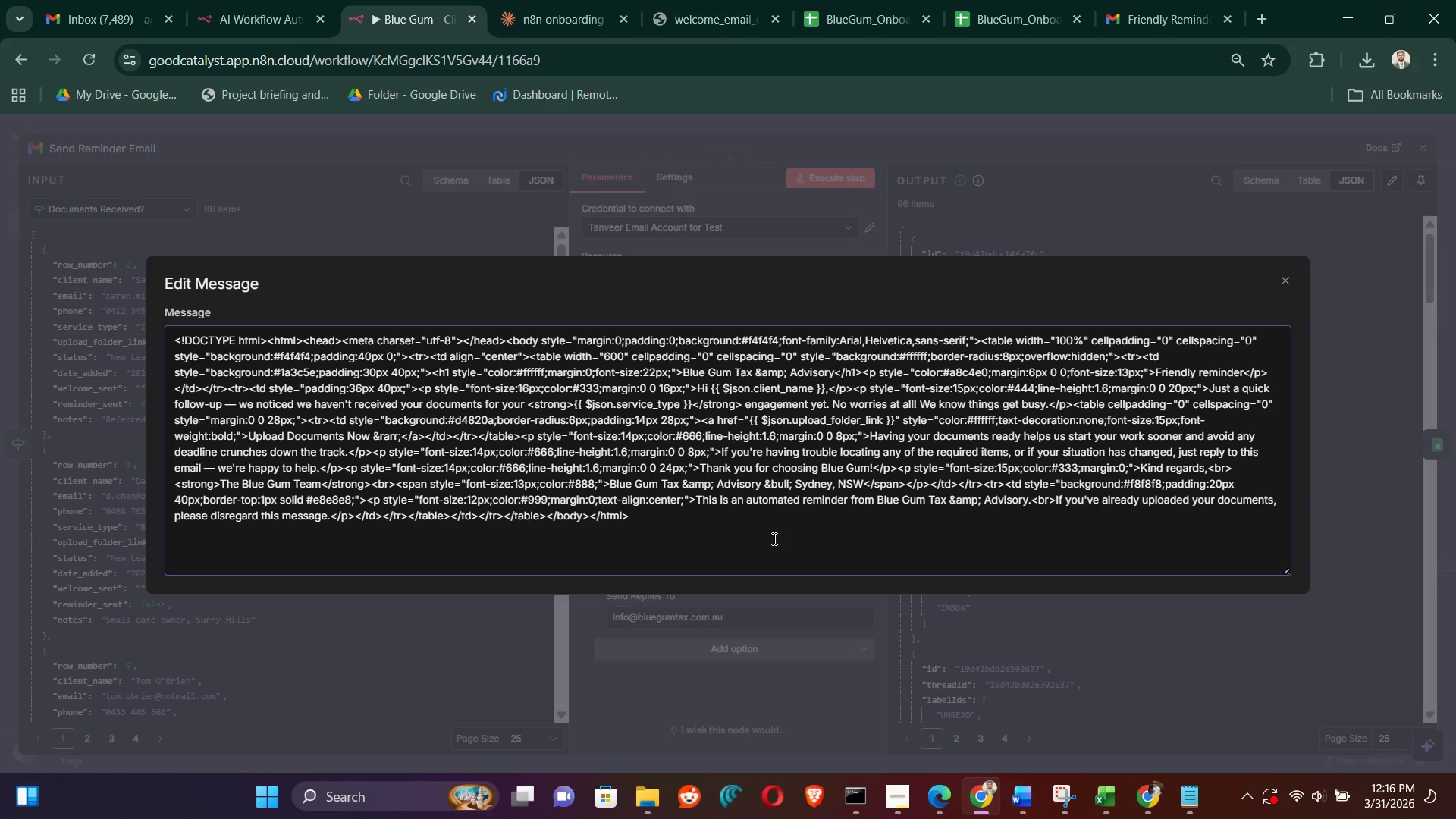 
key(Control+A)
 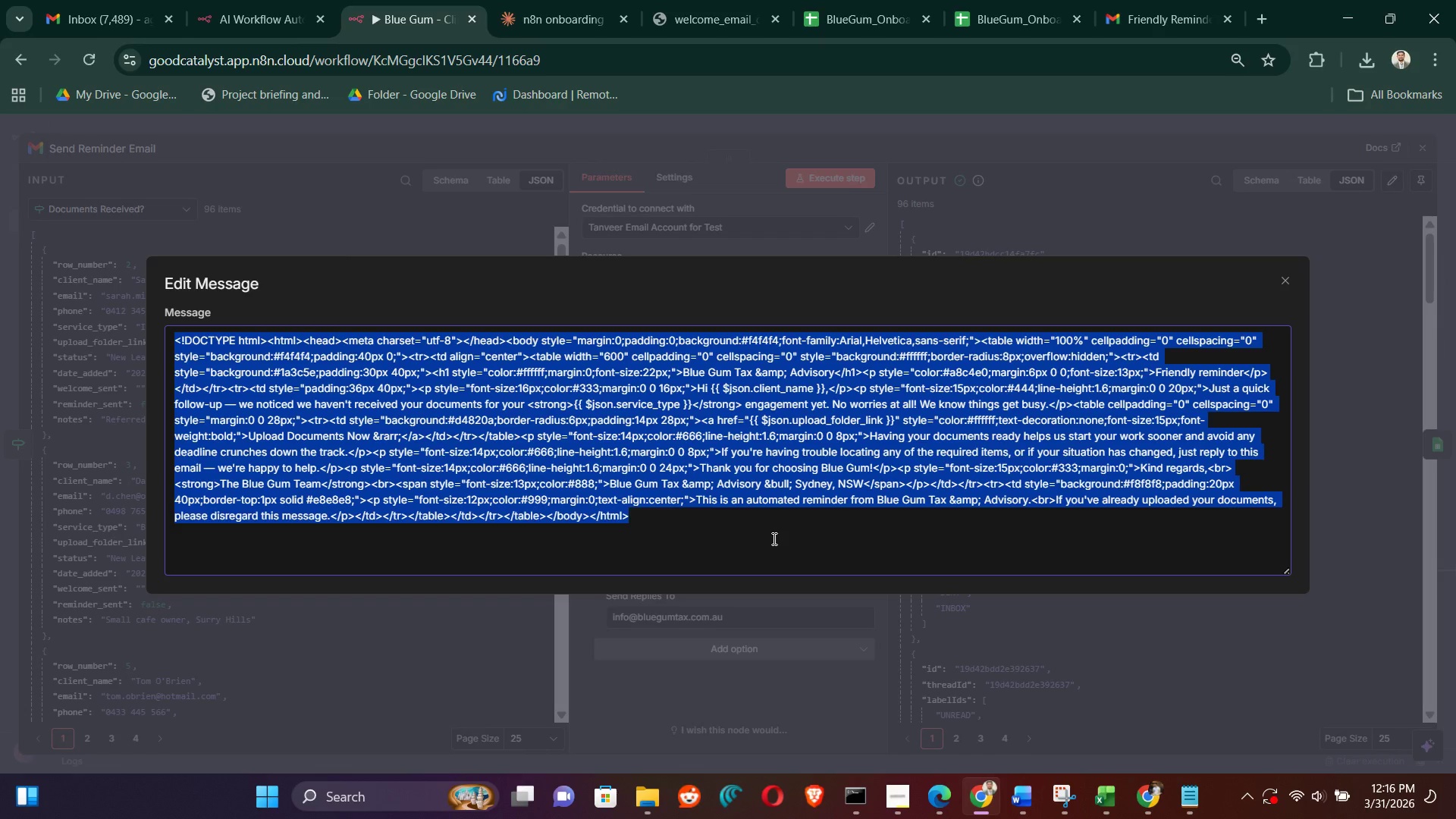 
key(Control+C)
 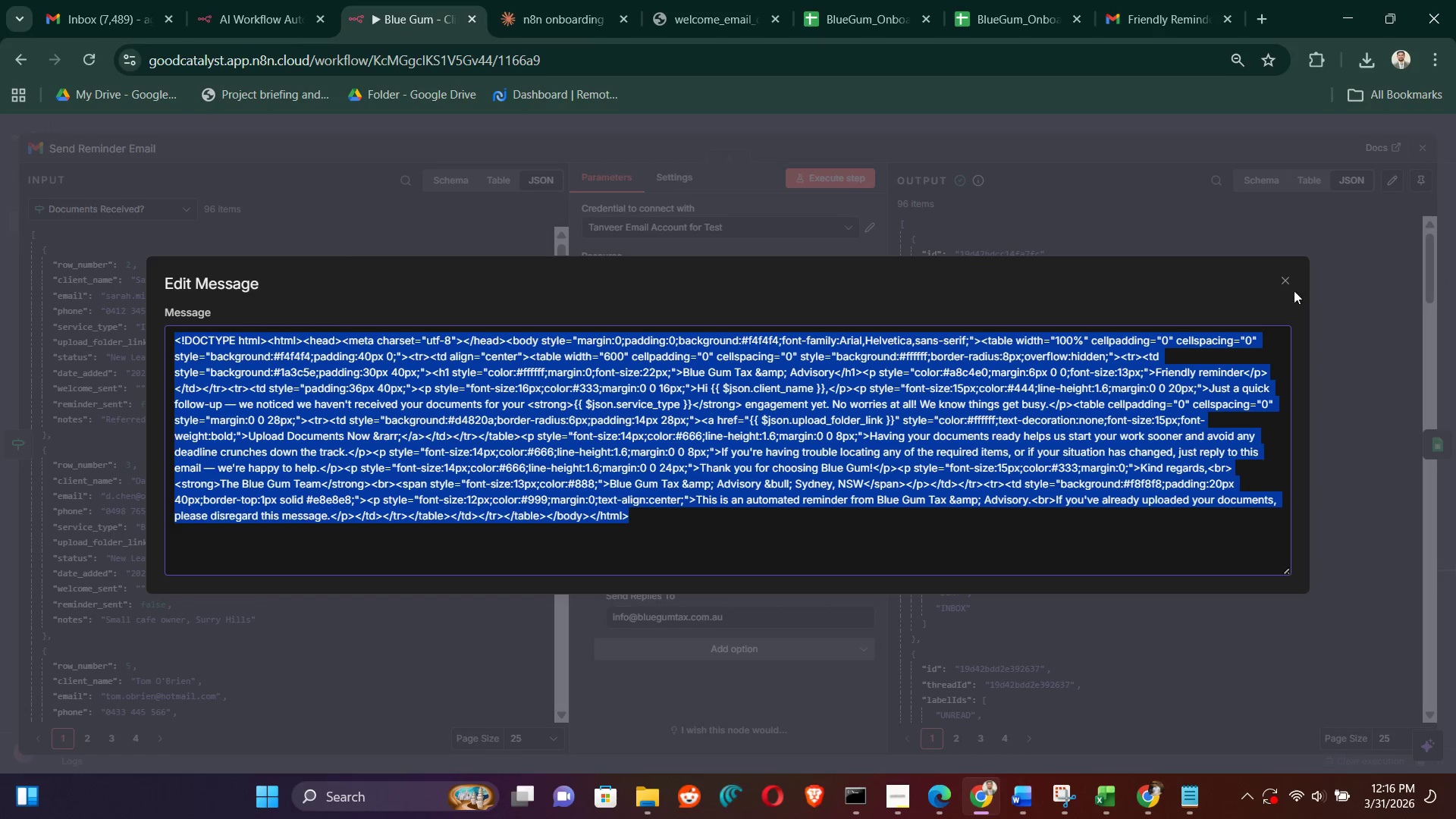 
left_click([1289, 287])
 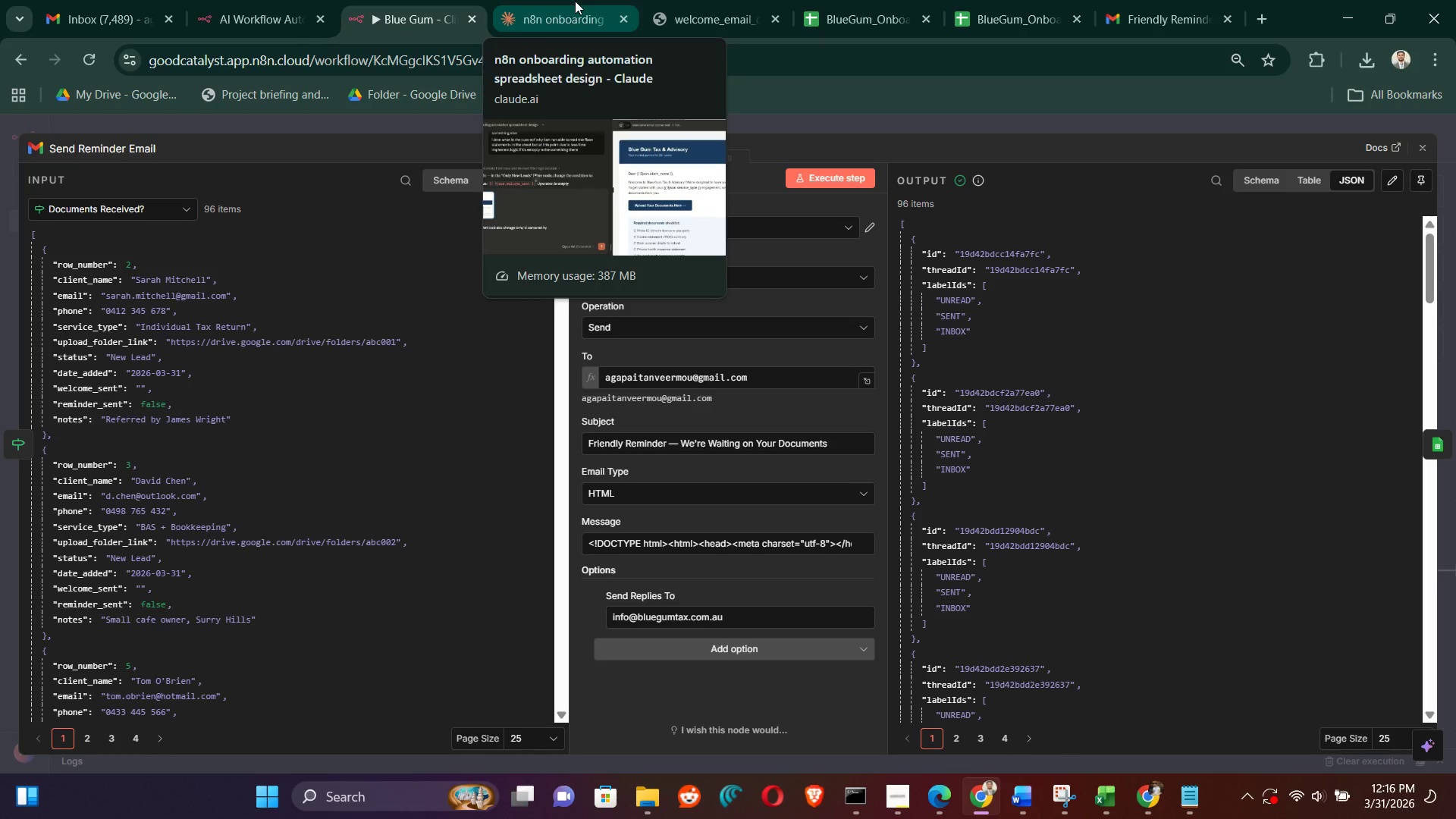 
left_click([575, 1])
 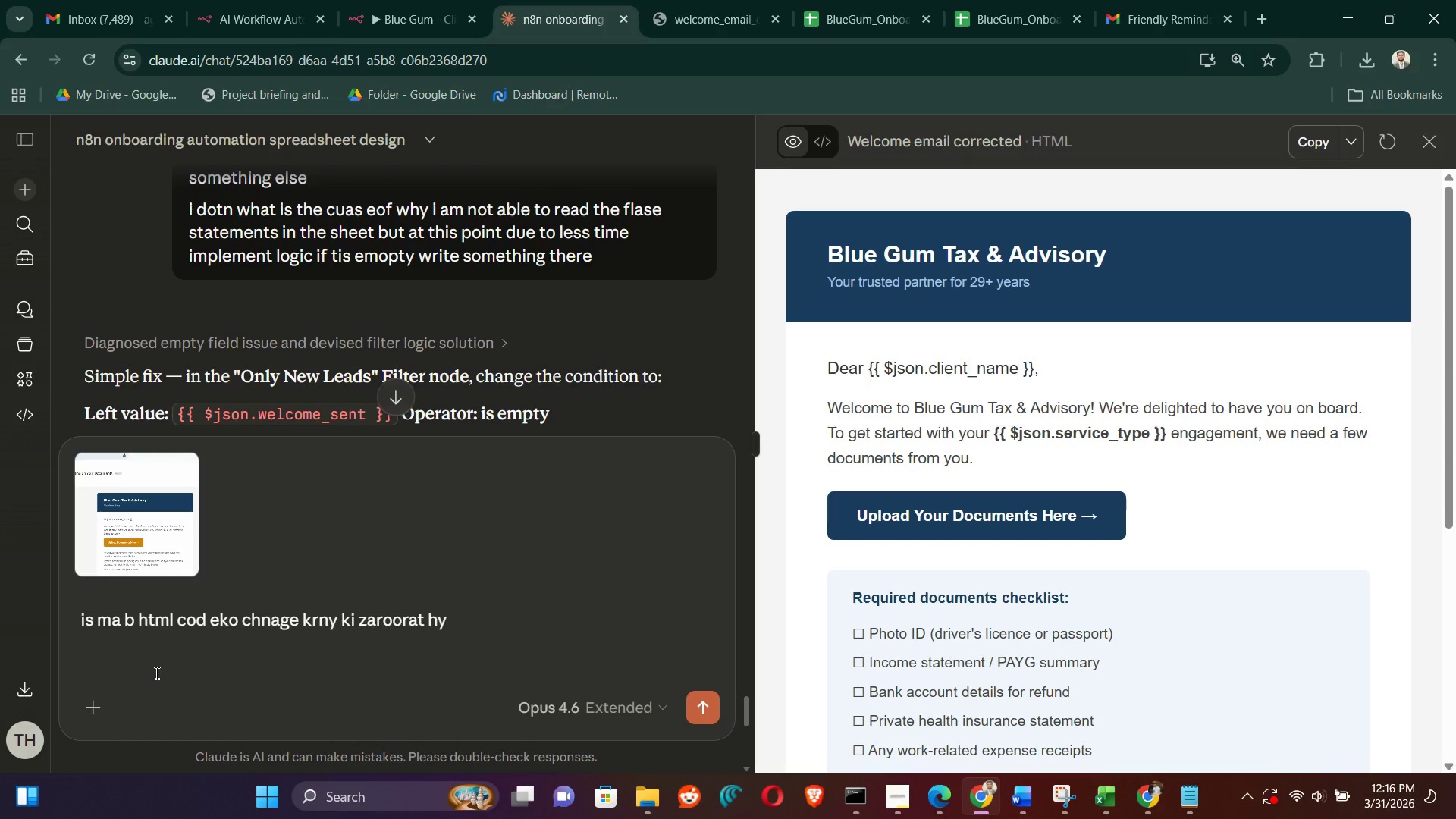 
type(ye ragha )
key(Backspace)
key(Backspace)
key(Backspace)
key(Backspace)
type(ha html code is code ma sahi trha parametrs ko correct kro)
 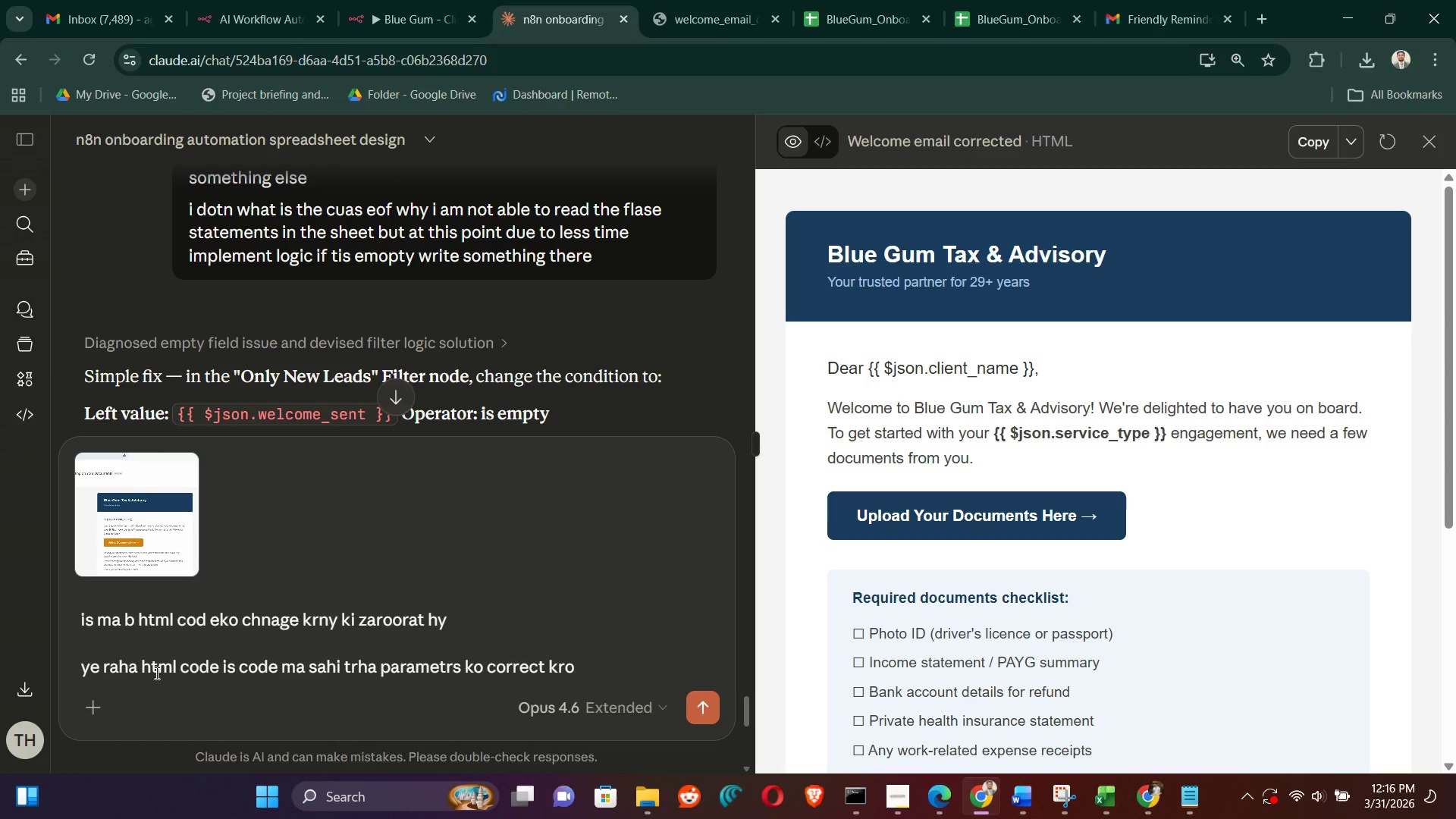 
key(Shift+Enter)
 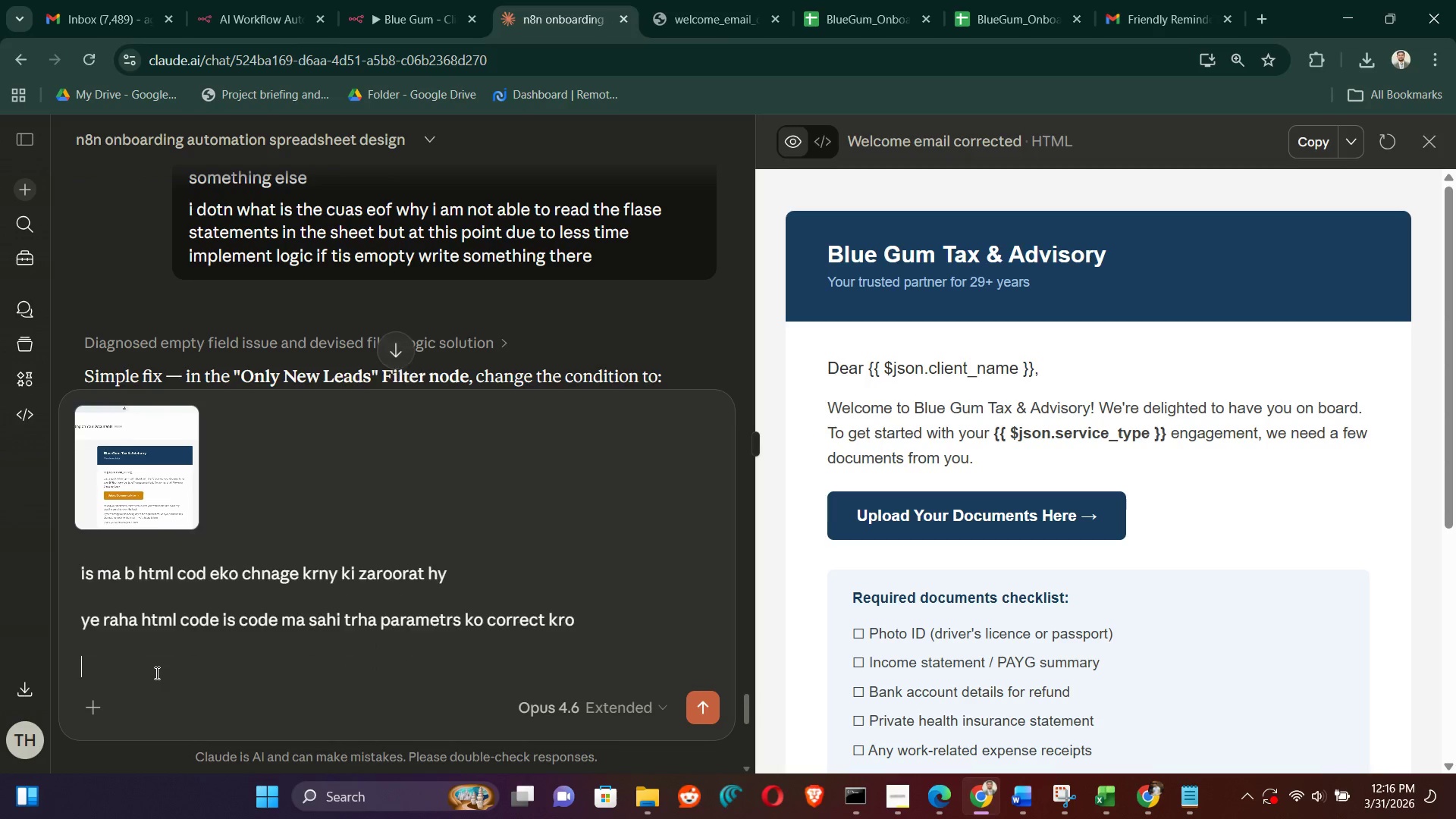 
key(Shift+Enter)
 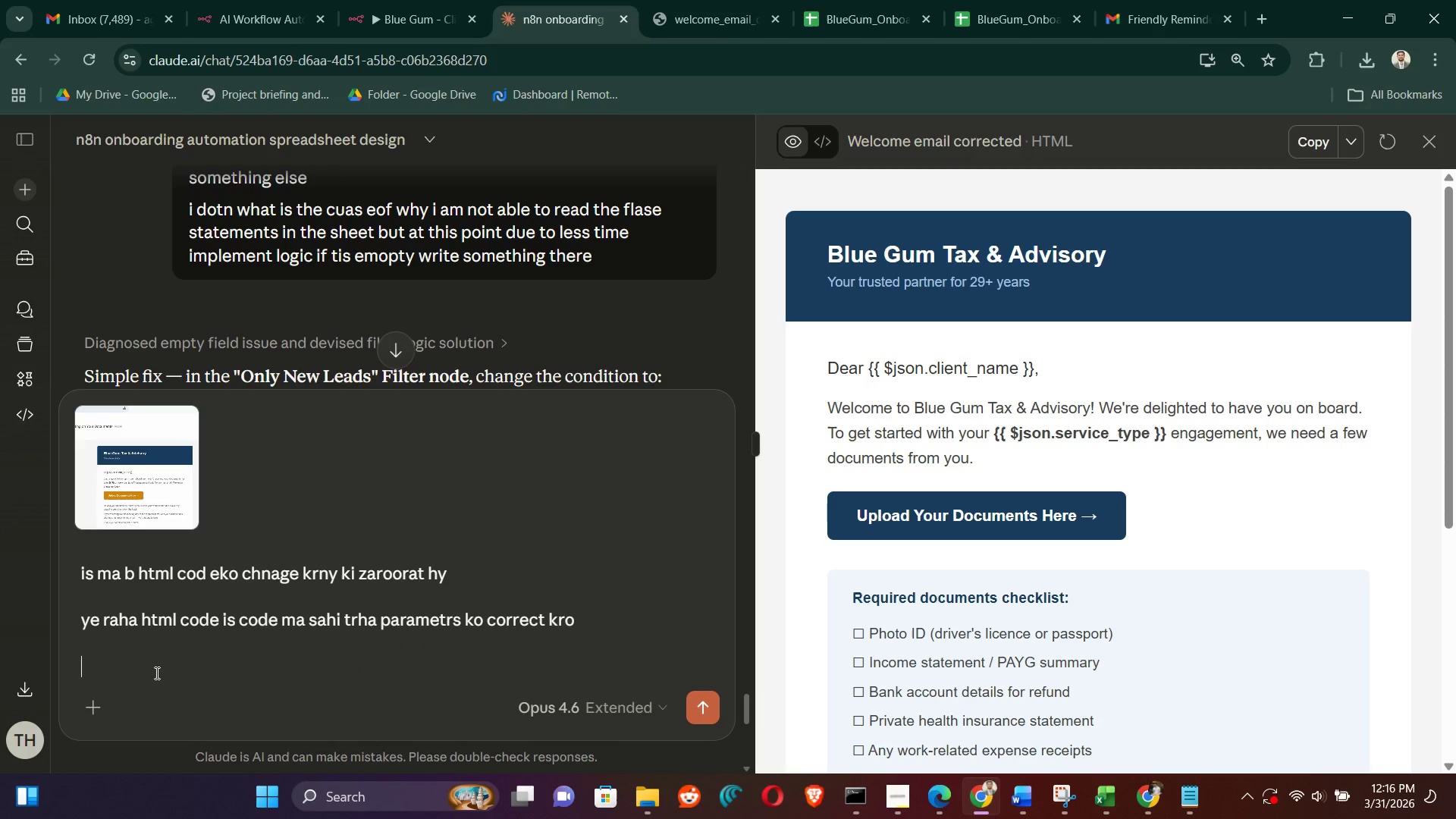 
key(Control+V)
 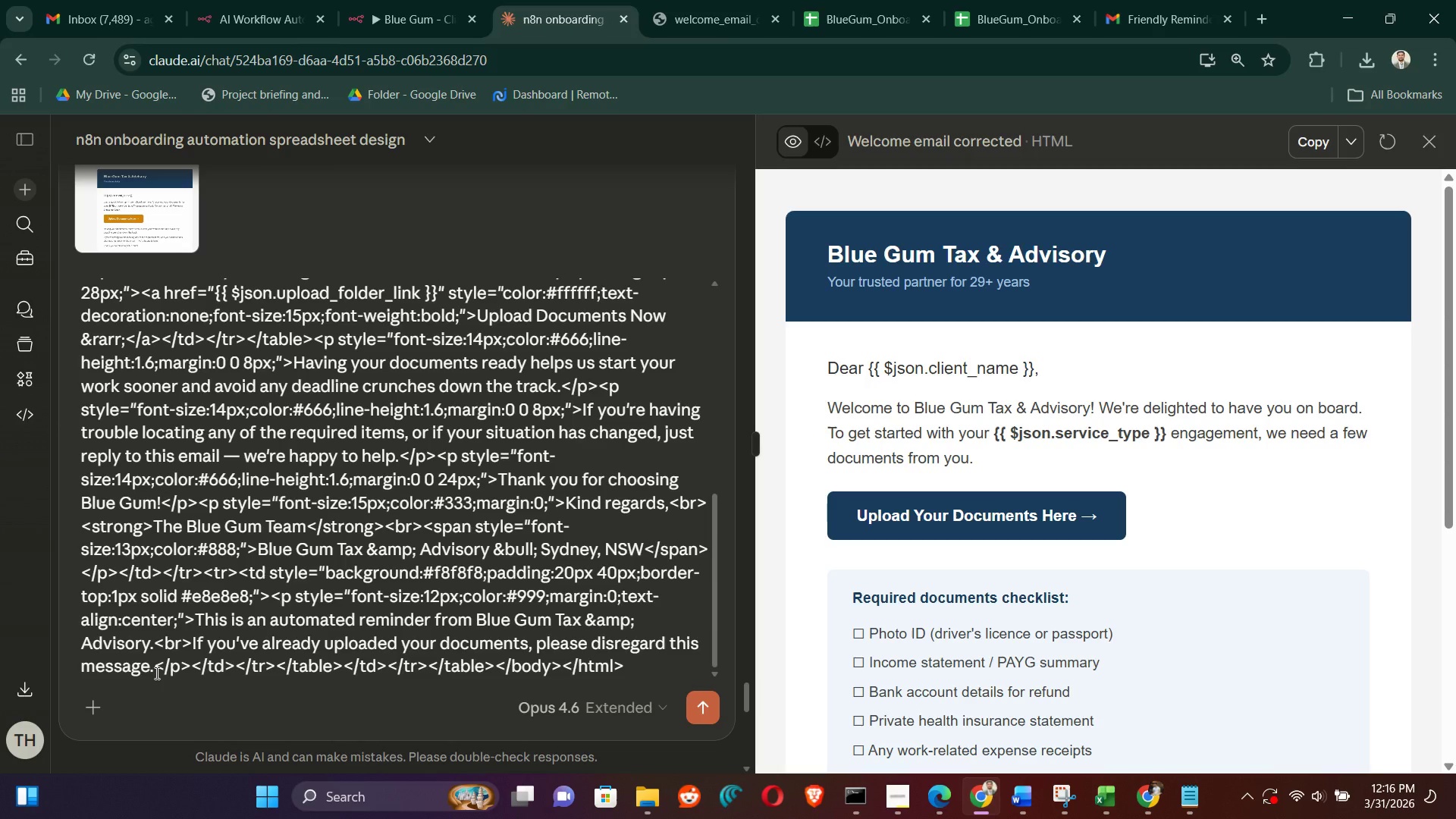 
key(Shift+Enter)
 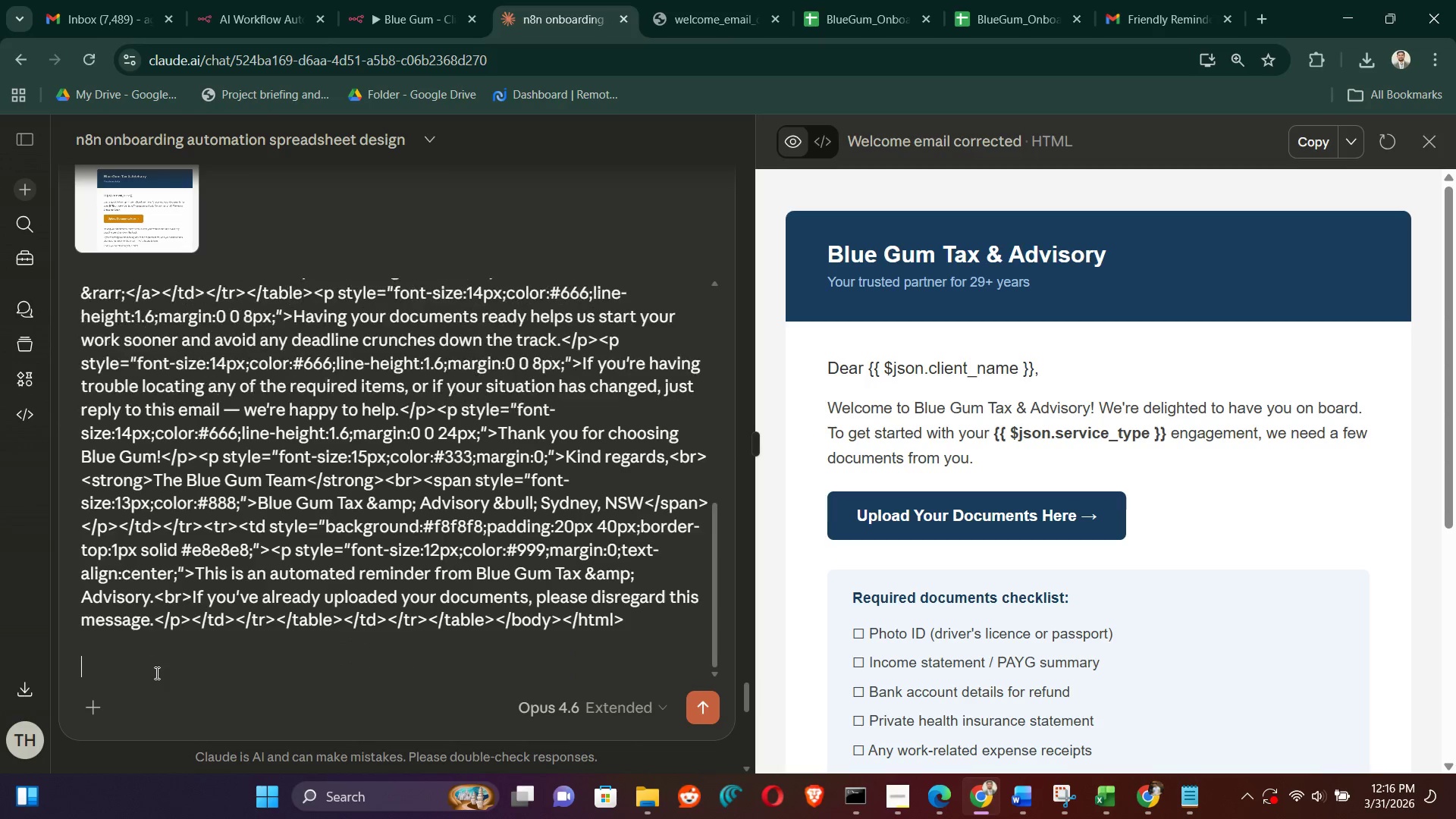 
key(Shift+Enter)
 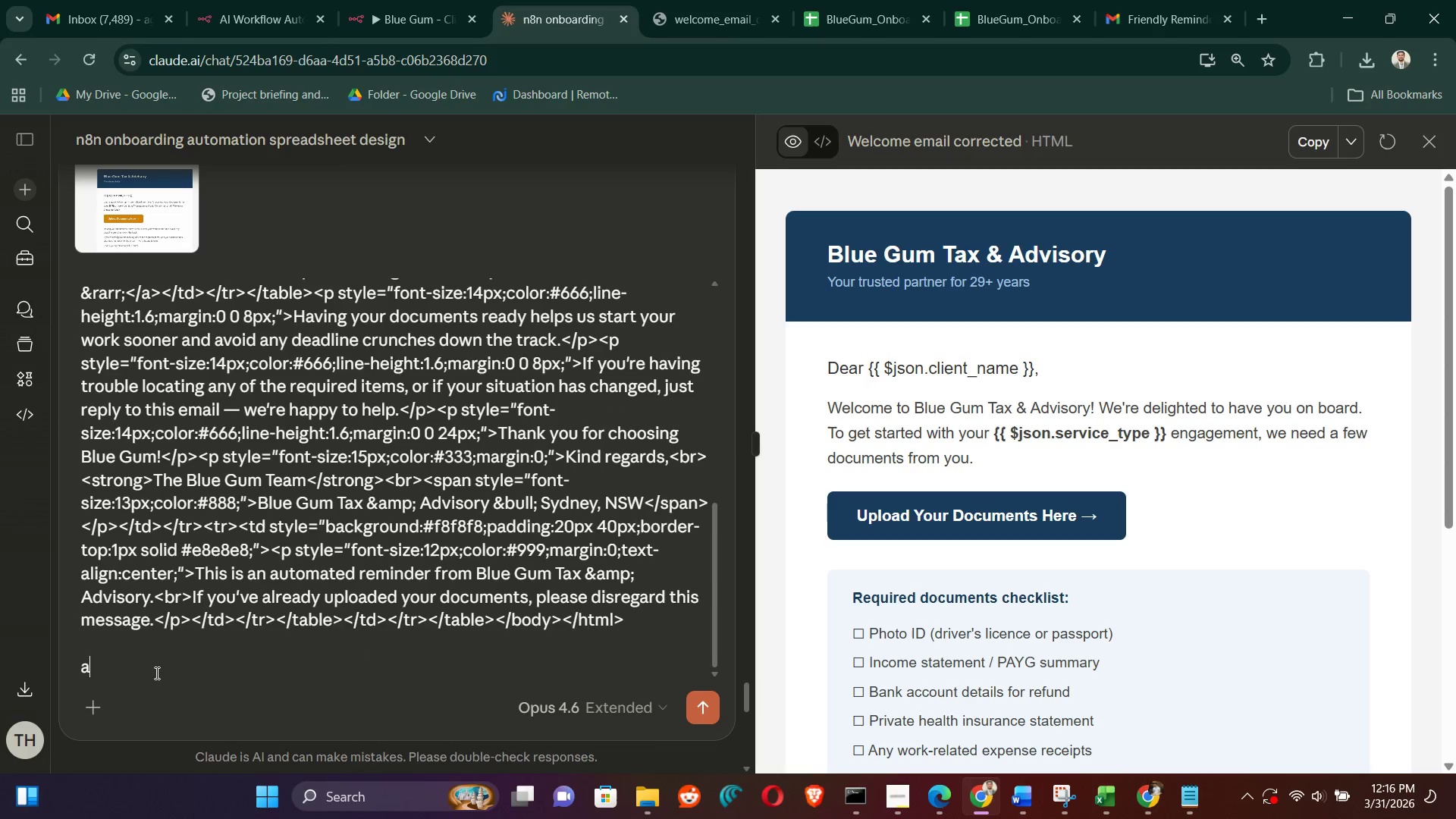 
type(aur isky baas input ma ye walay paramter hein)
 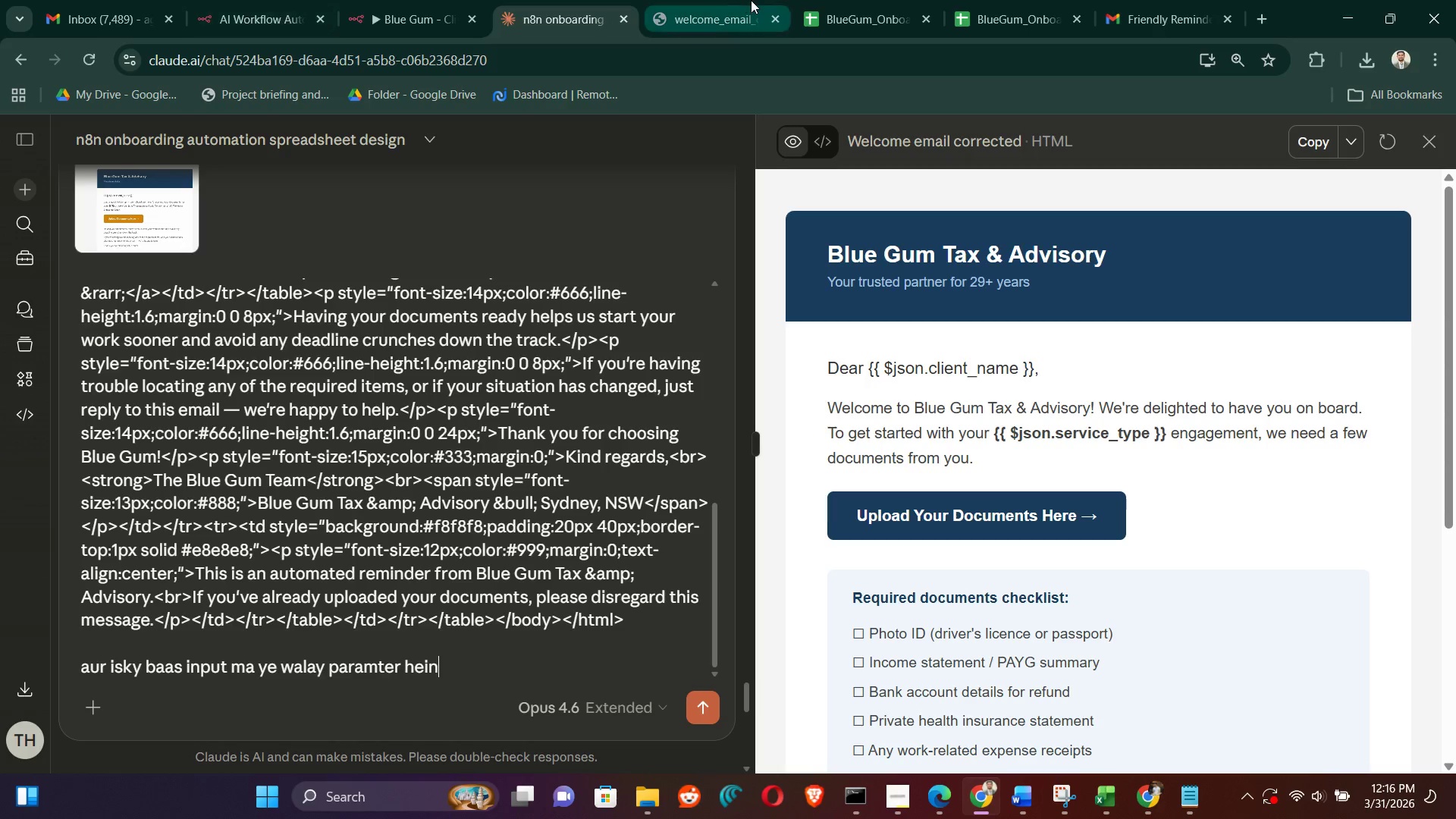 
left_click([794, 0])
 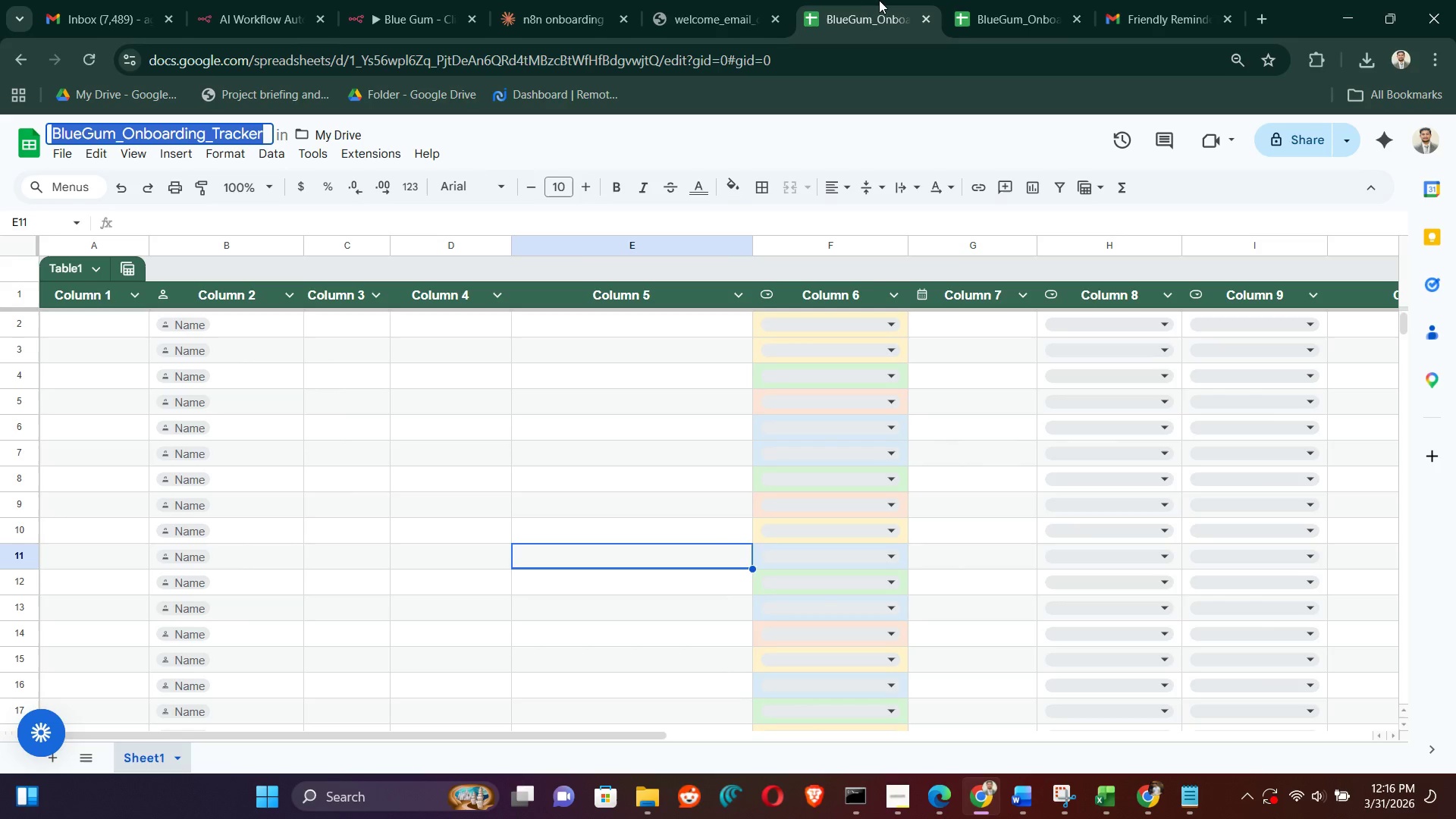 
left_click([880, 0])
 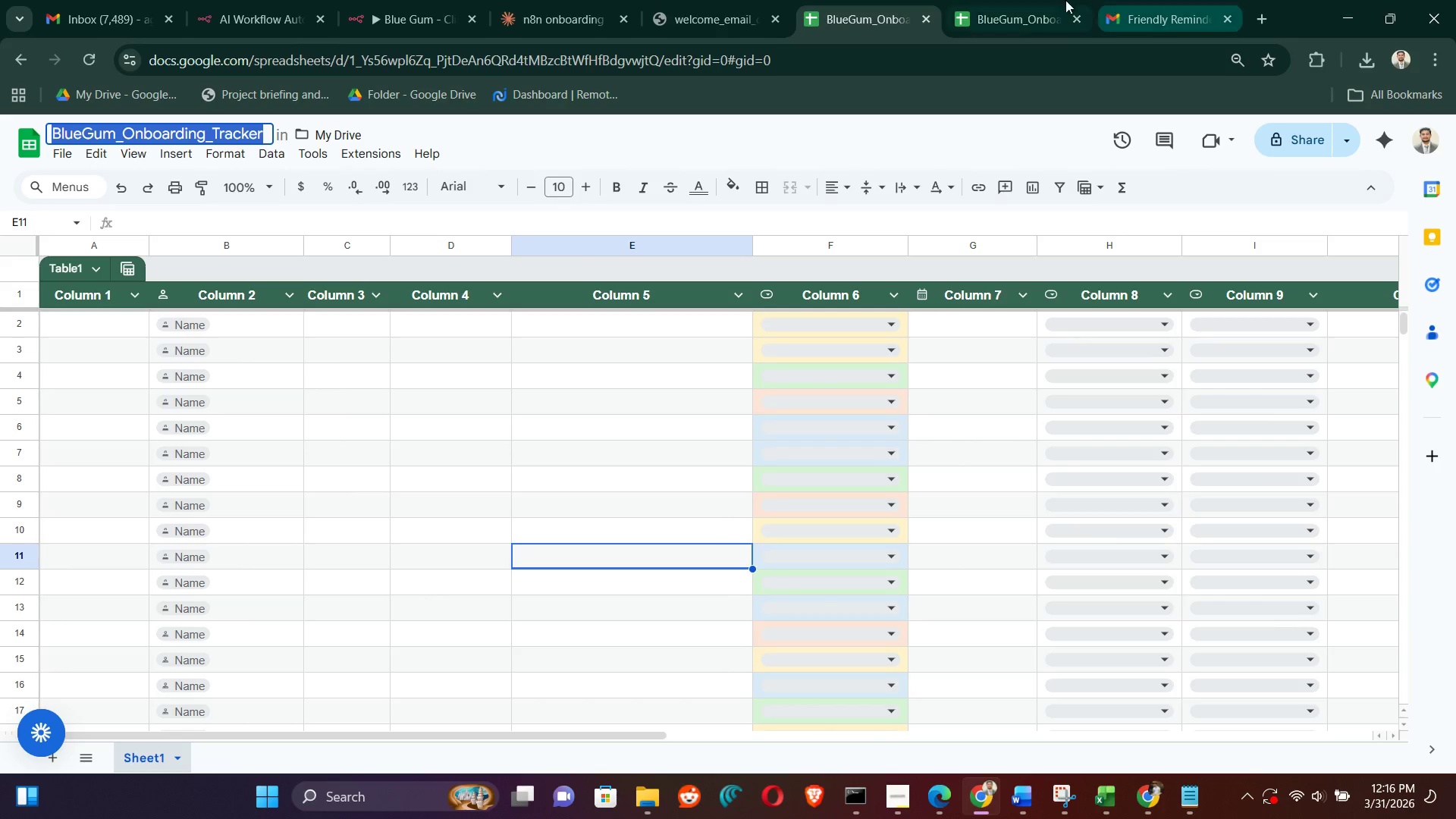 
left_click_drag(start_coordinate=[1045, 0], to_coordinate=[1034, 4])
 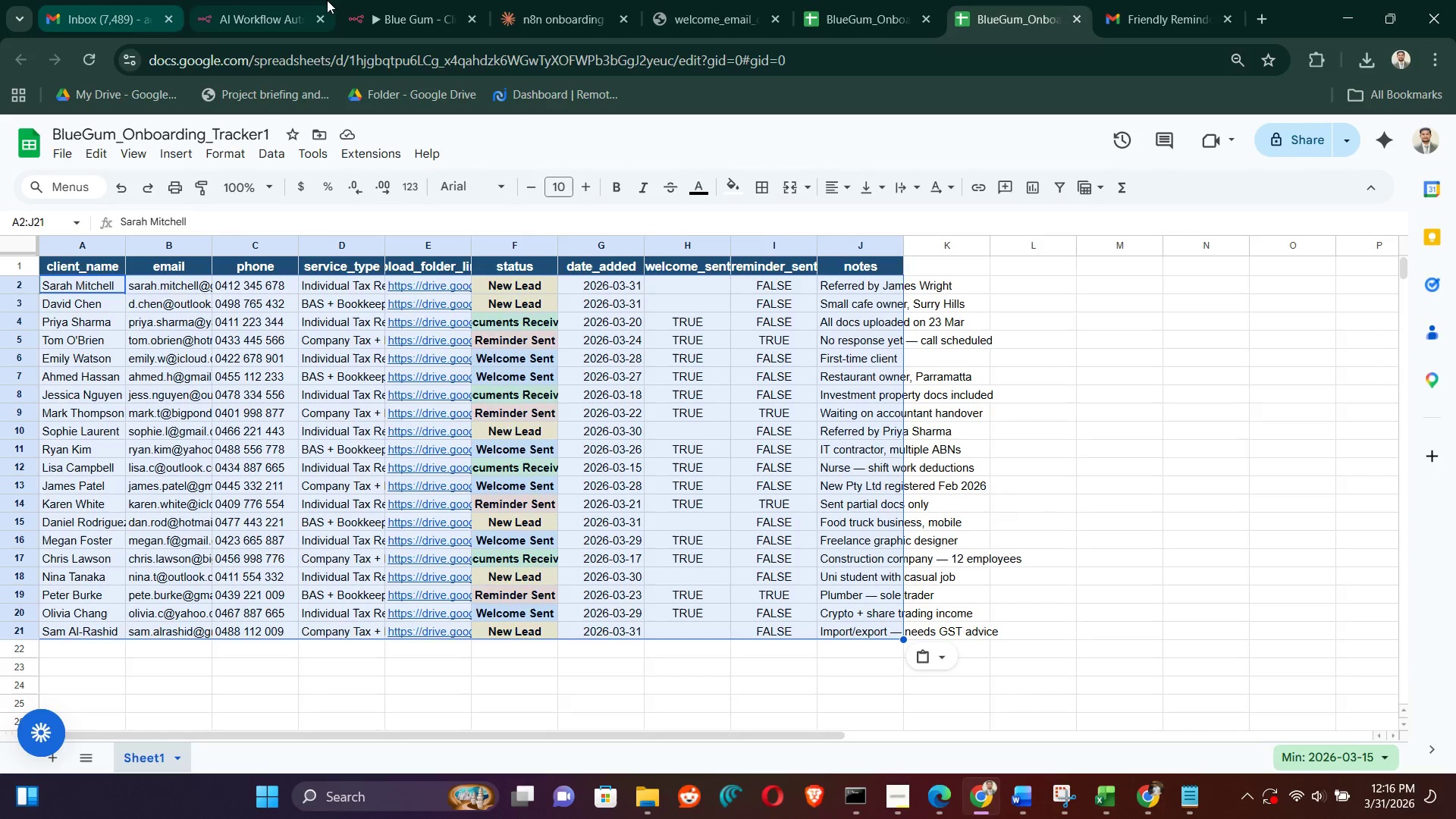 
left_click([327, 0])
 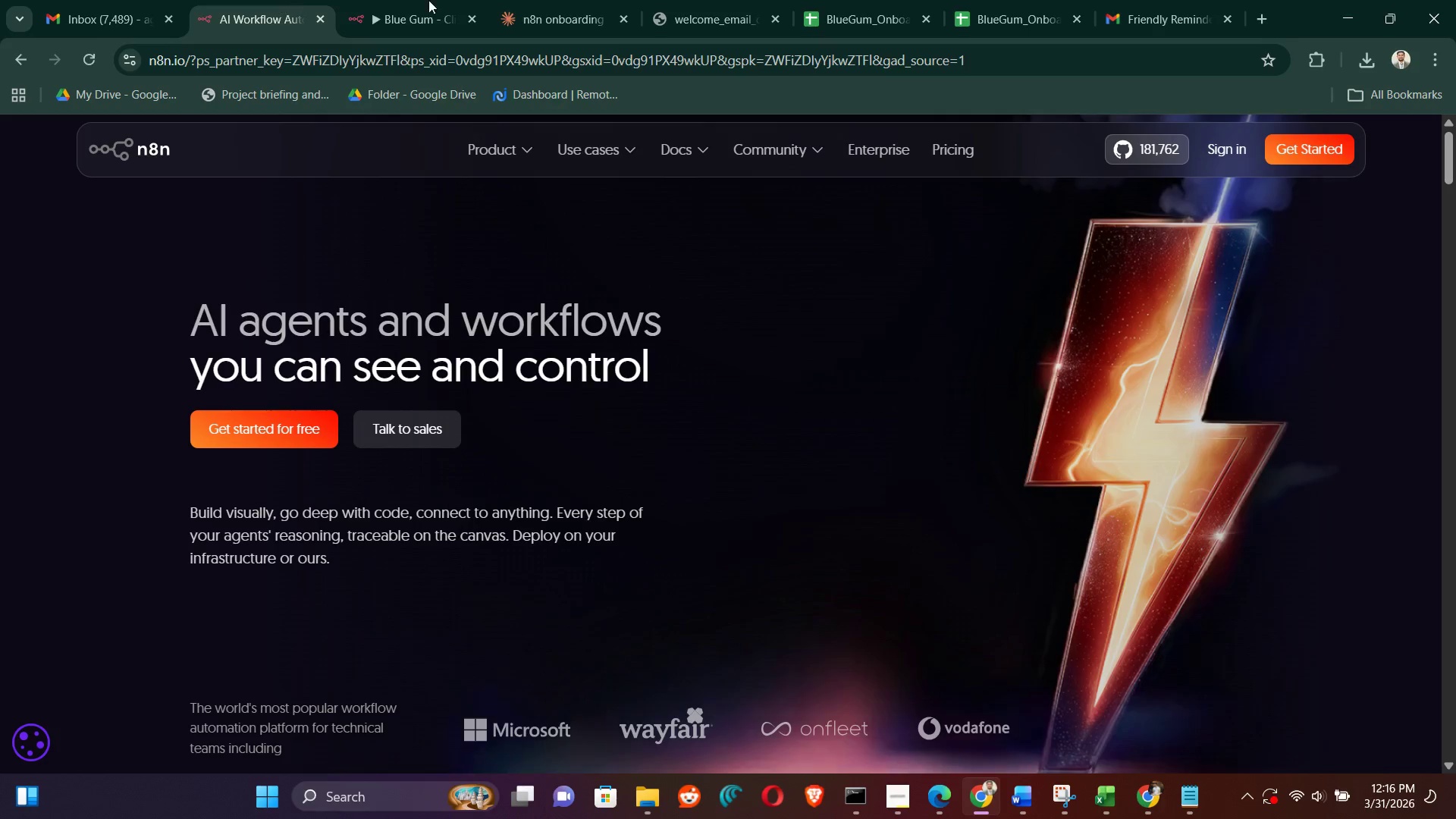 
left_click([440, 0])
 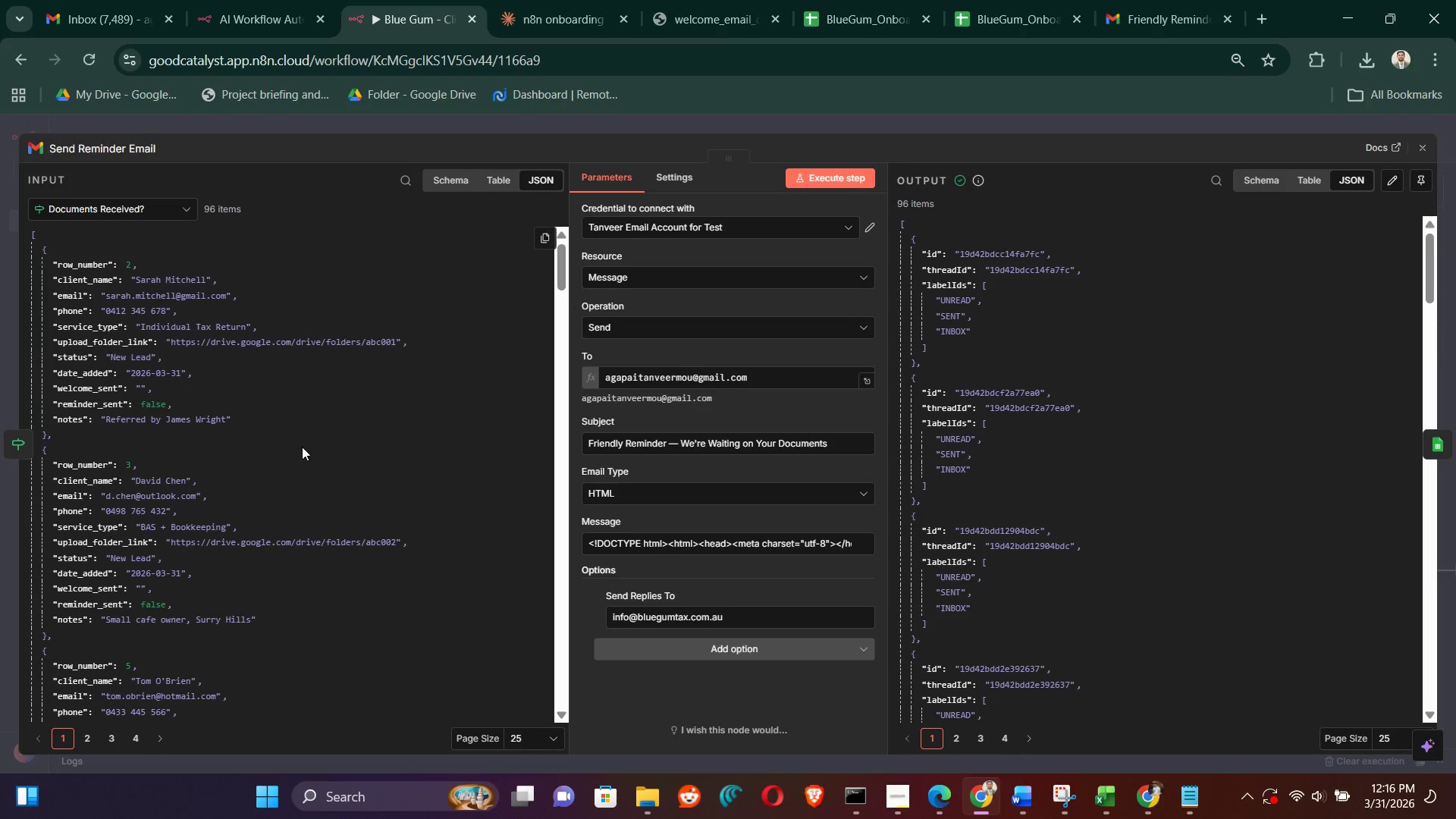 
scroll: coordinate [161, 581], scroll_direction: down, amount: 26.0
 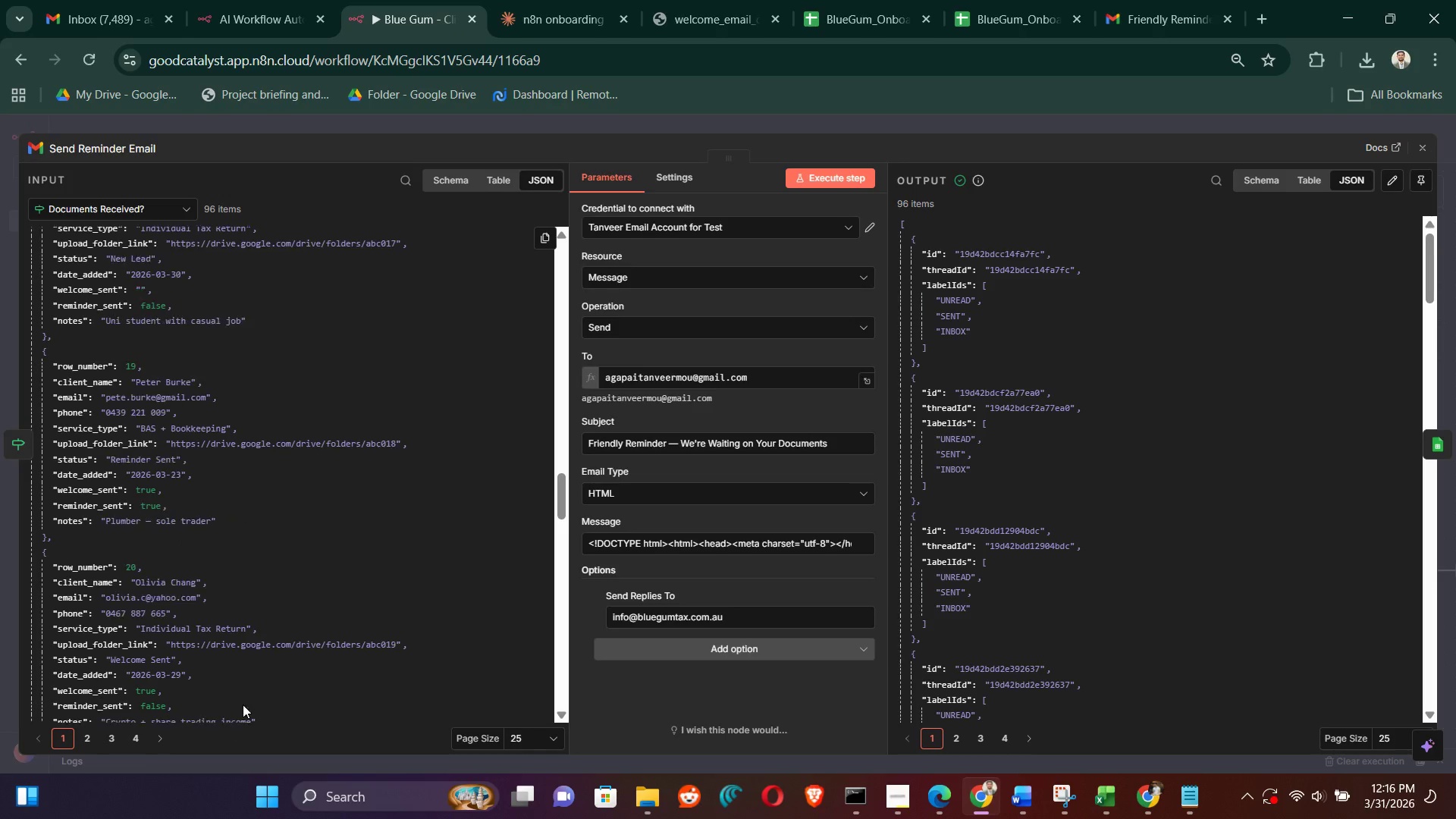 
scroll: coordinate [568, 276], scroll_direction: up, amount: 21.0
 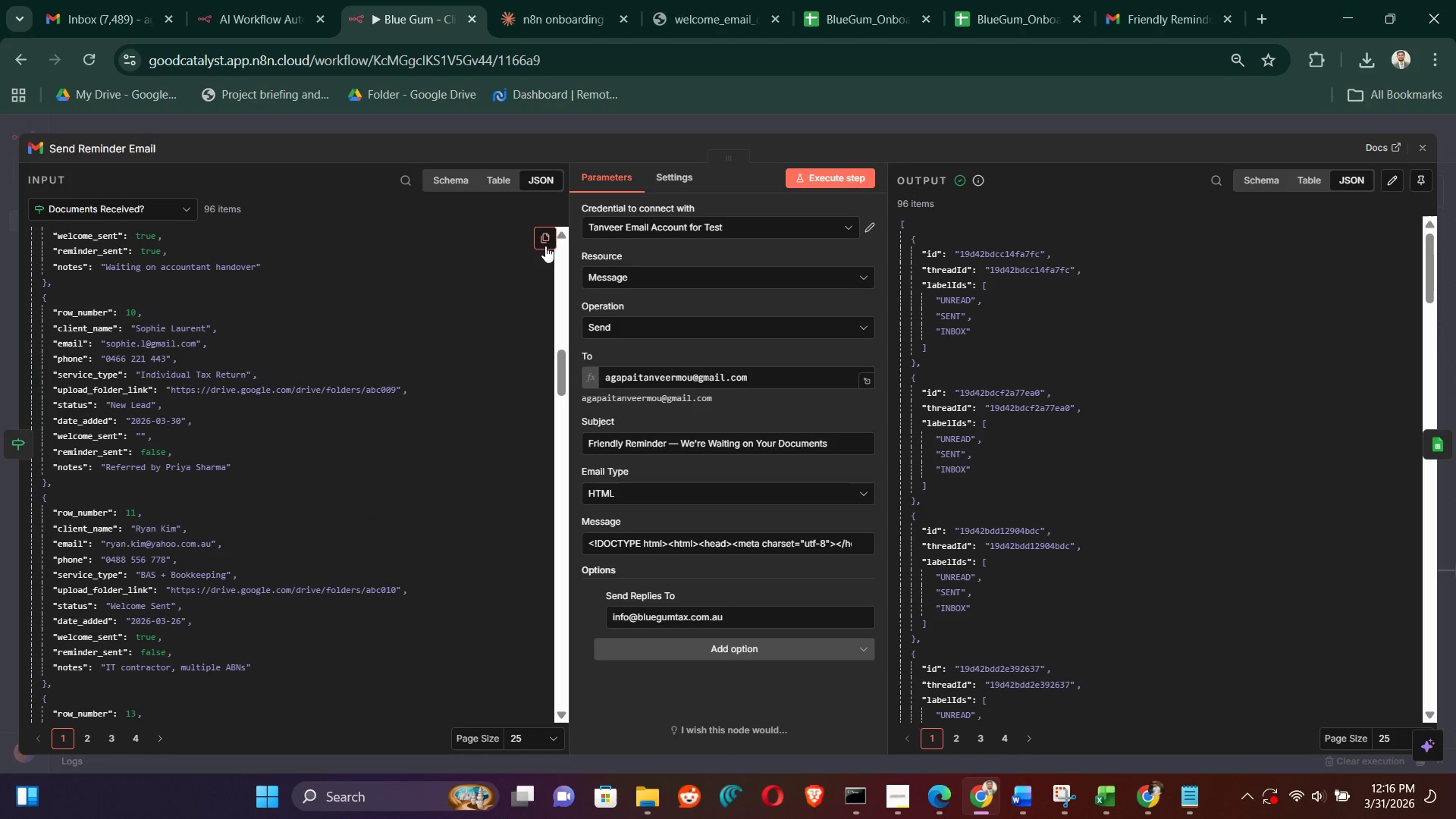 
left_click([545, 245])
 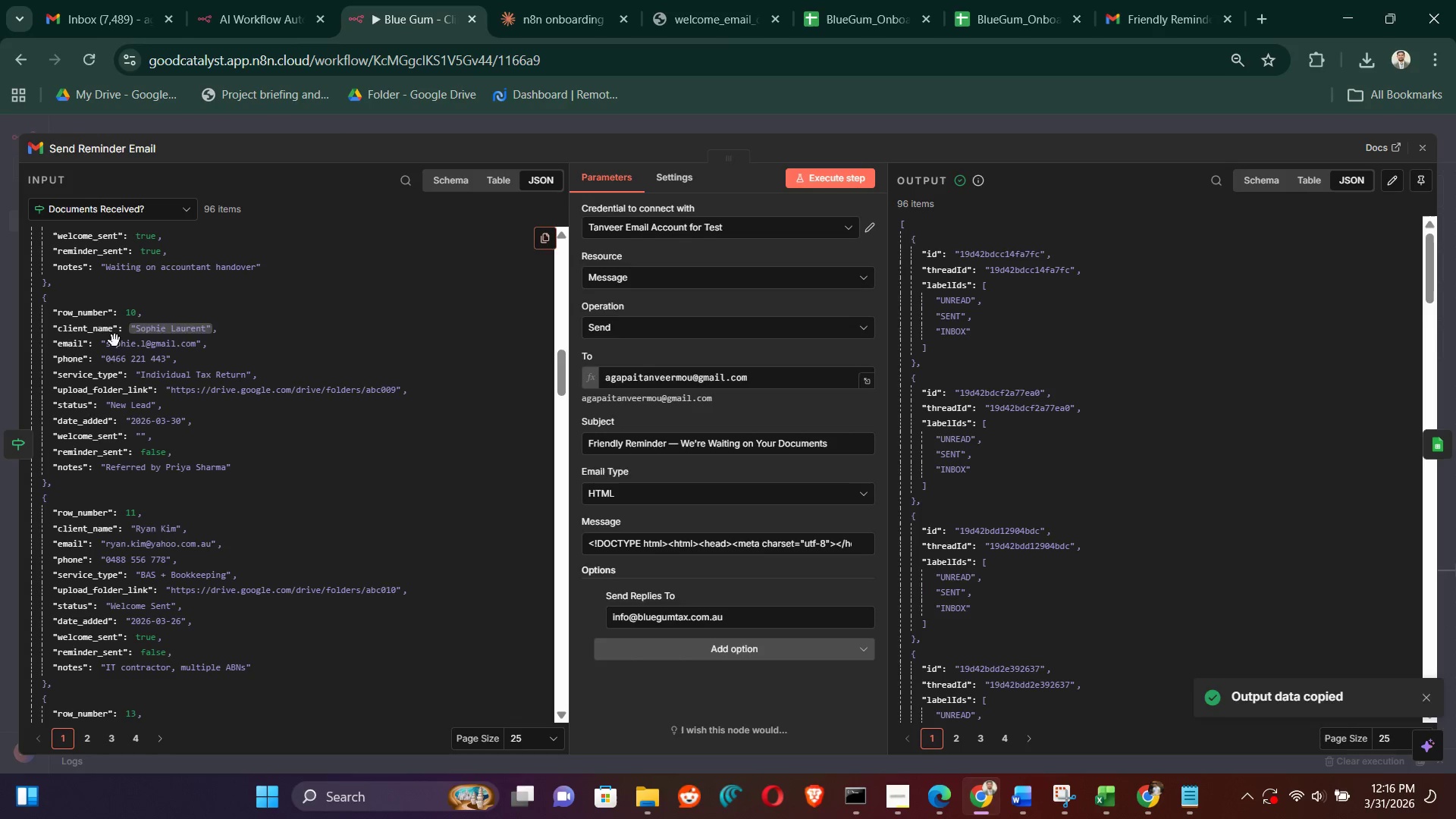 
scroll: coordinate [133, 393], scroll_direction: up, amount: 27.0
 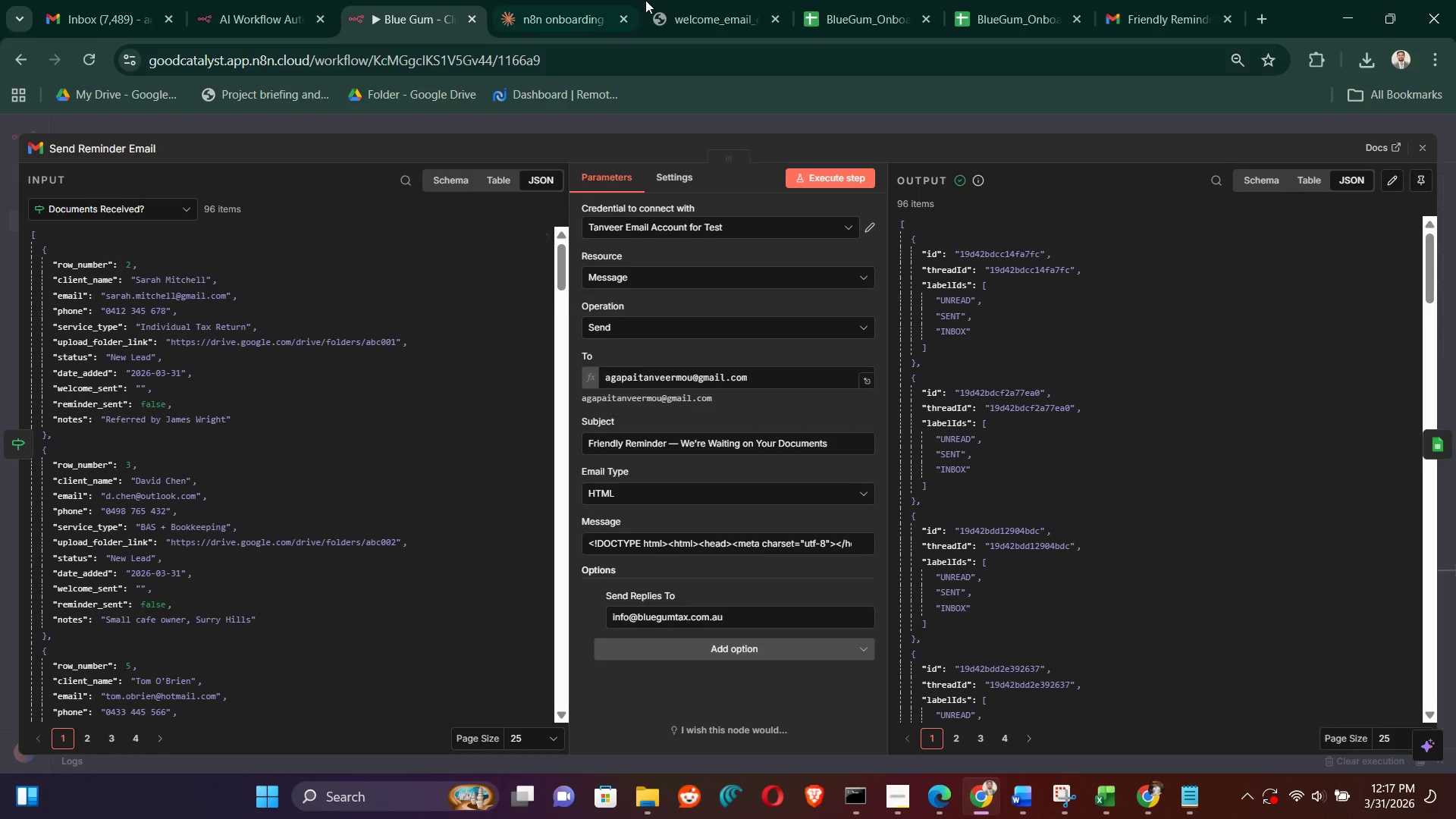 
left_click([585, 0])
 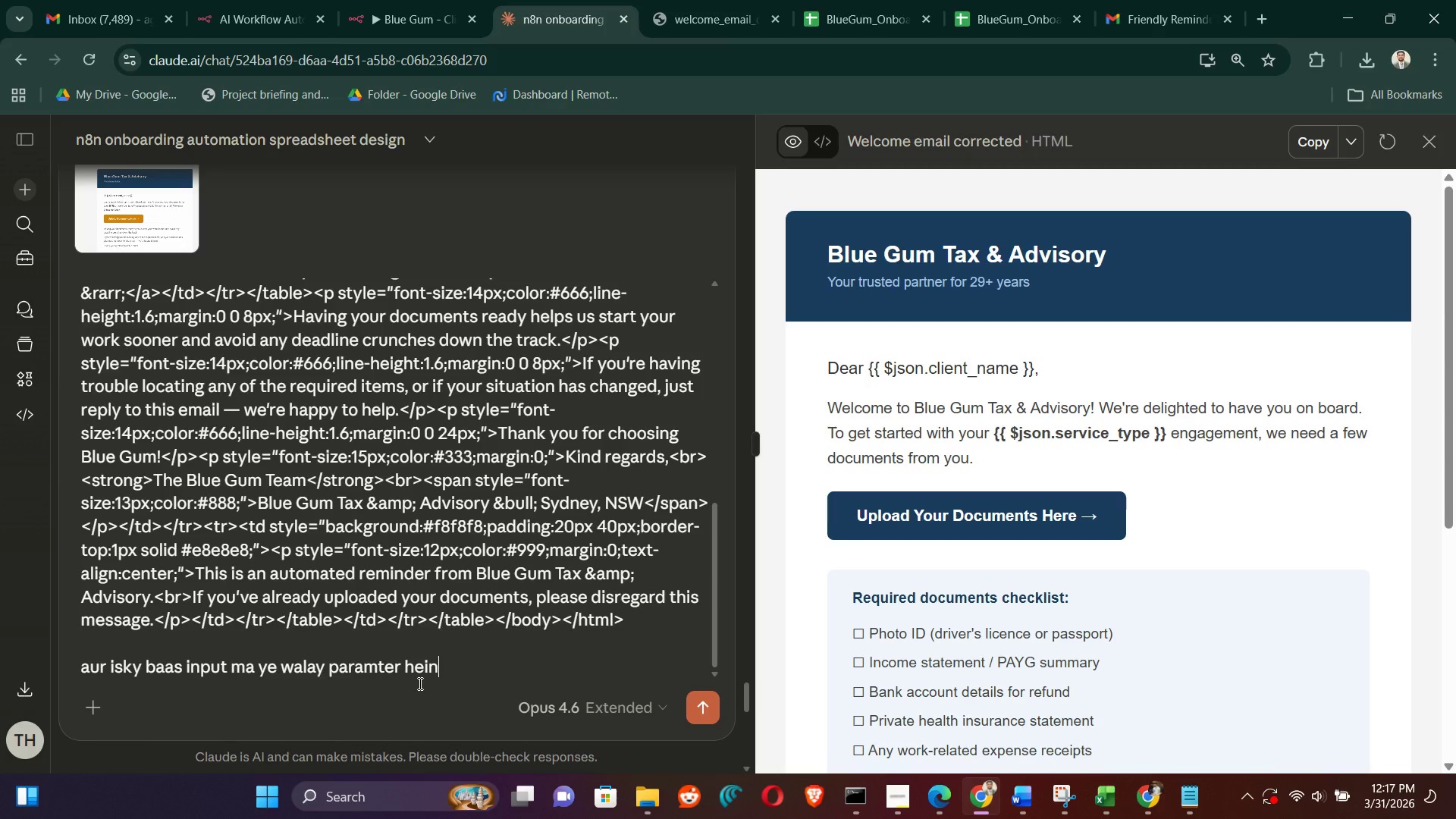 
key(Shift+ShiftRight)
 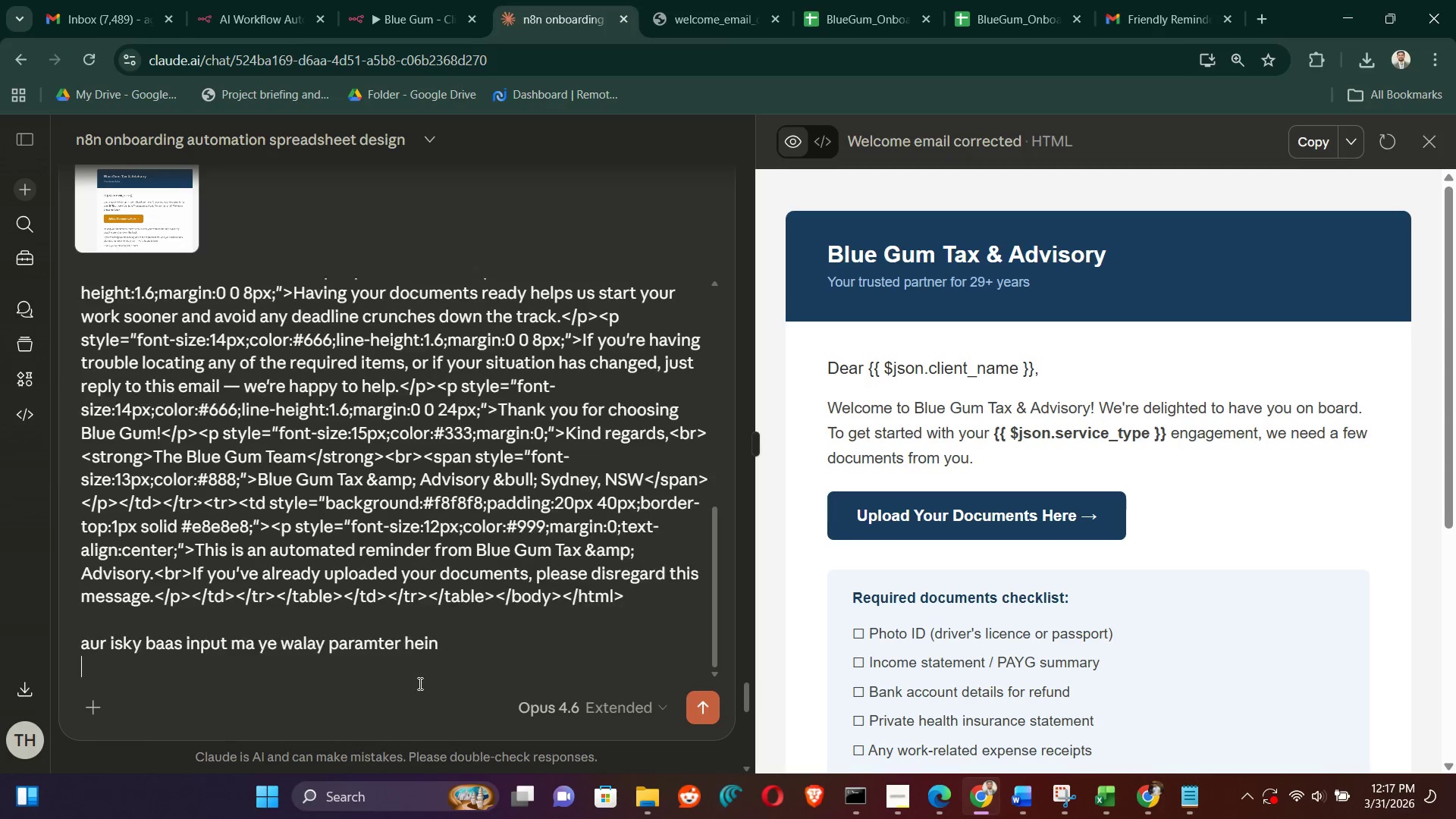 
key(Shift+Enter)
 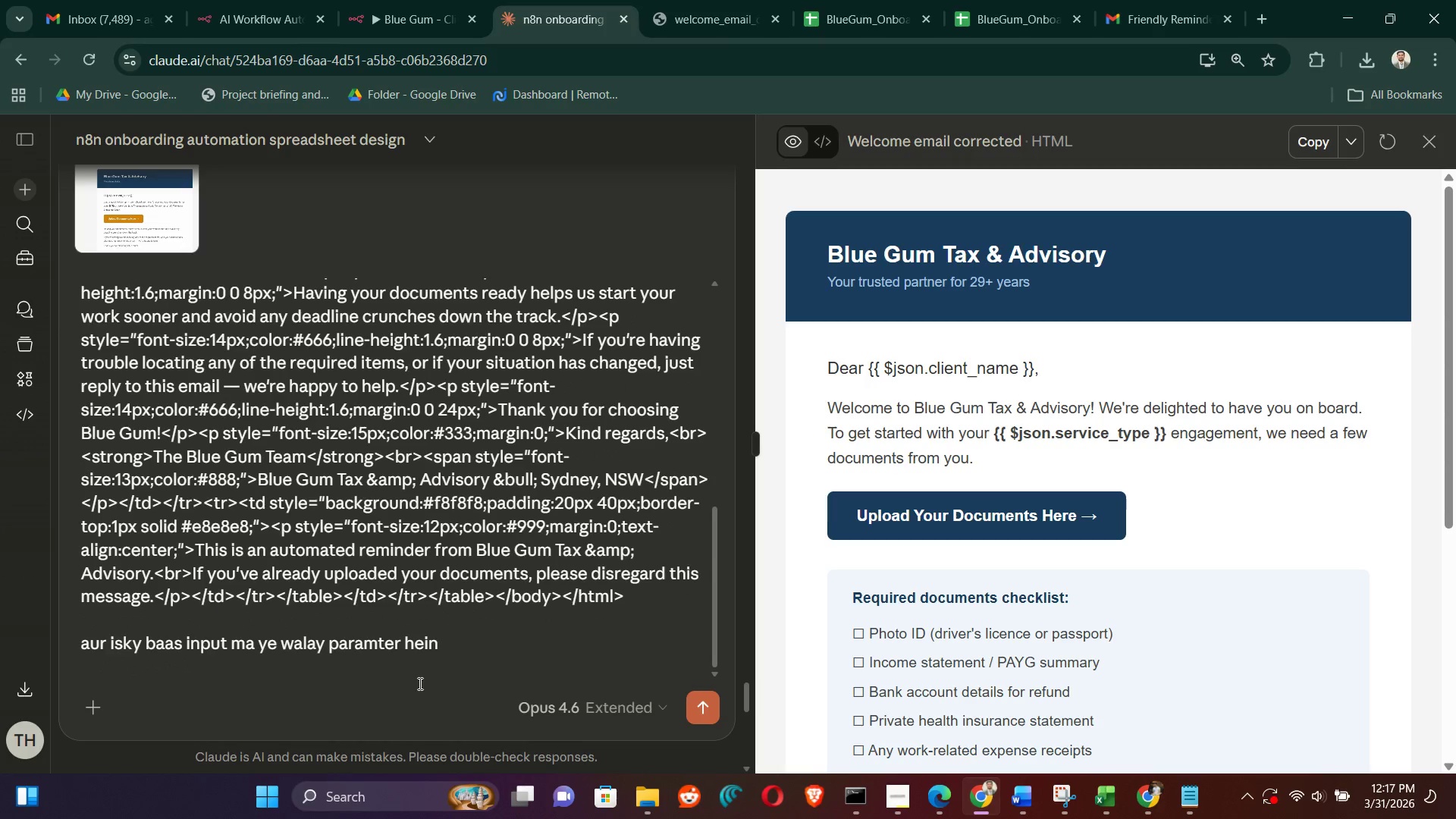 
key(Control+V)
 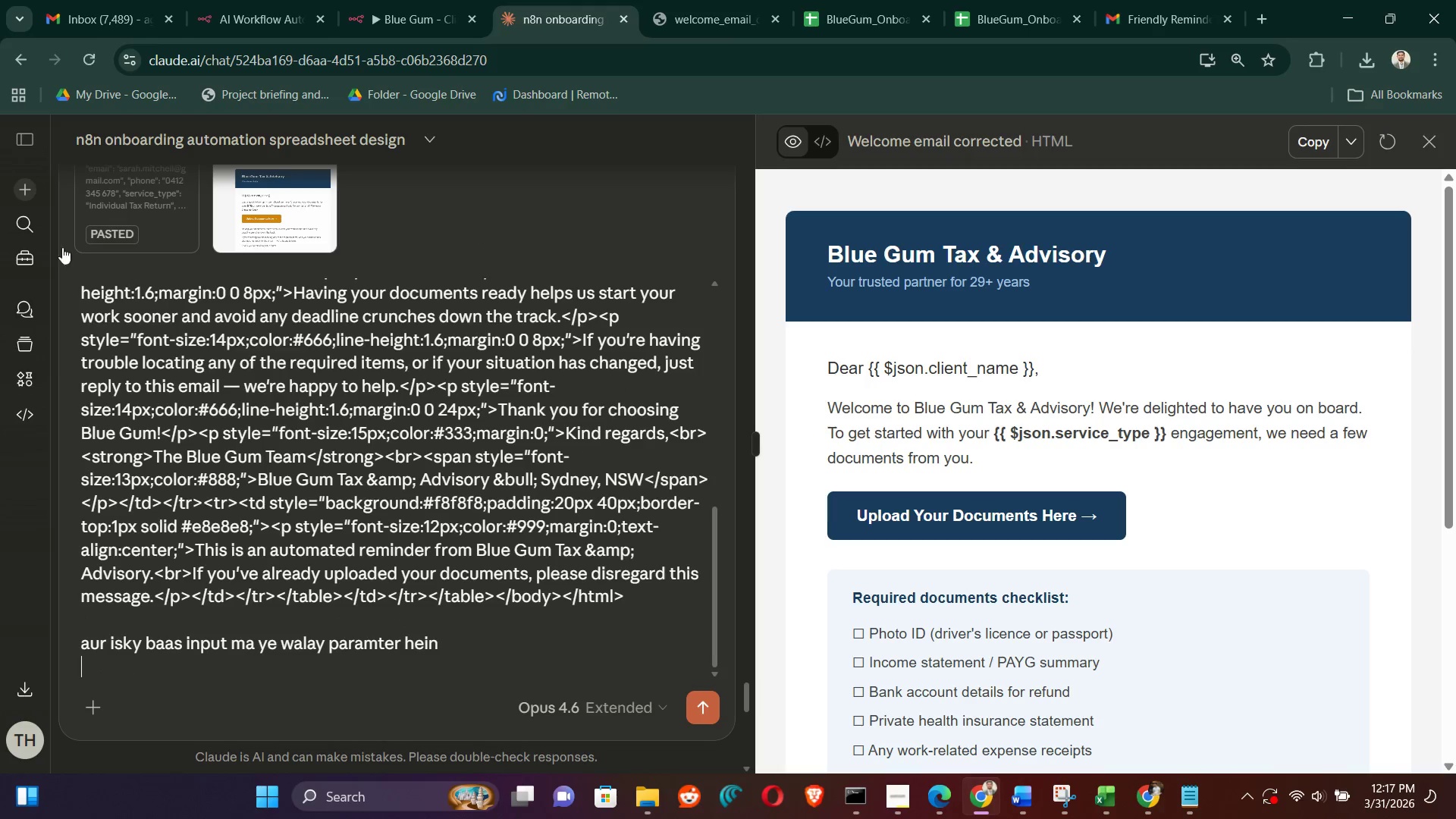 
left_click([169, 199])
 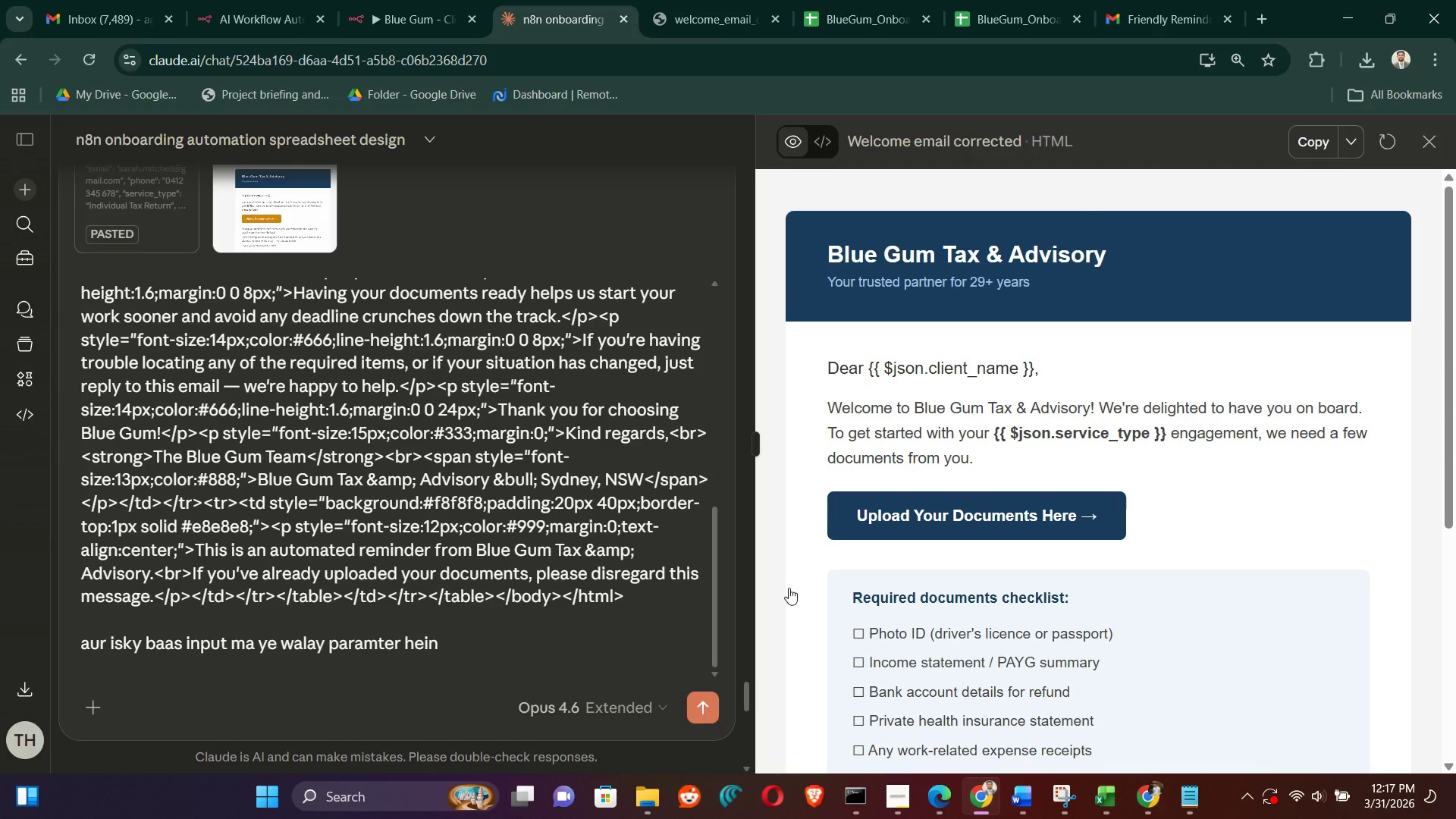 
wait(5.19)
 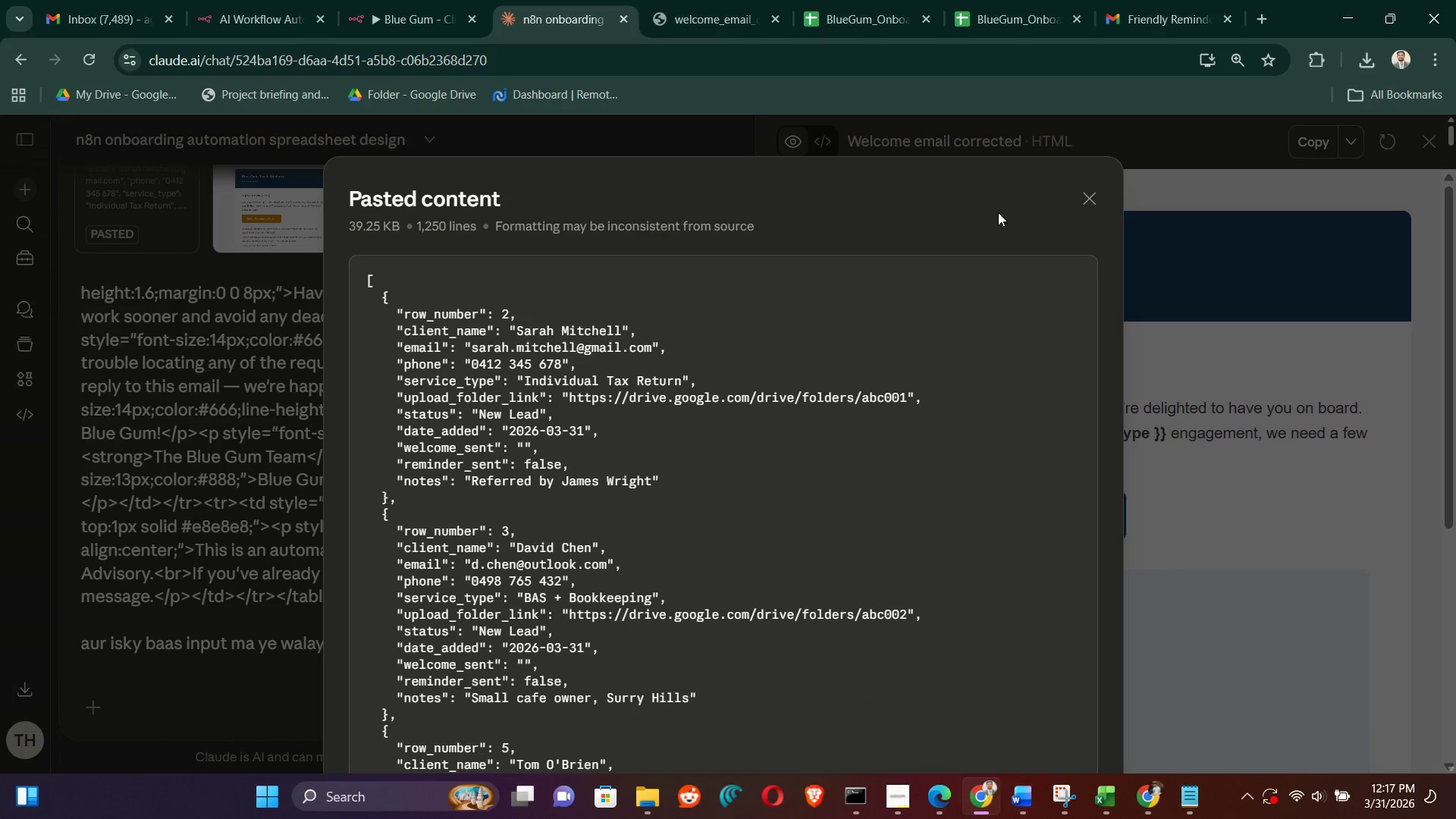 
left_click([1432, 136])
 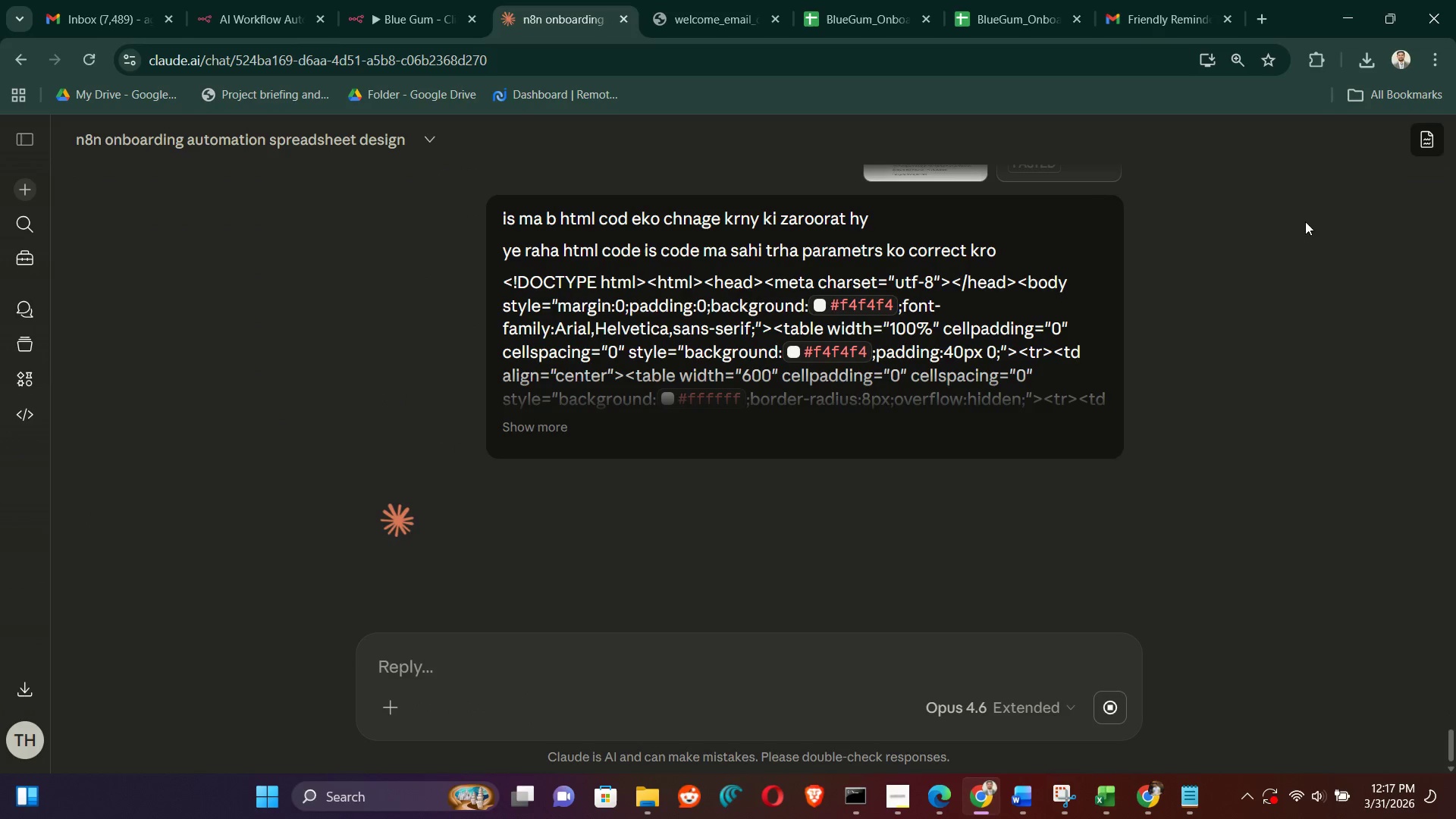 
scroll: coordinate [1233, 394], scroll_direction: up, amount: 6.0
 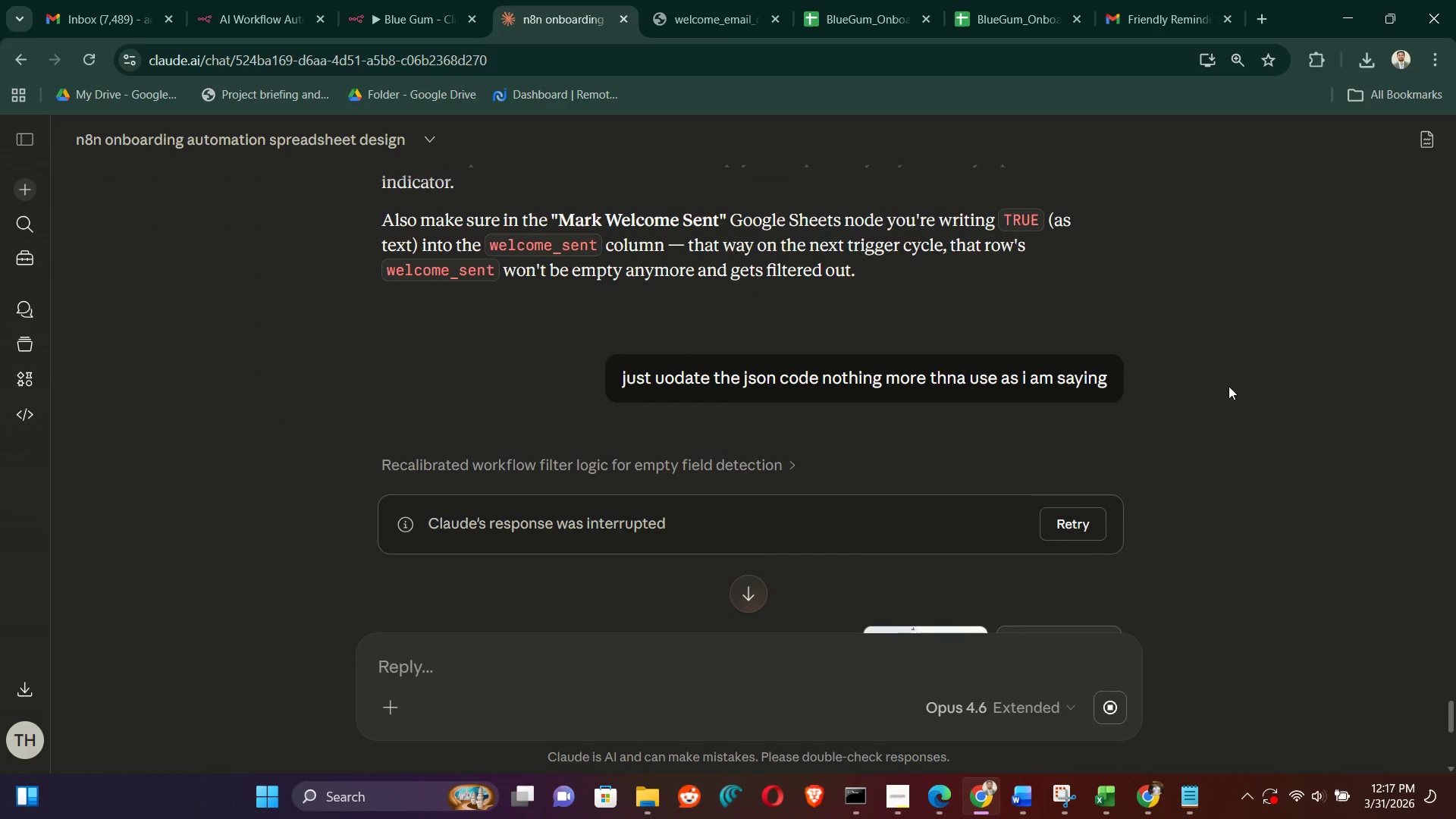 
scroll: coordinate [1225, 374], scroll_direction: down, amount: 13.0
 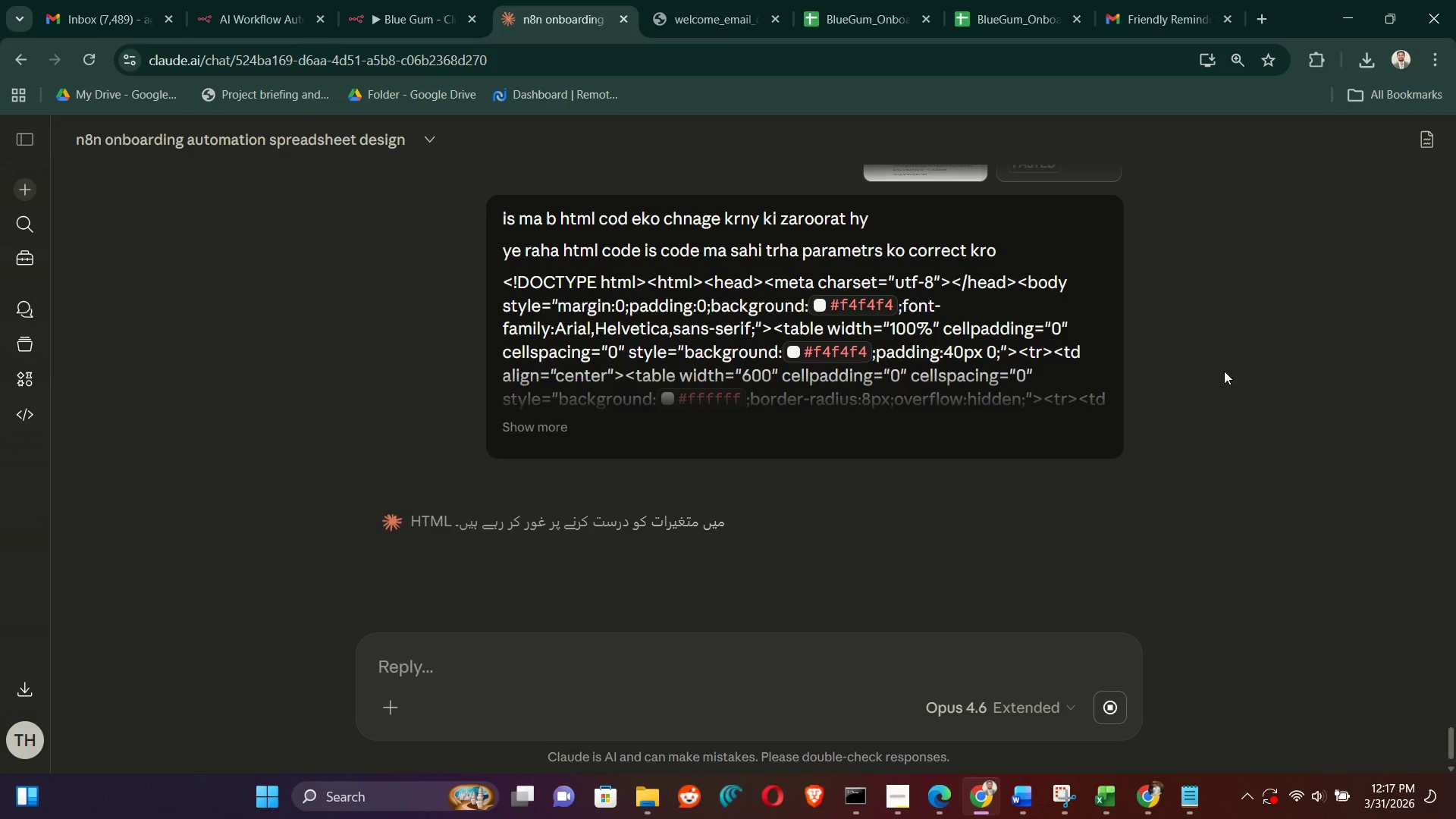 
wait(30.94)
 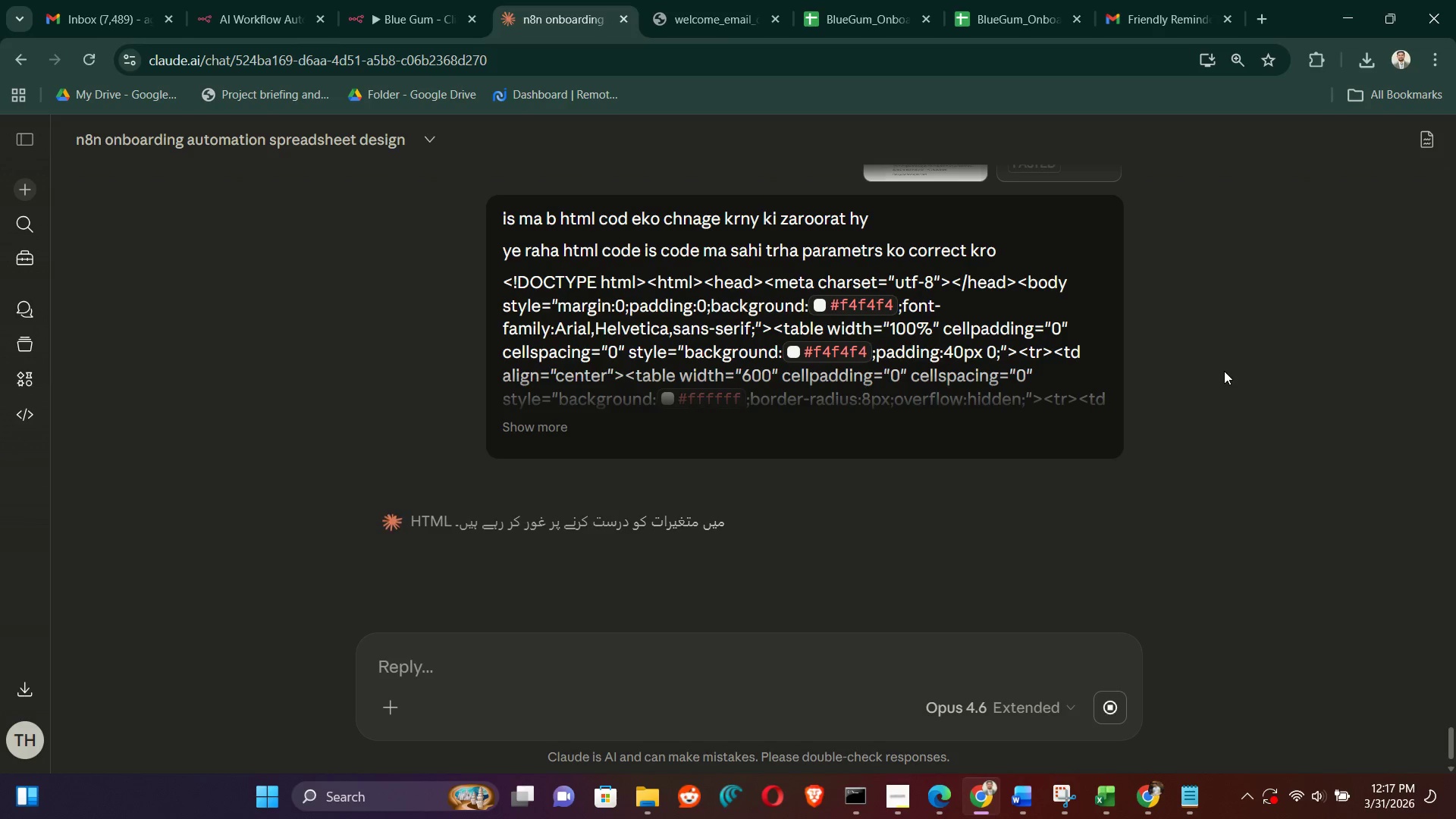 
scroll: coordinate [1138, 368], scroll_direction: down, amount: 17.0
 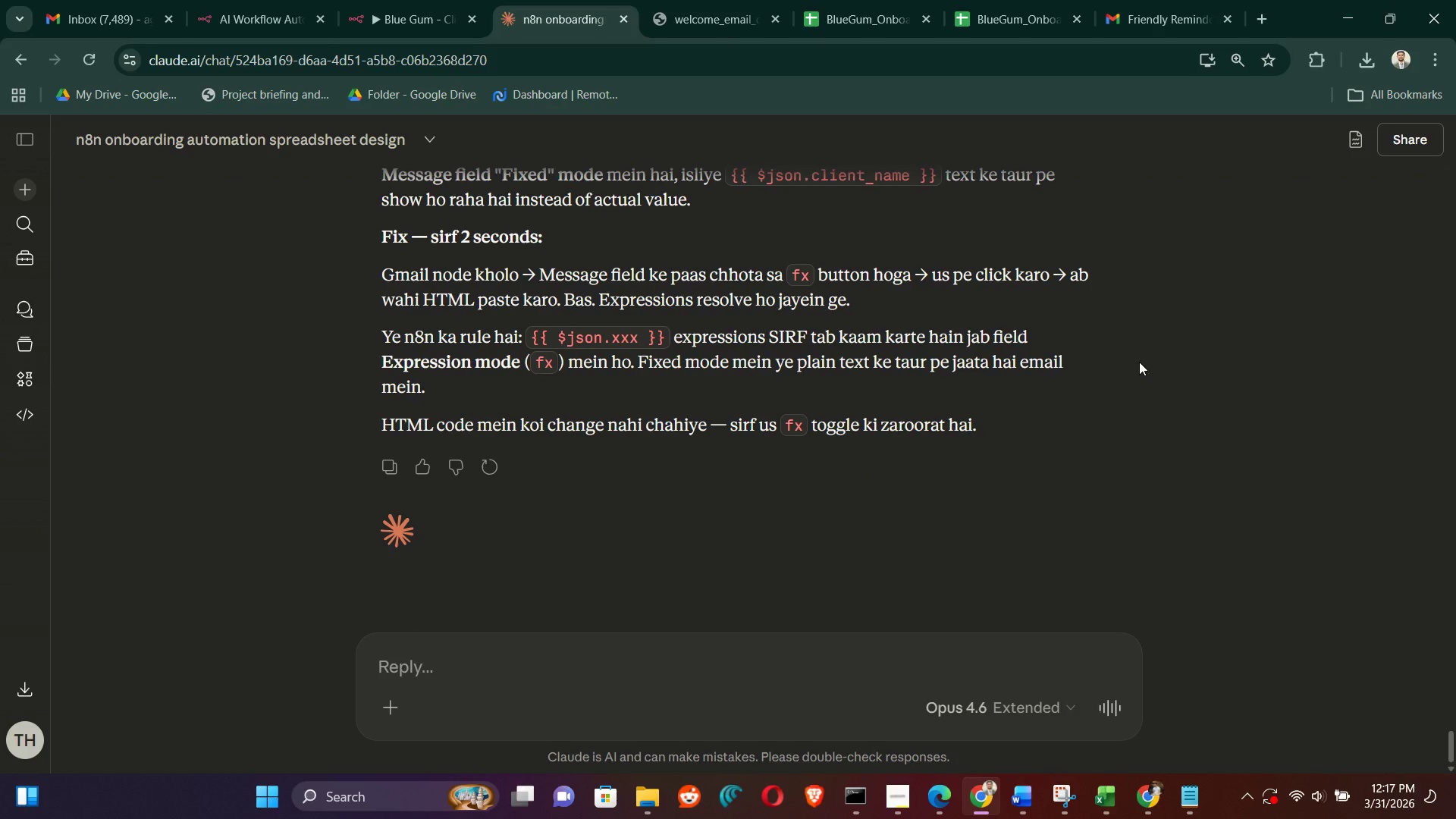 
wait(10.96)
 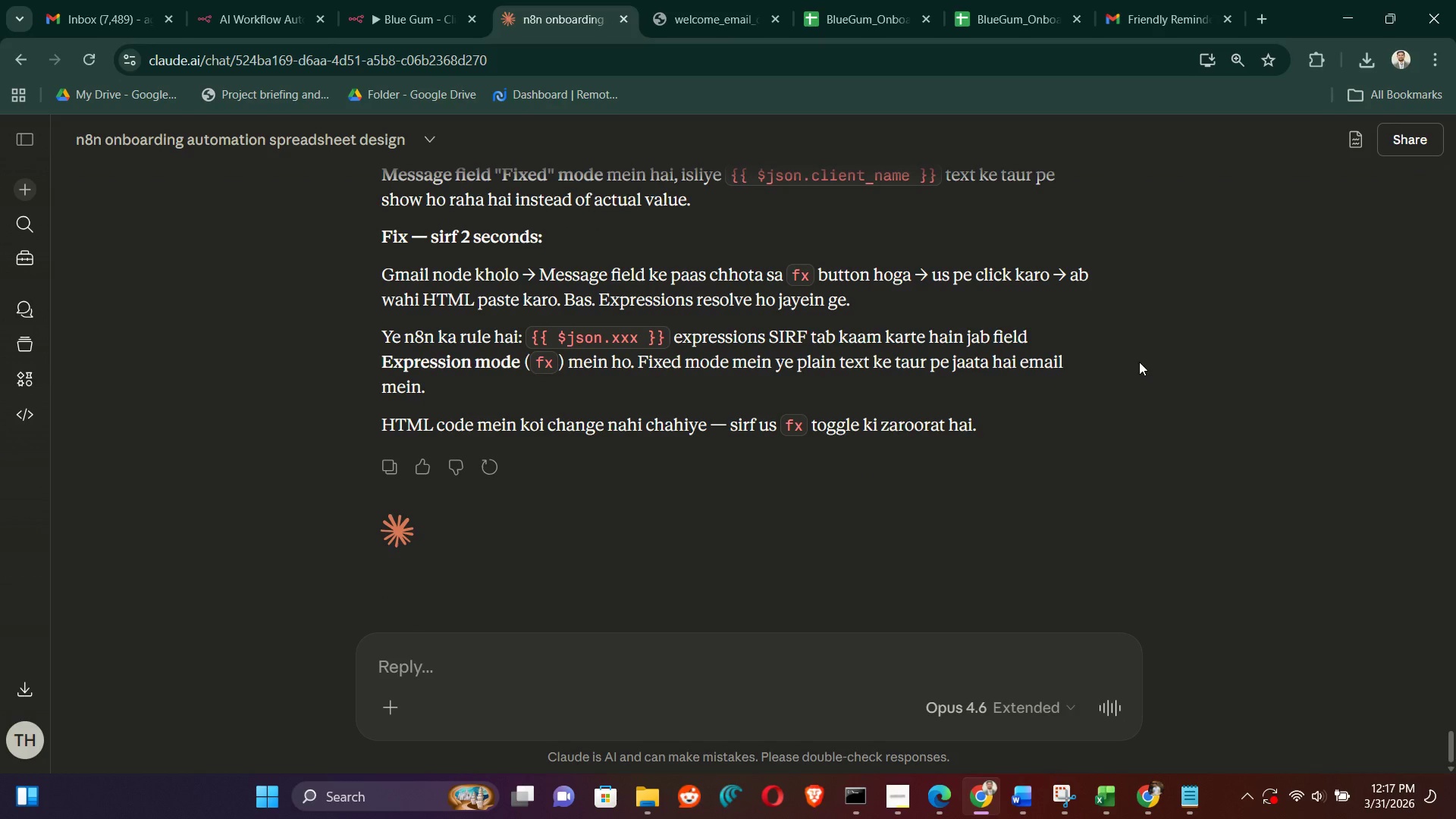 
scroll: coordinate [897, 313], scroll_direction: up, amount: 4.0
 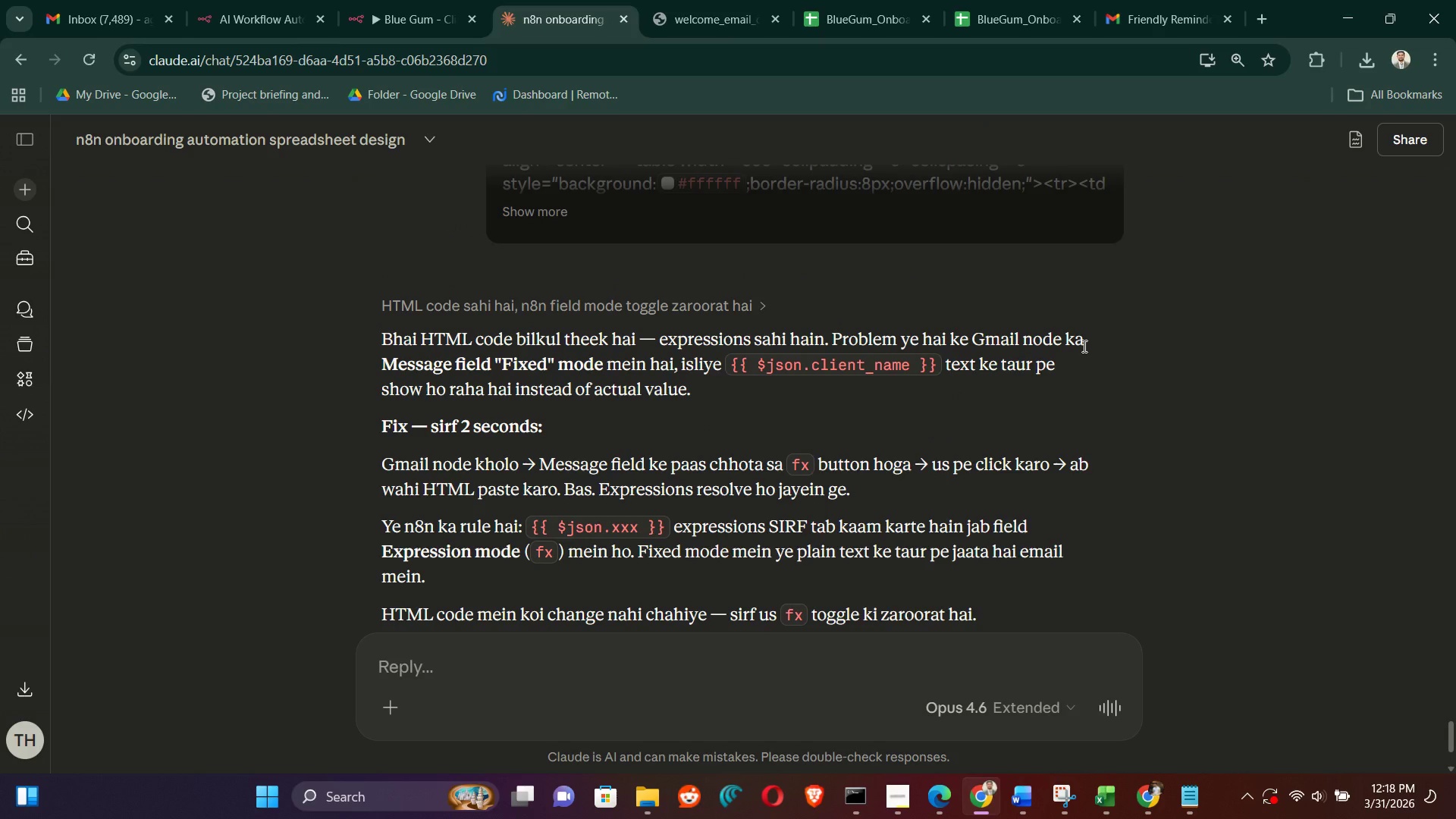 
scroll: coordinate [1083, 346], scroll_direction: down, amount: 7.0
 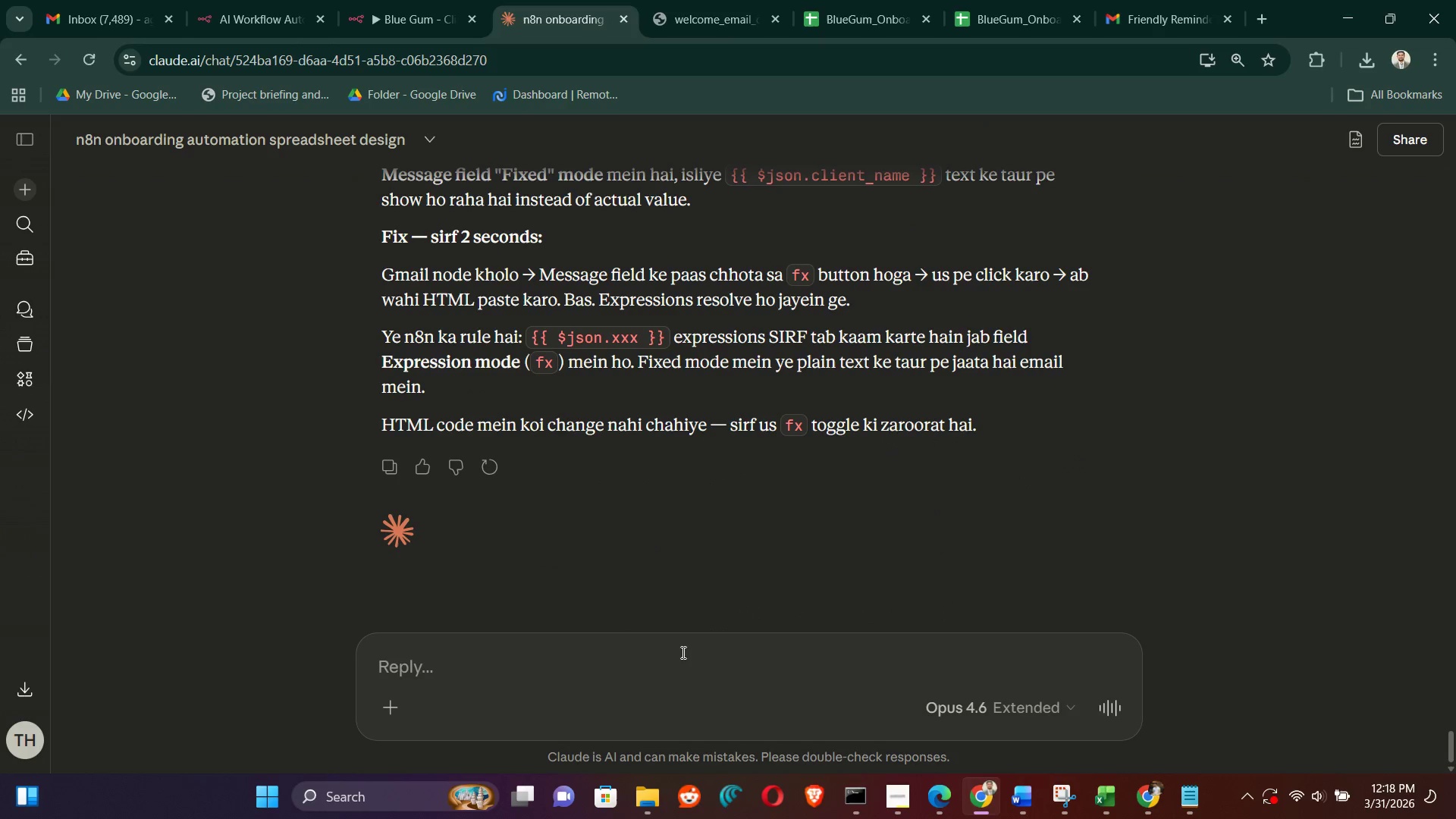 
left_click([682, 651])
 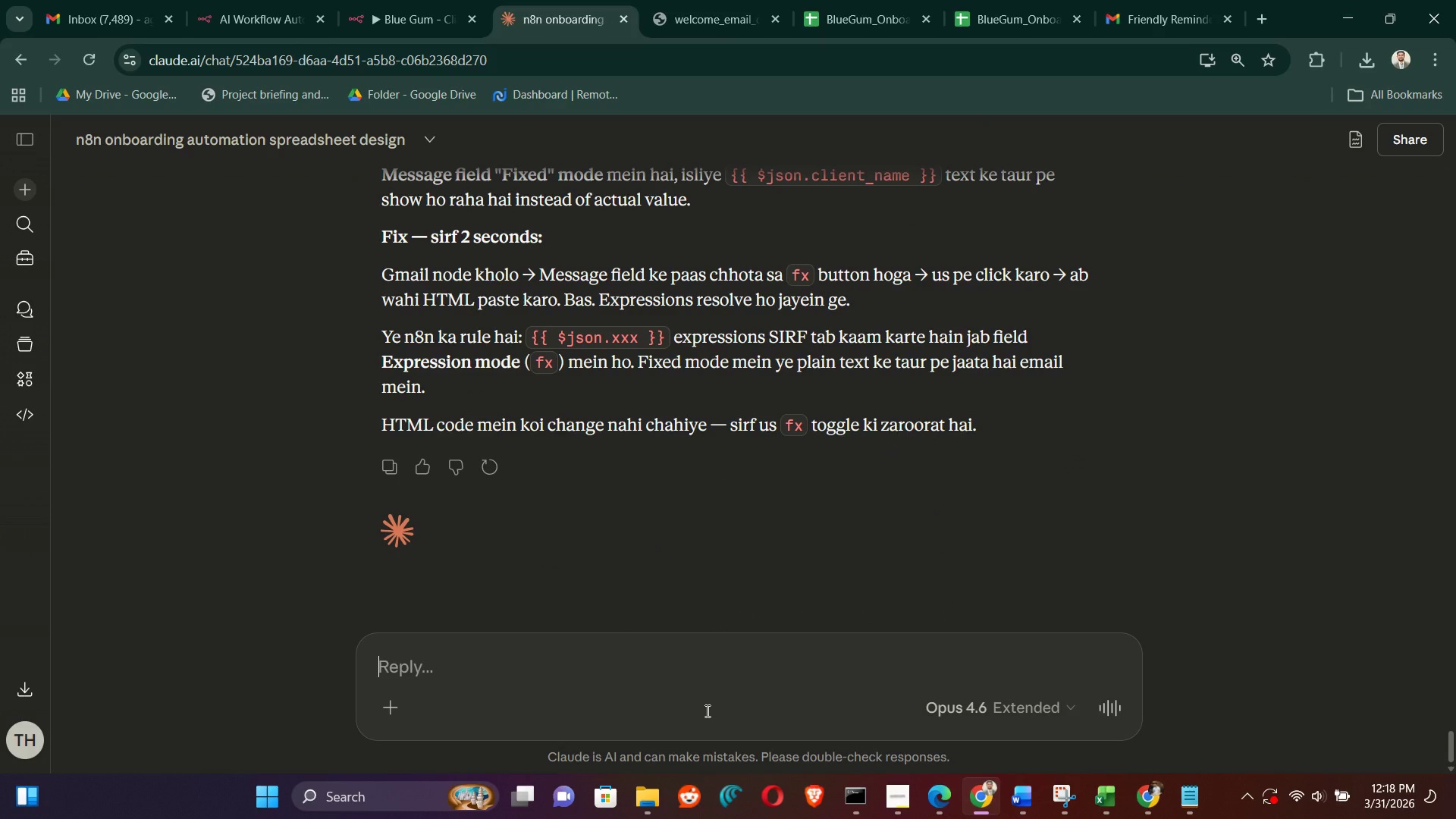 
left_click([706, 710])
 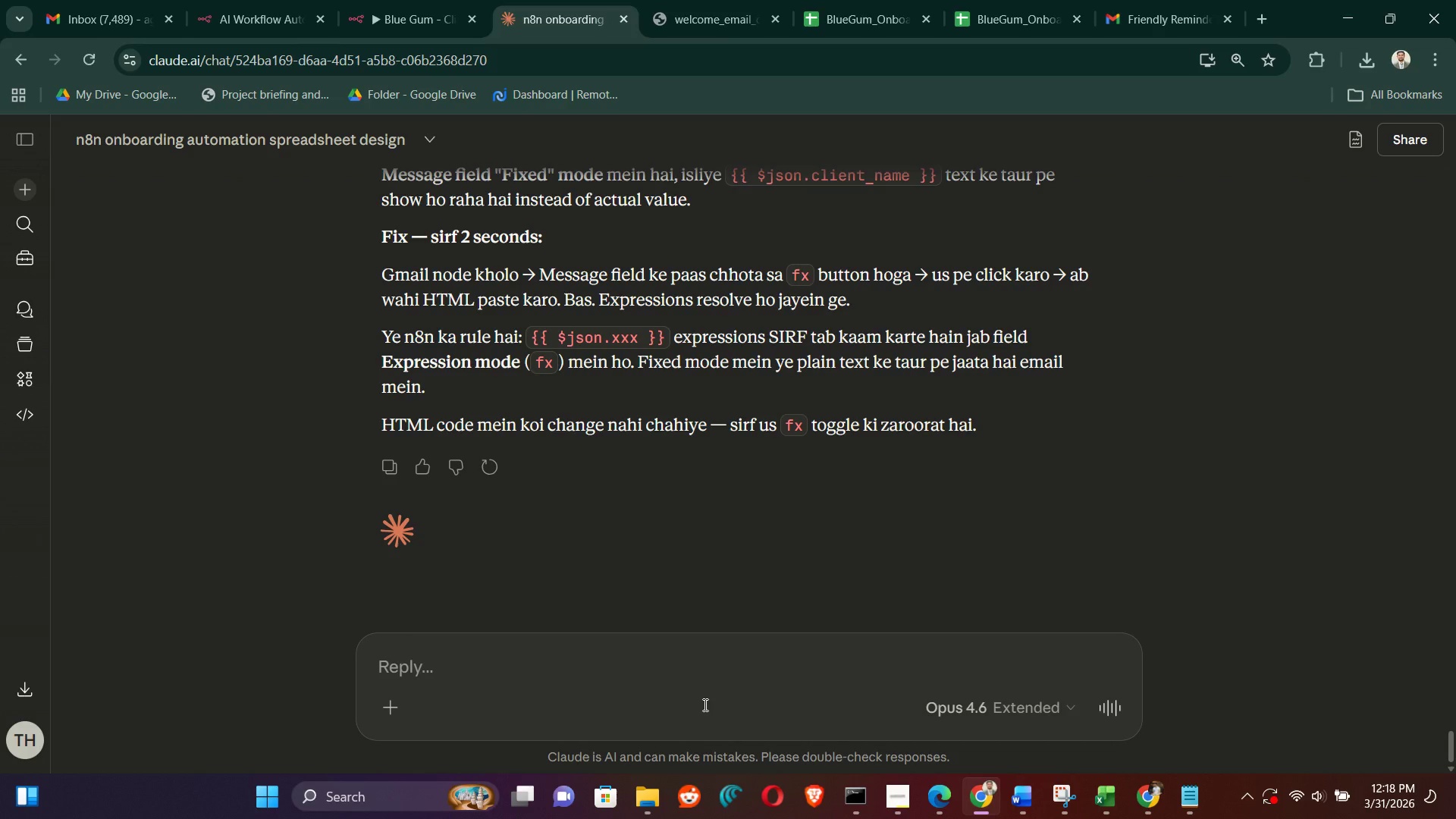 
wait(14.3)
 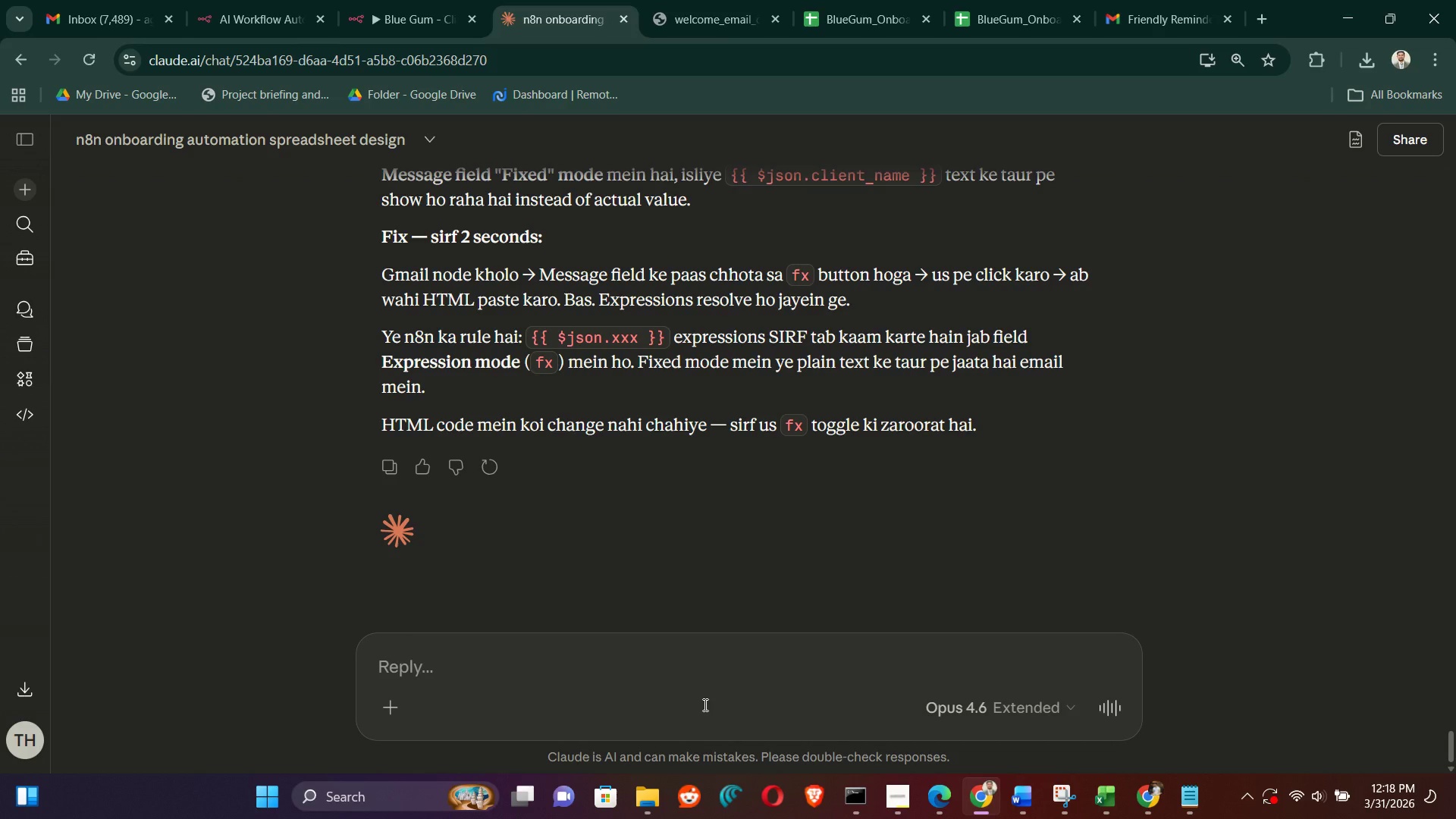 
type(yaar hrkl)
key(Backspace)
key(Backspace)
key(Backspace)
type(tml code ko uodate kjr kd dy do bas)
 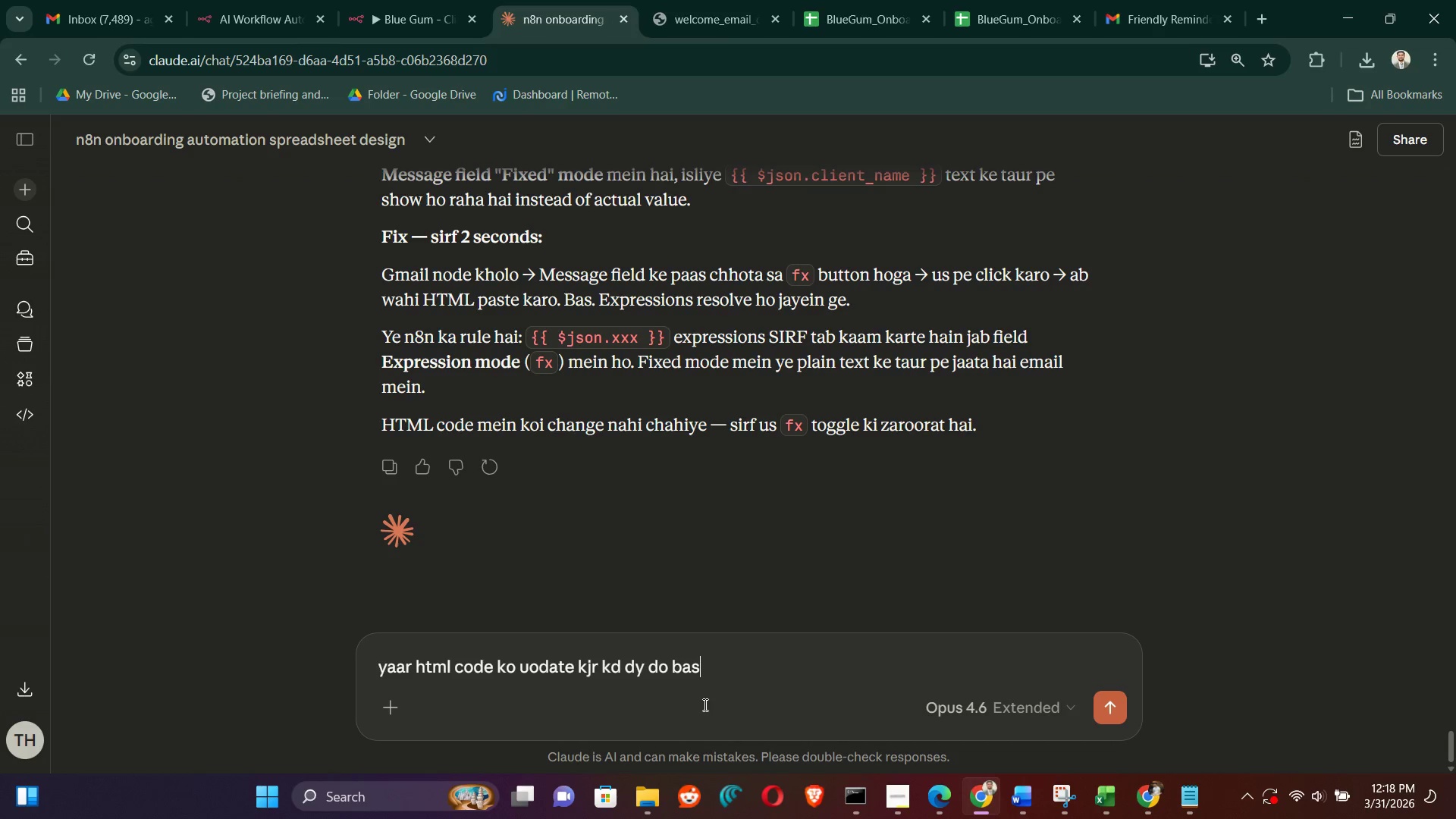 
key(Enter)
 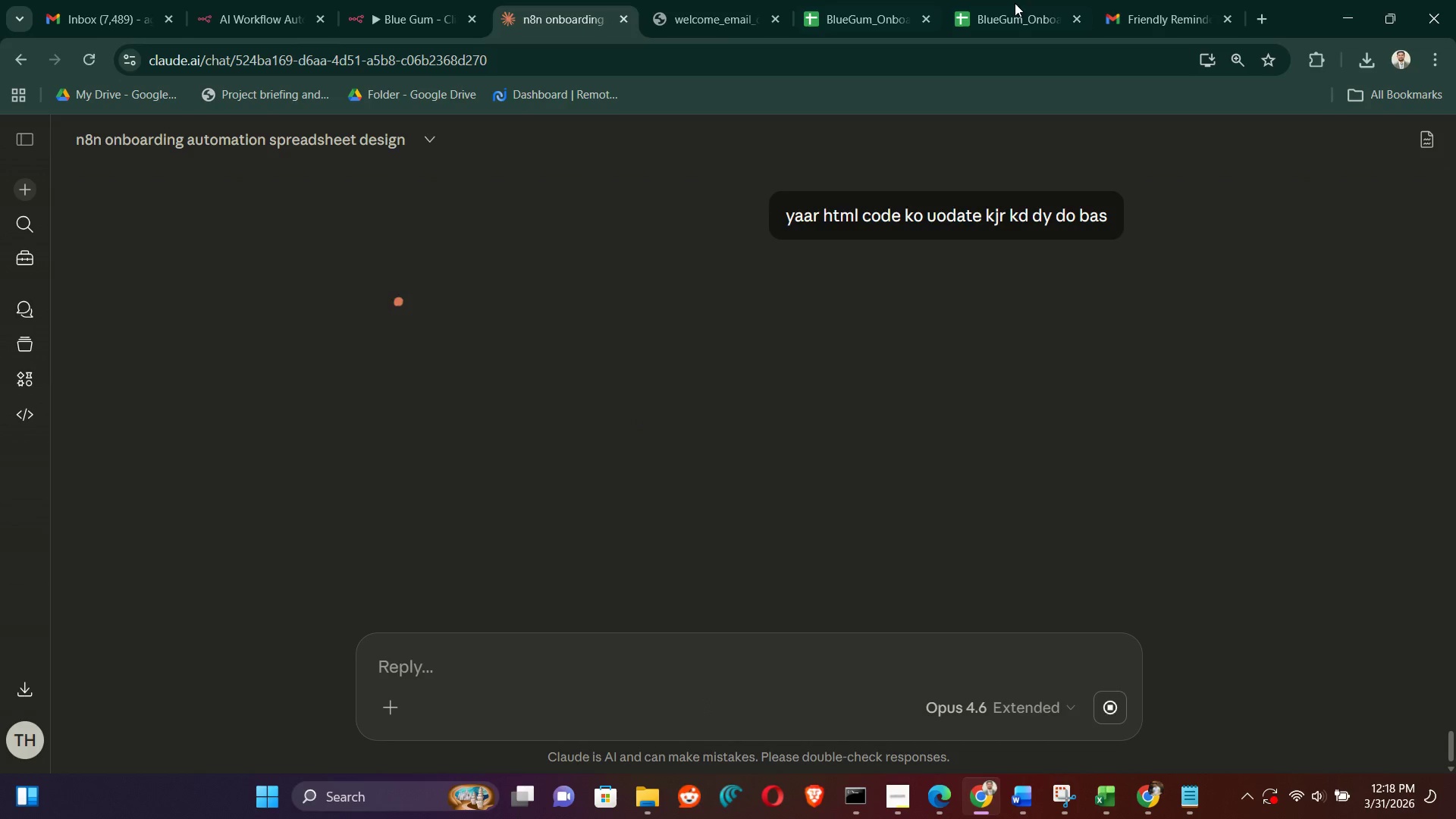 
scroll: coordinate [820, 431], scroll_direction: up, amount: 5.0
 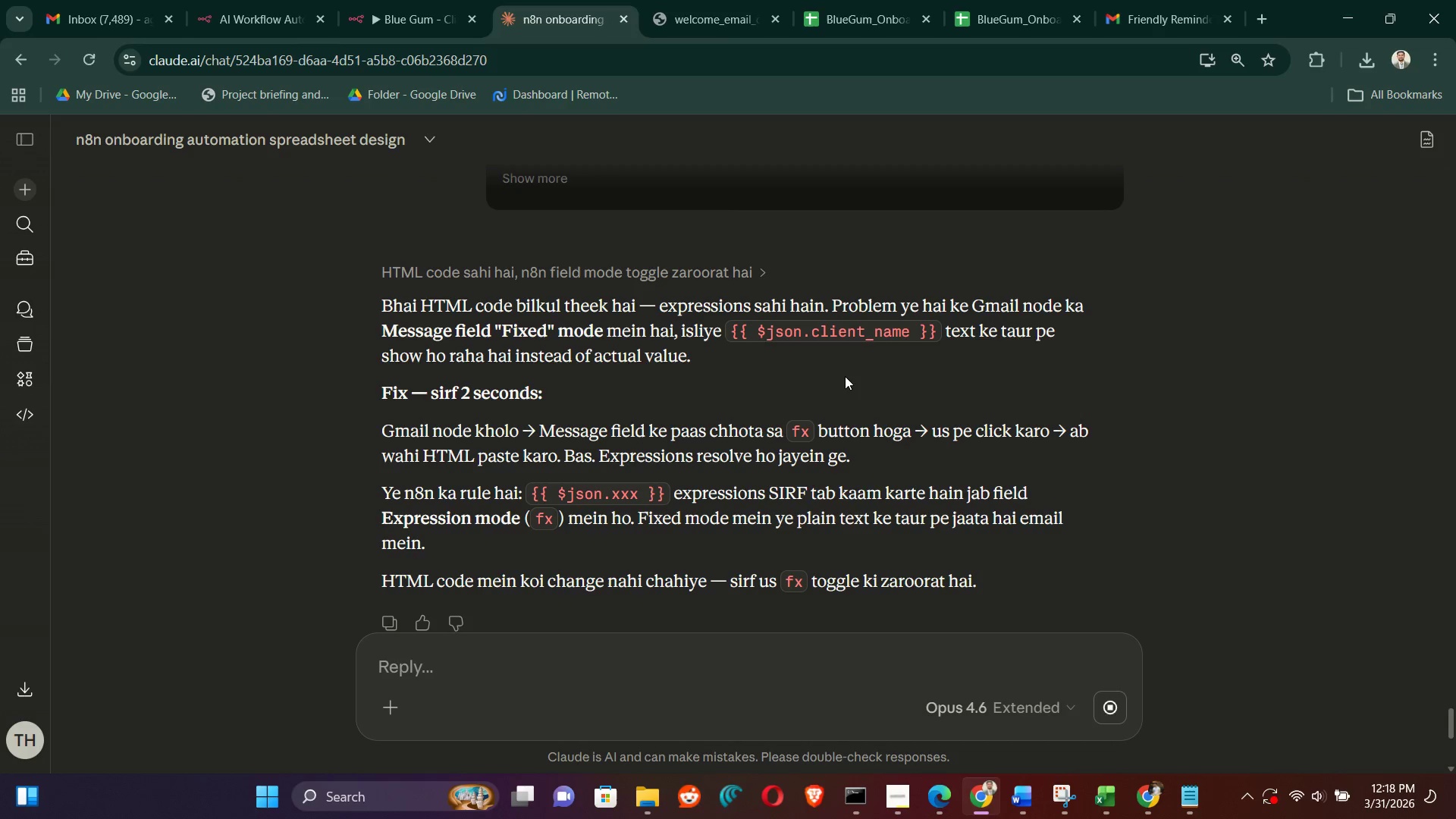 
wait(17.16)
 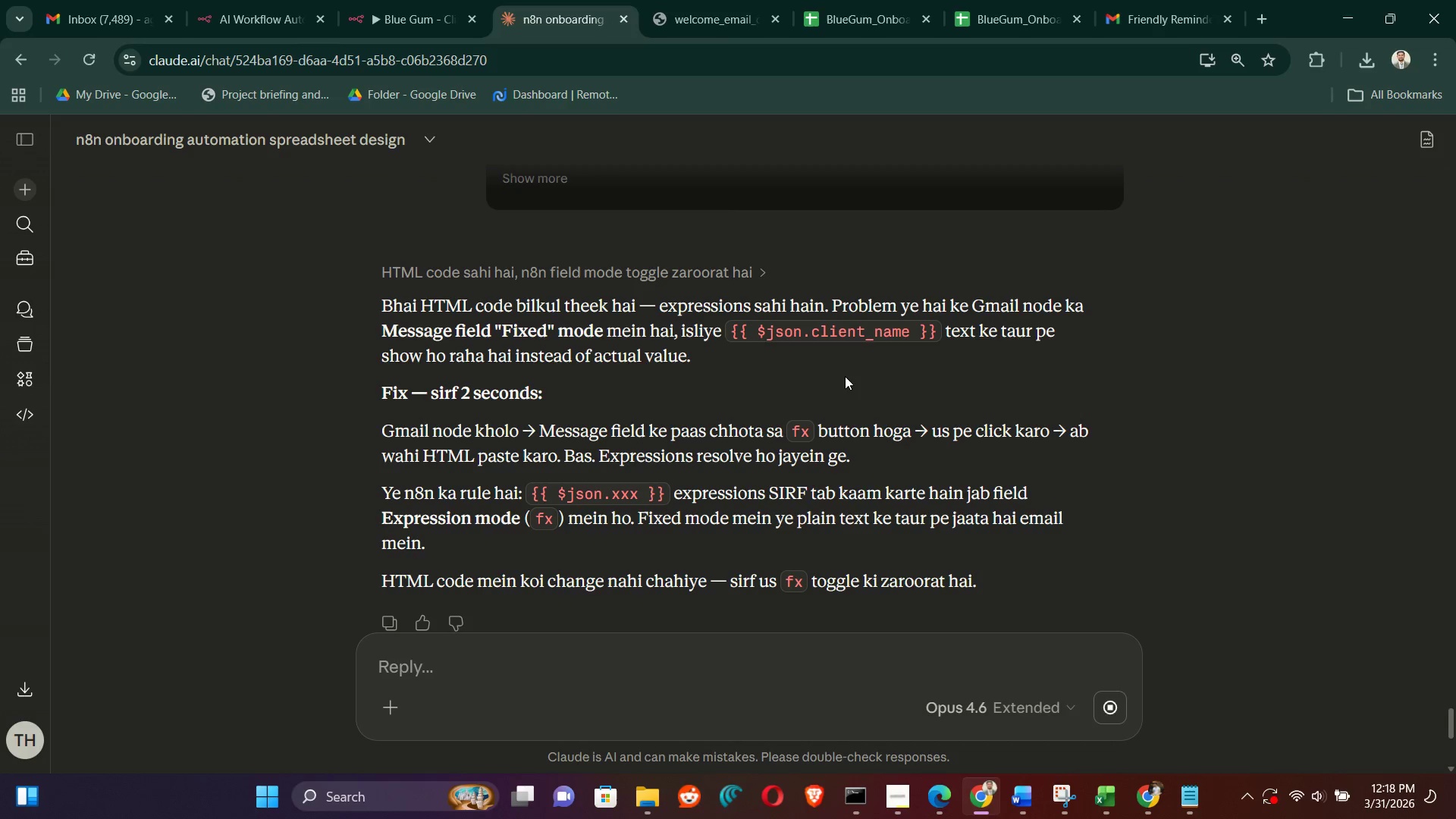 
scroll: coordinate [680, 374], scroll_direction: down, amount: 5.0
 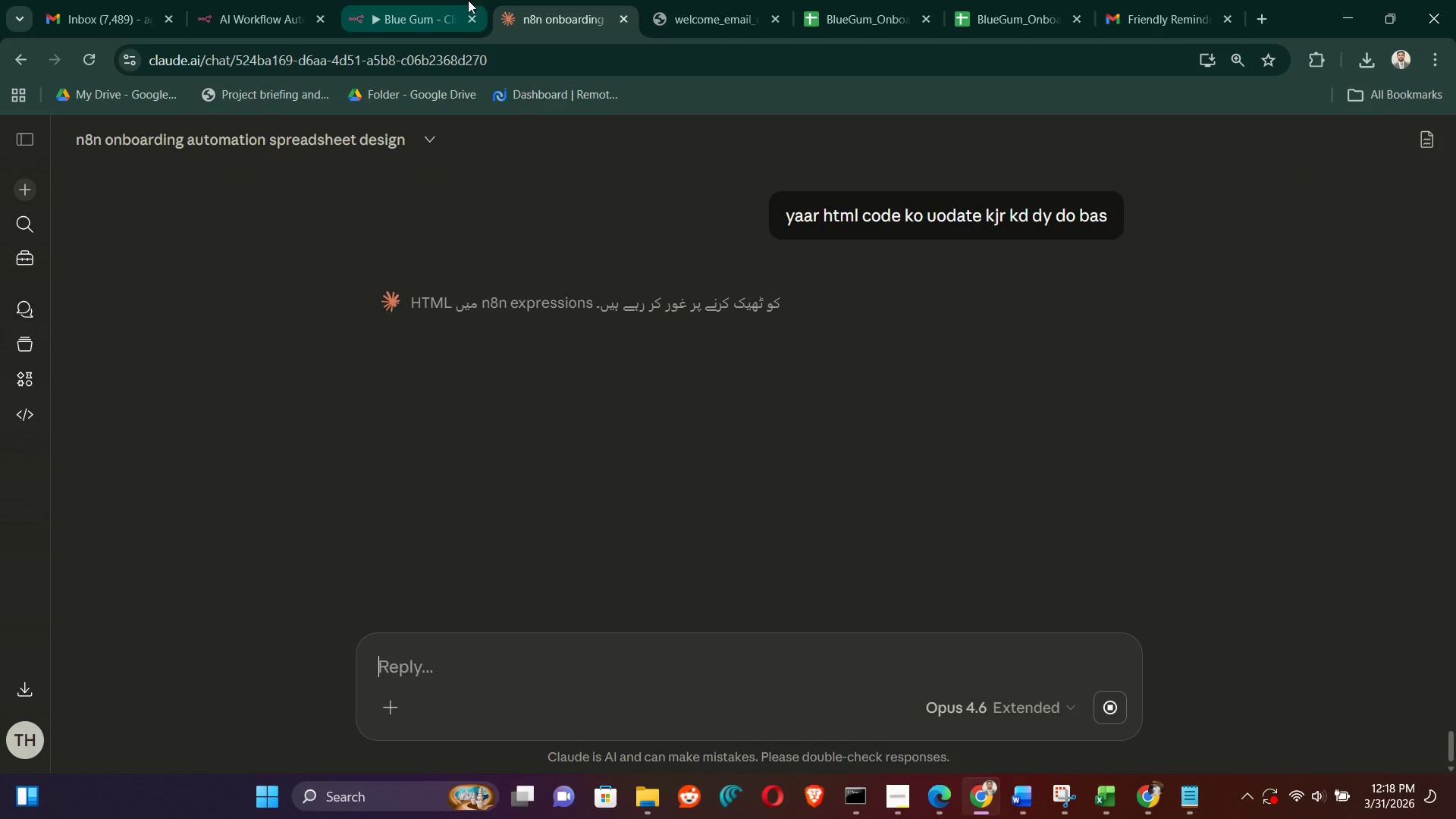 
left_click([449, 0])
 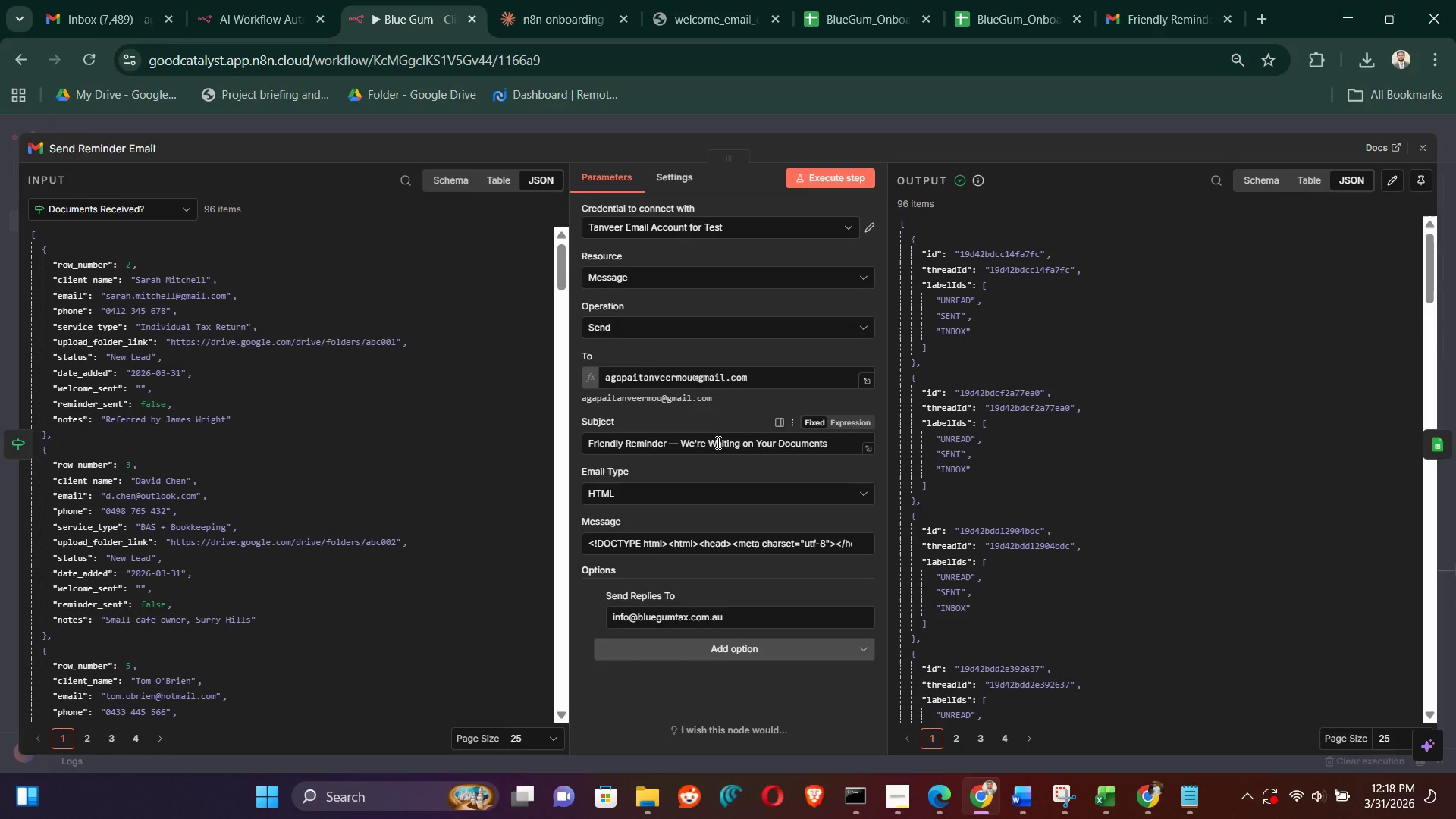 
scroll: coordinate [717, 442], scroll_direction: down, amount: 4.0
 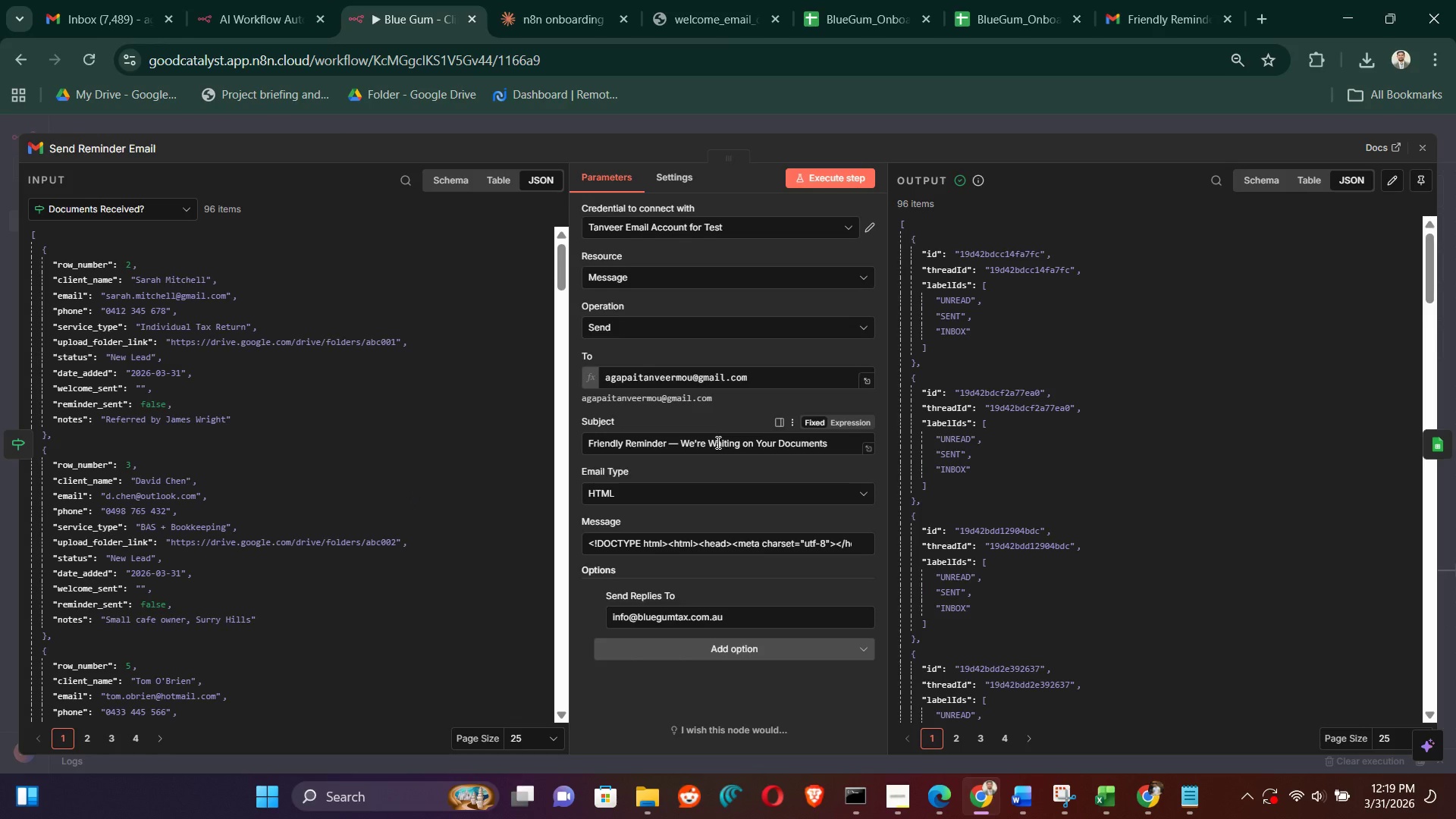 
wait(6.67)
 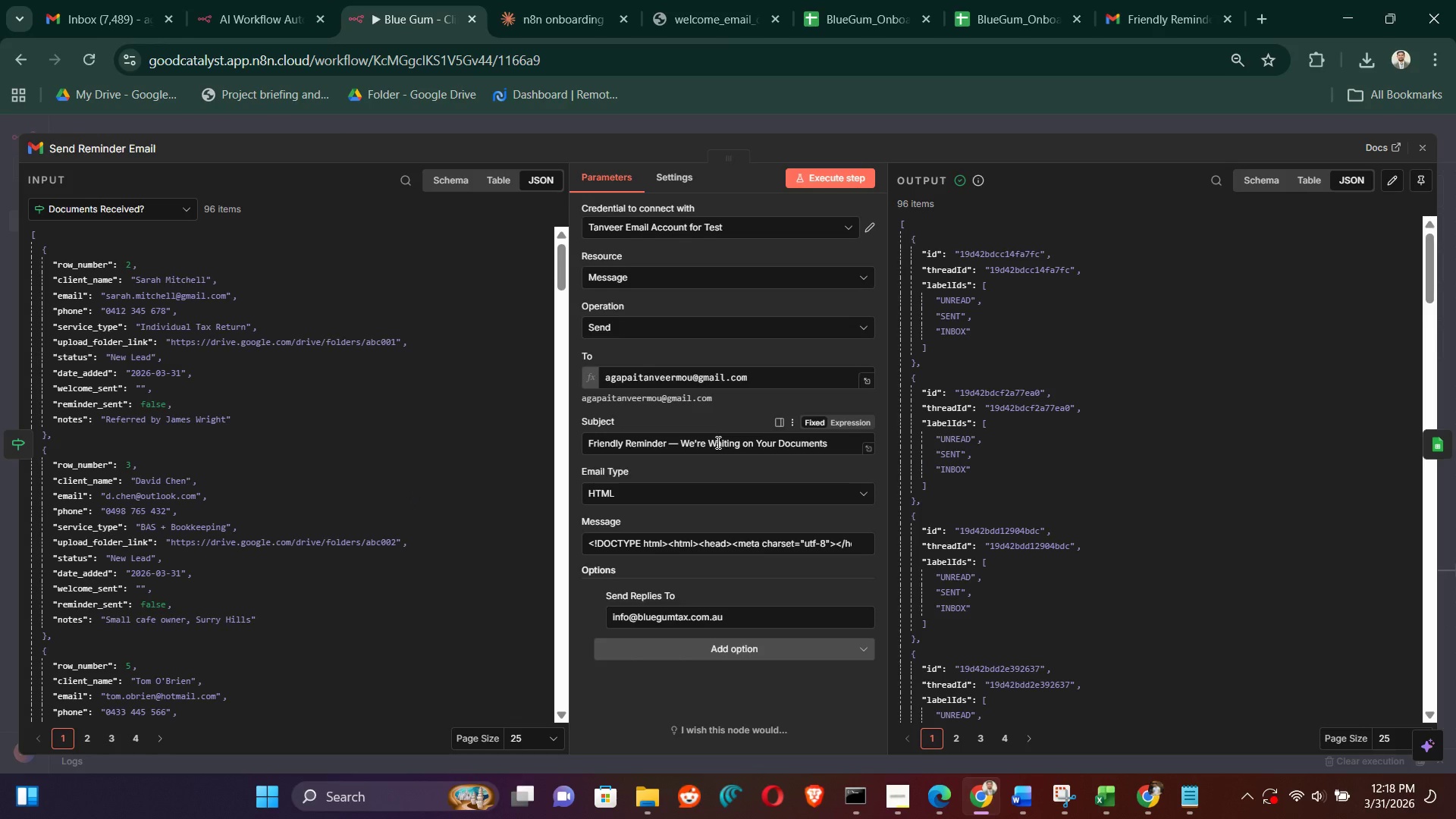 
scroll: coordinate [717, 442], scroll_direction: up, amount: 3.0
 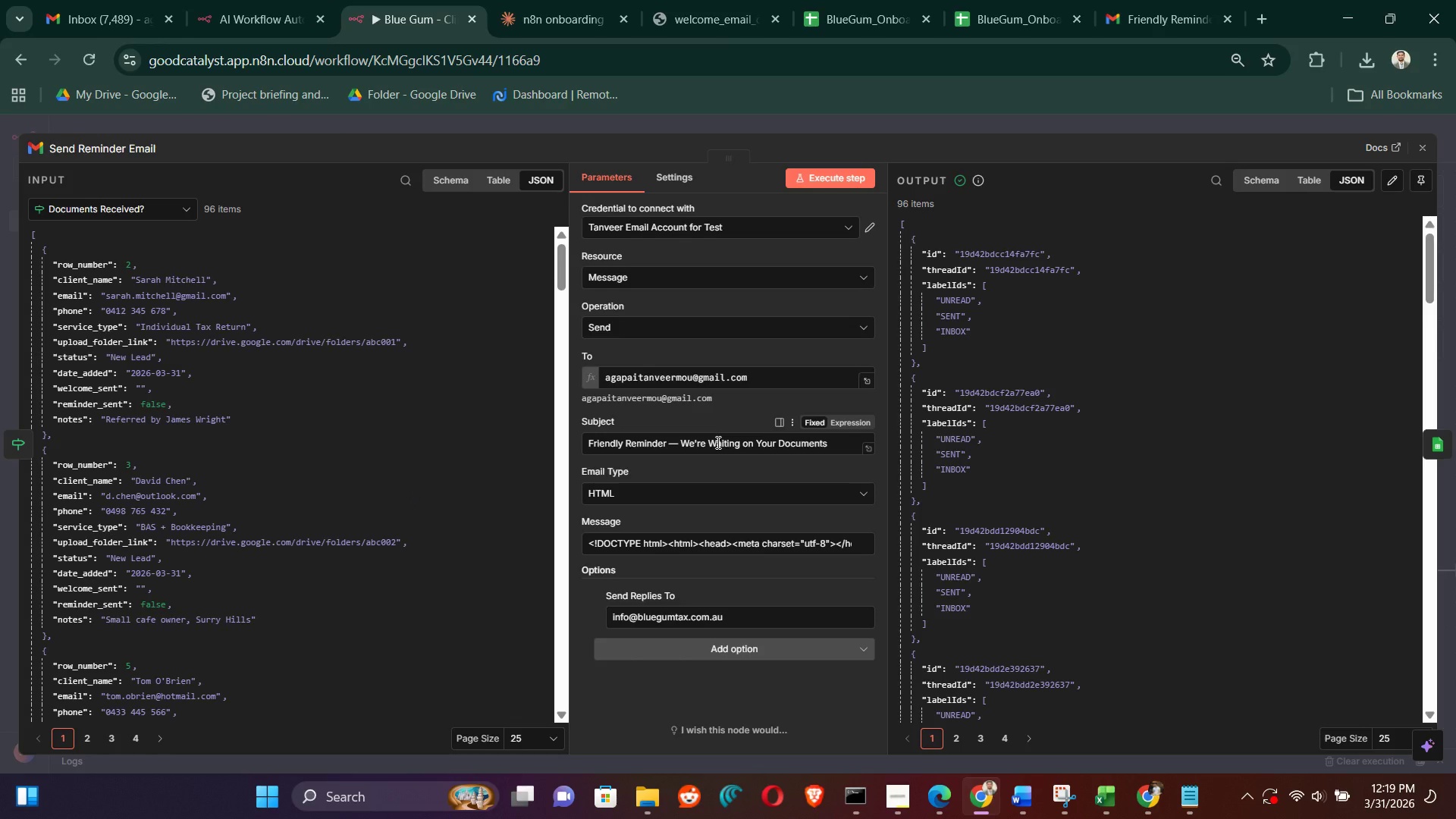 
scroll: coordinate [717, 442], scroll_direction: down, amount: 3.0
 